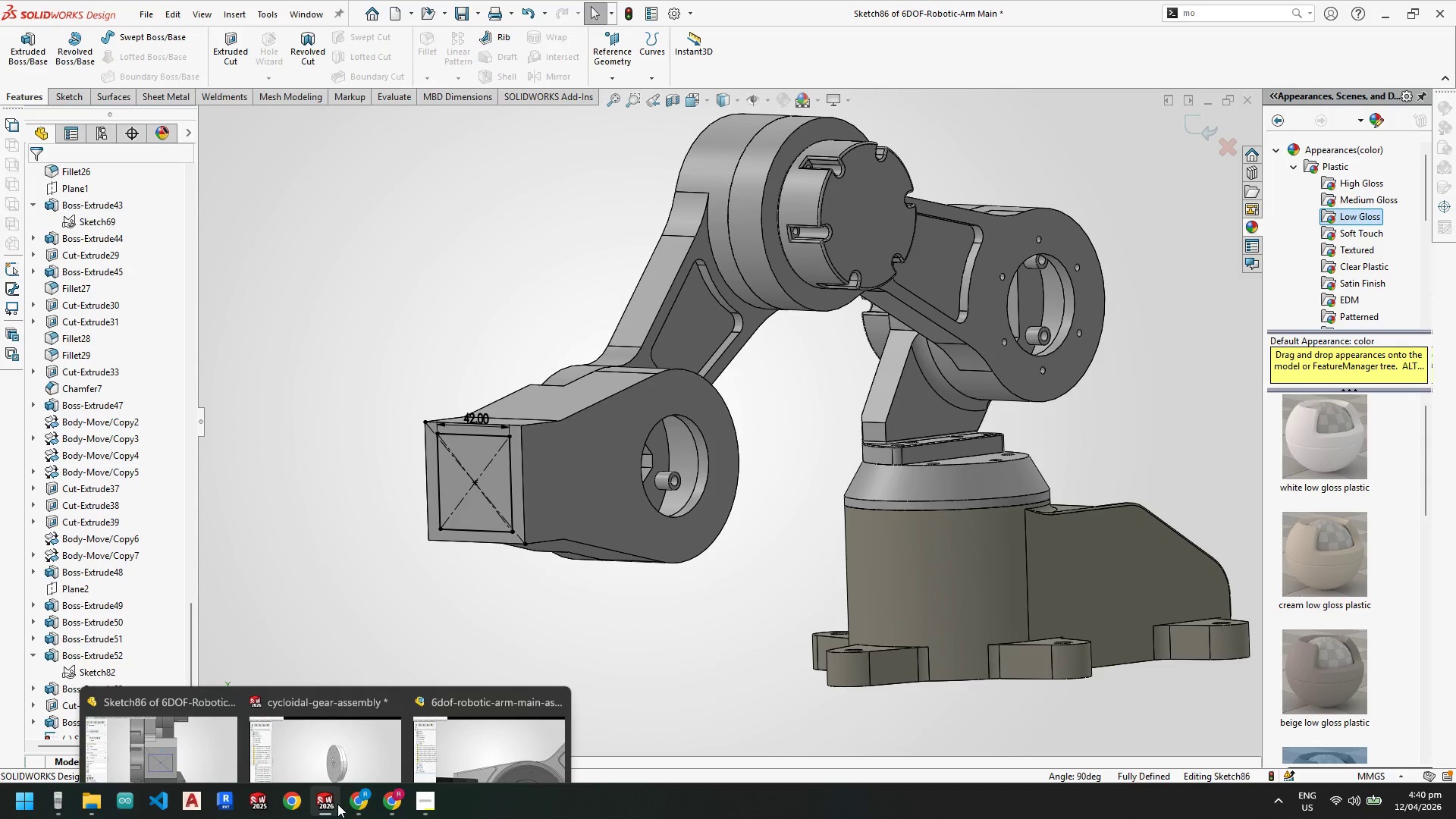 
left_click([463, 748])
 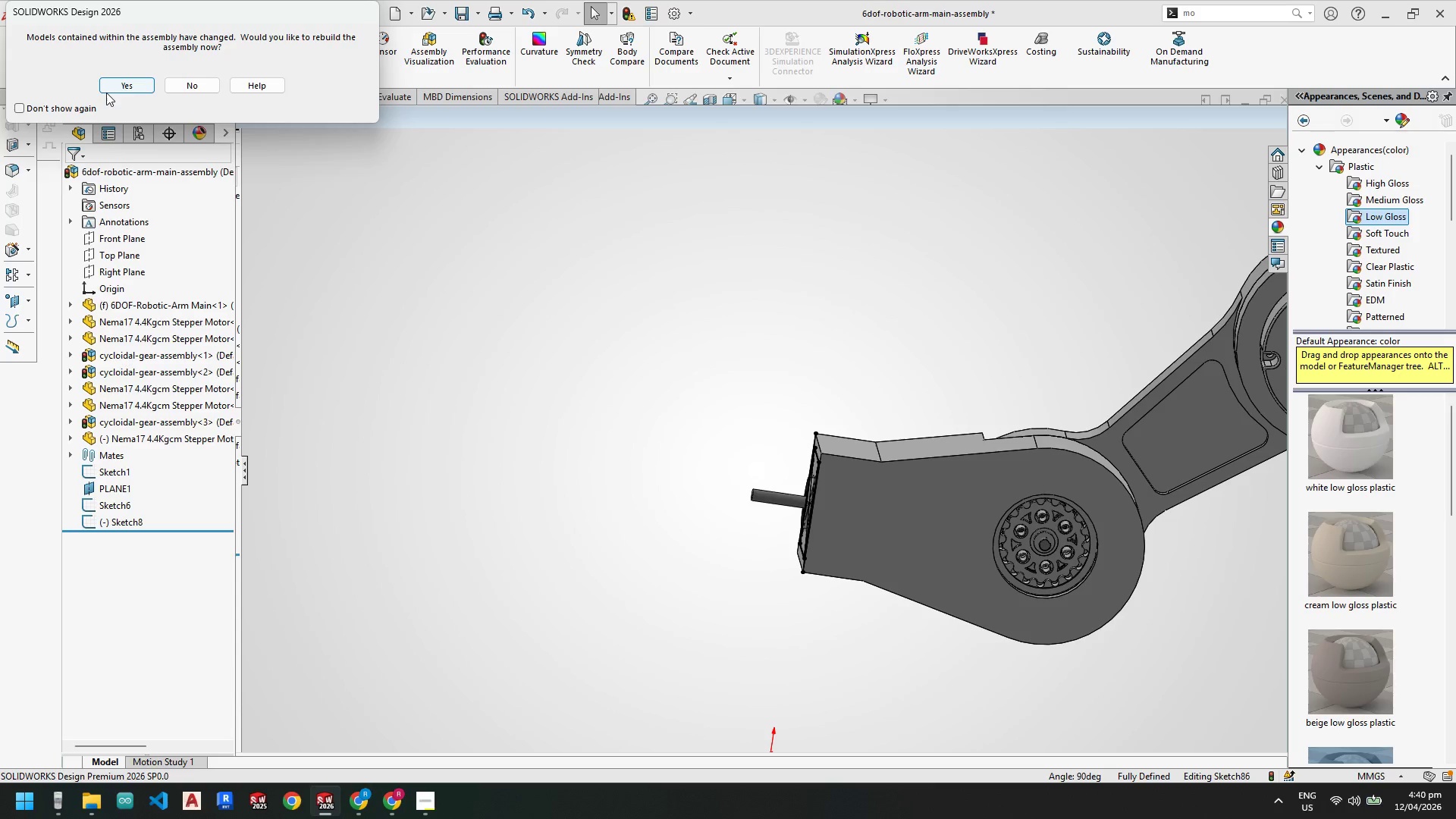 
left_click([122, 83])
 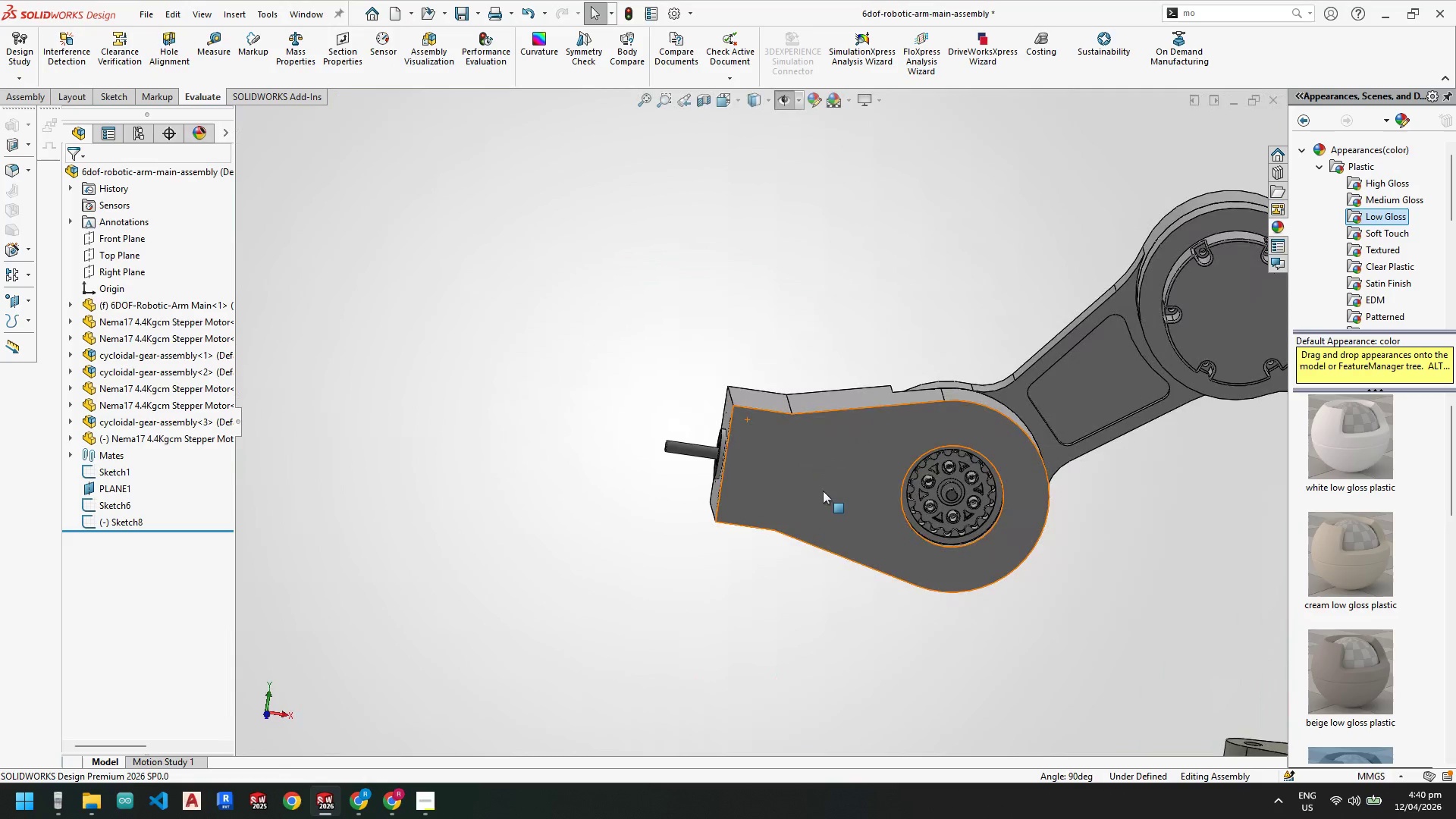 
right_click([673, 428])
 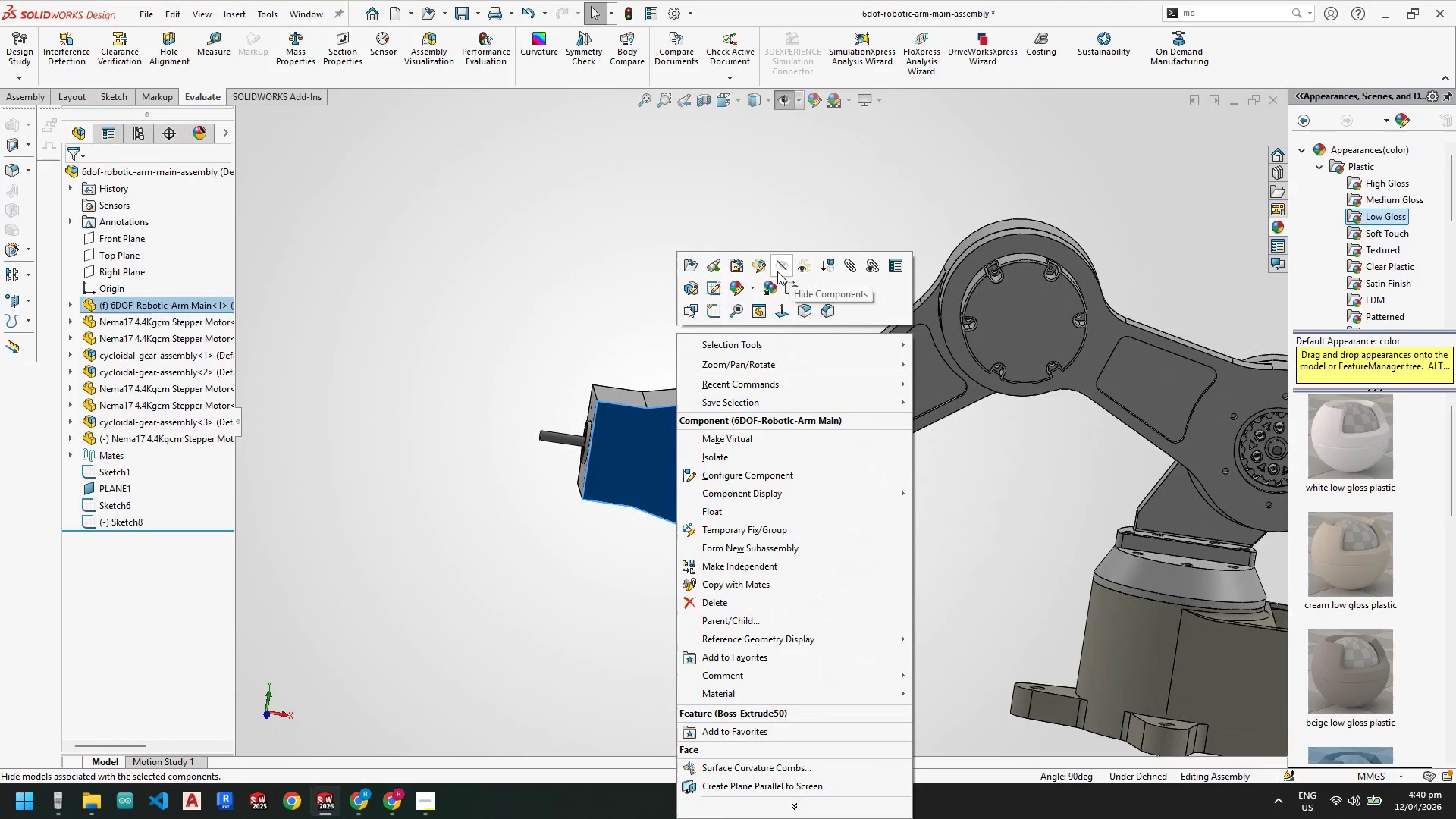 
scroll: coordinate [845, 430], scroll_direction: up, amount: 1.0
 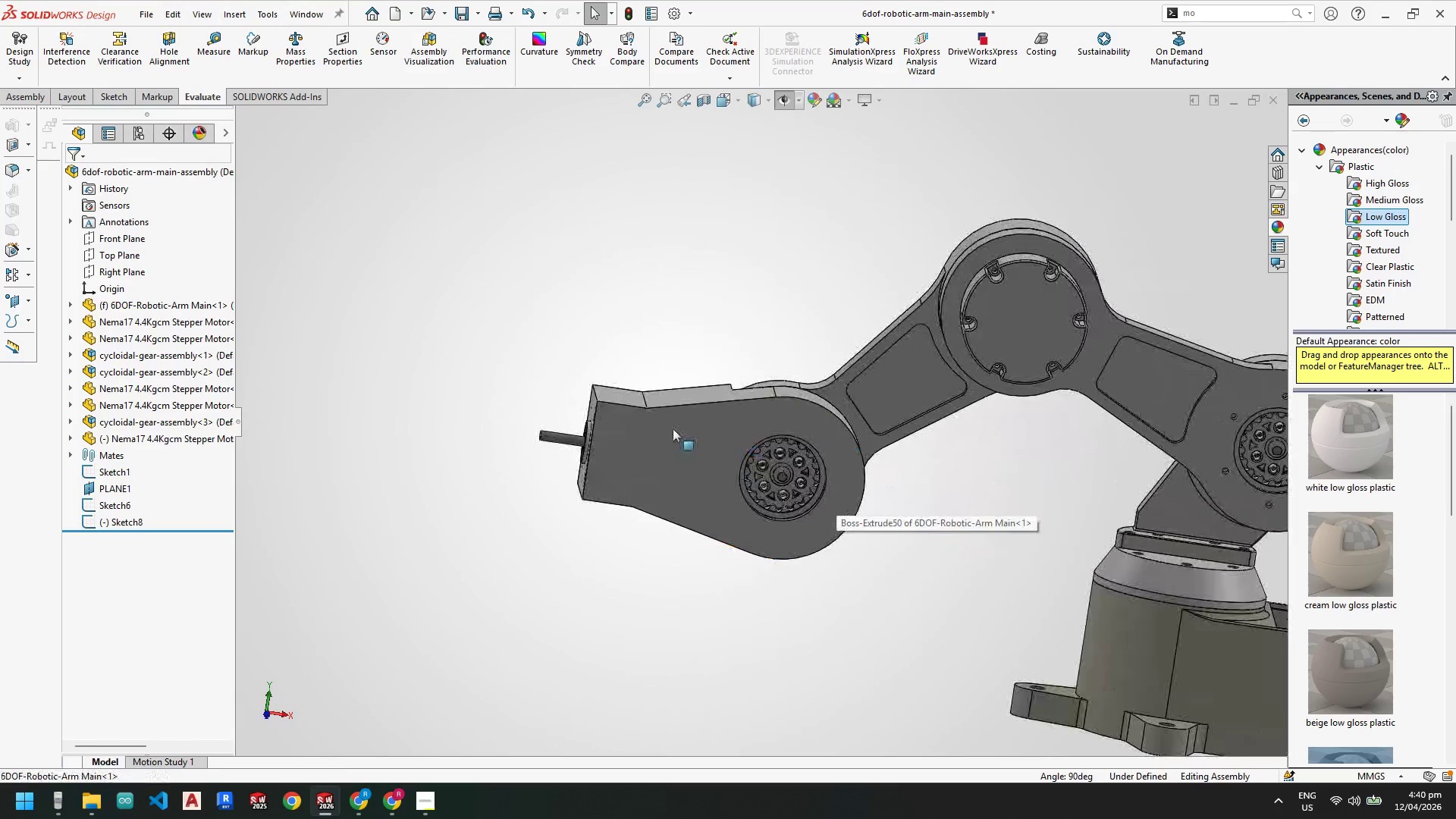 
left_click([779, 271])
 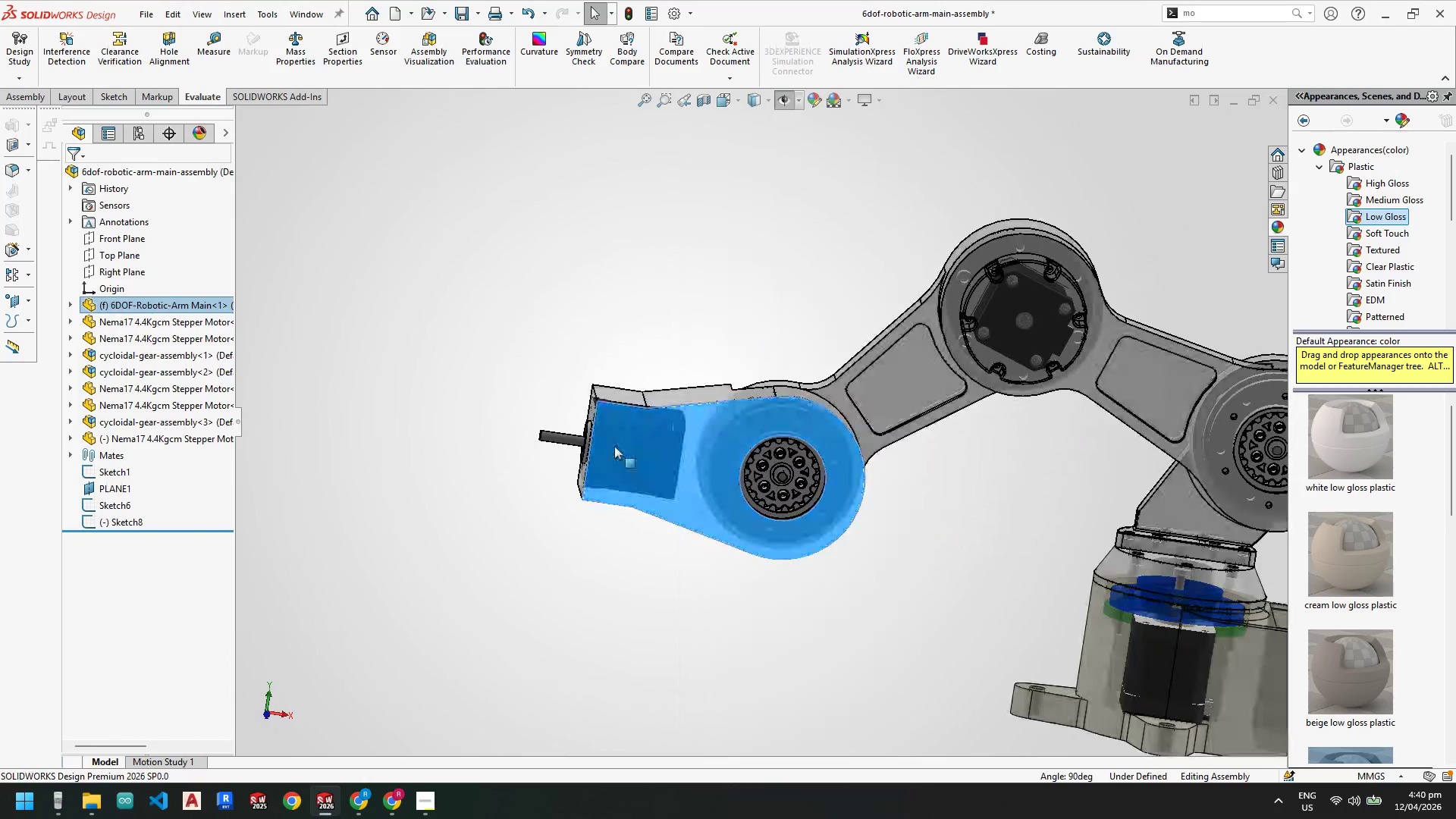 
scroll: coordinate [618, 444], scroll_direction: down, amount: 4.0
 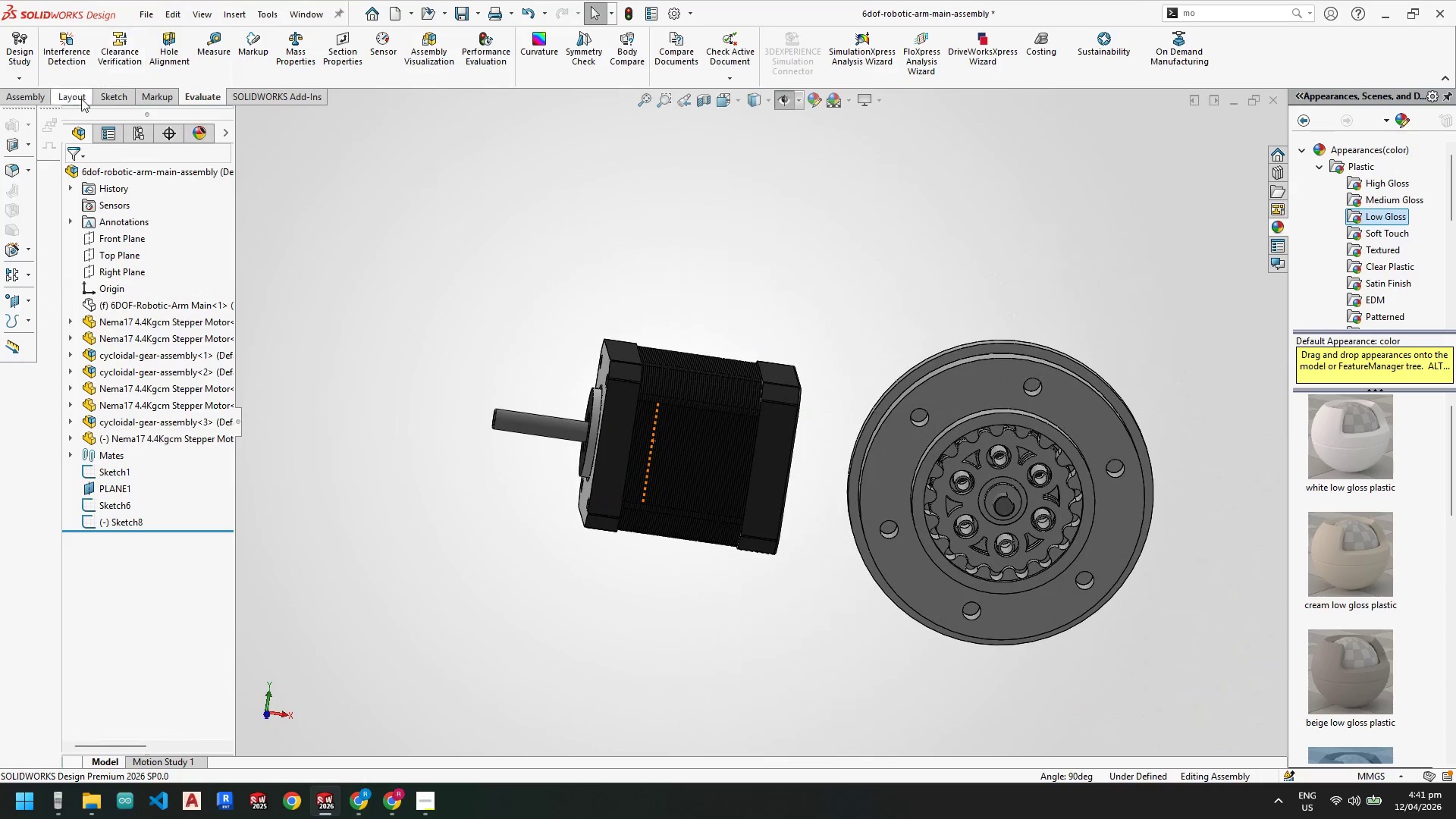 
left_click([35, 94])
 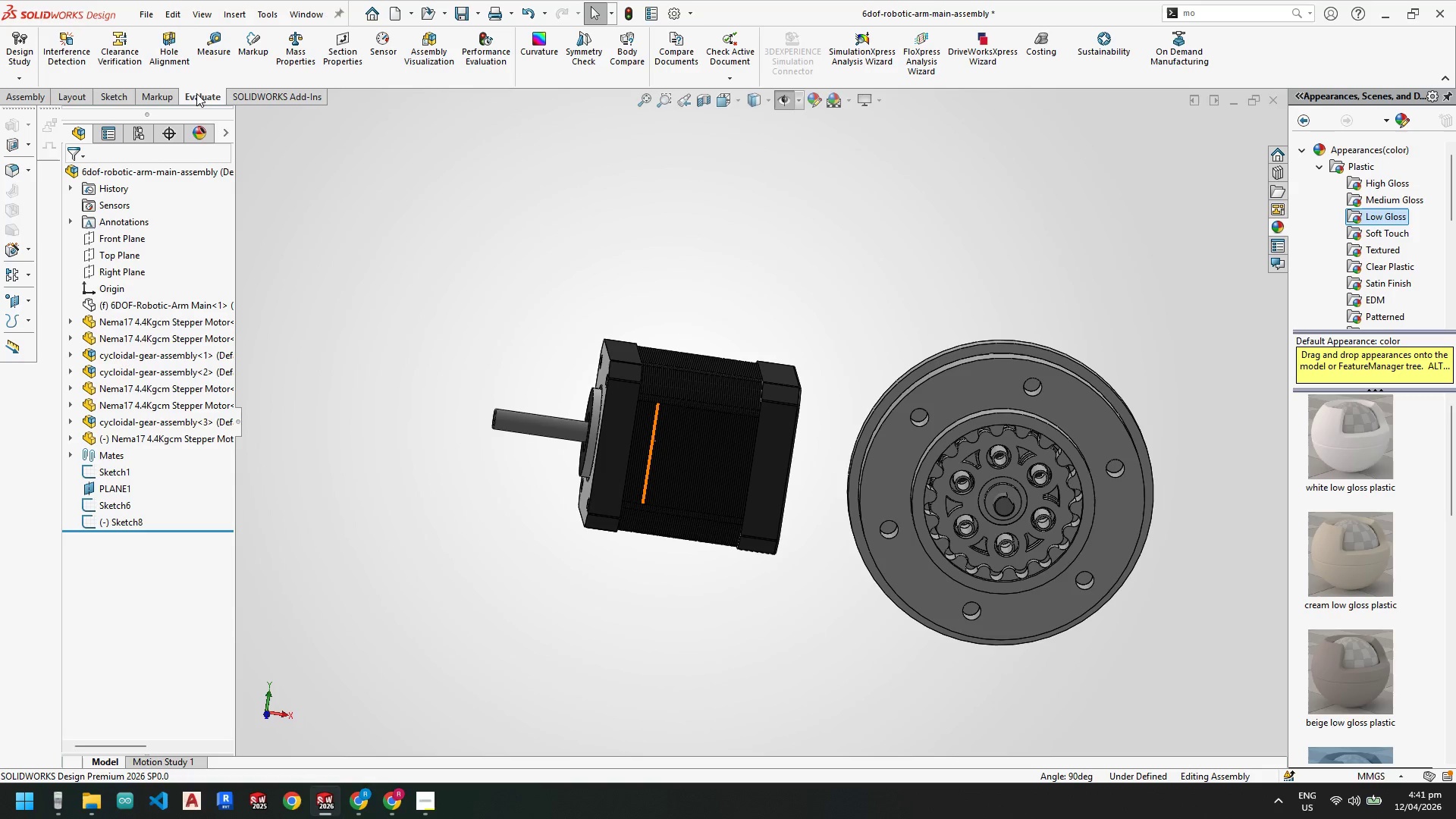 
left_click([215, 50])
 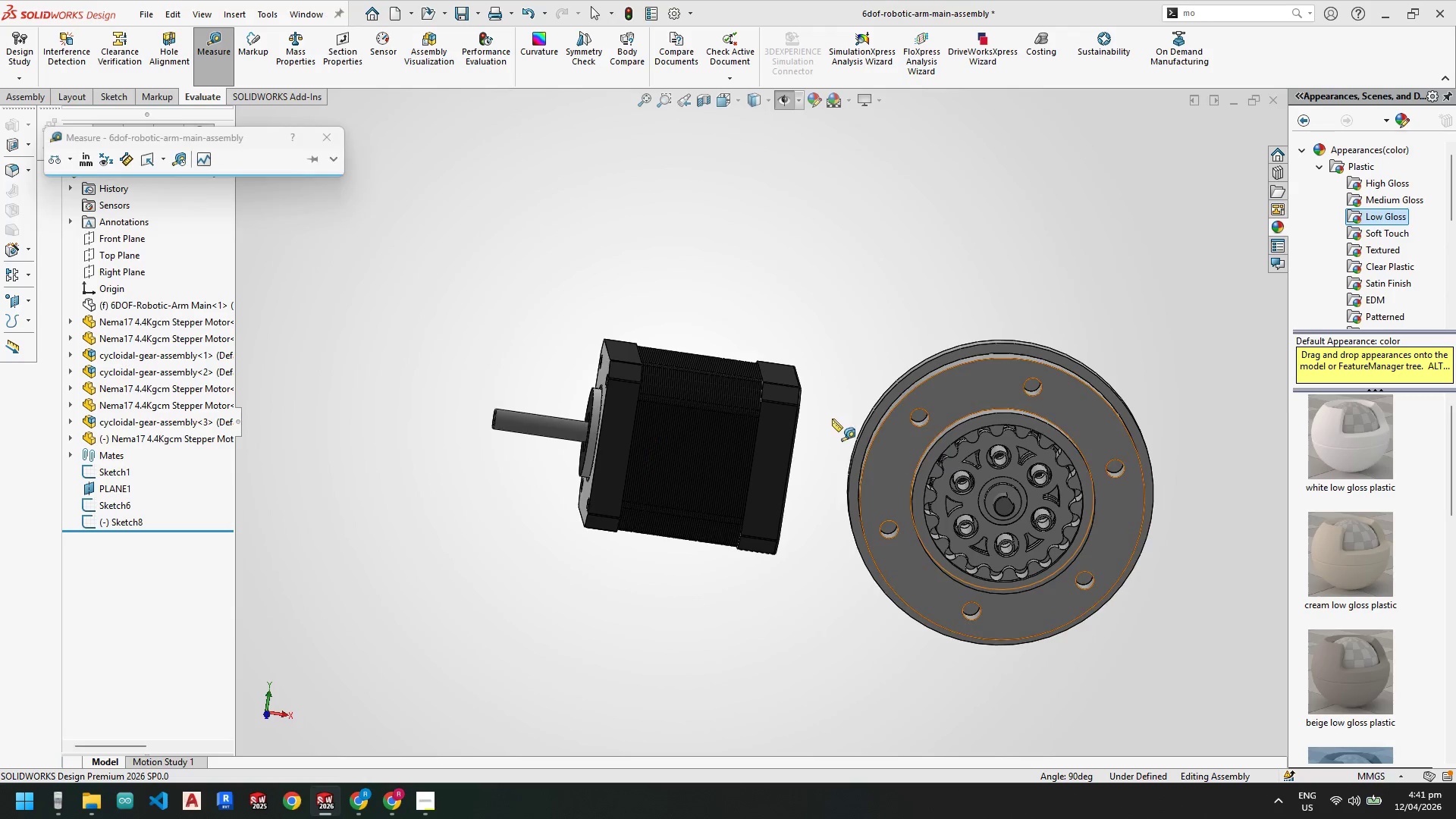 
scroll: coordinate [722, 381], scroll_direction: down, amount: 3.0
 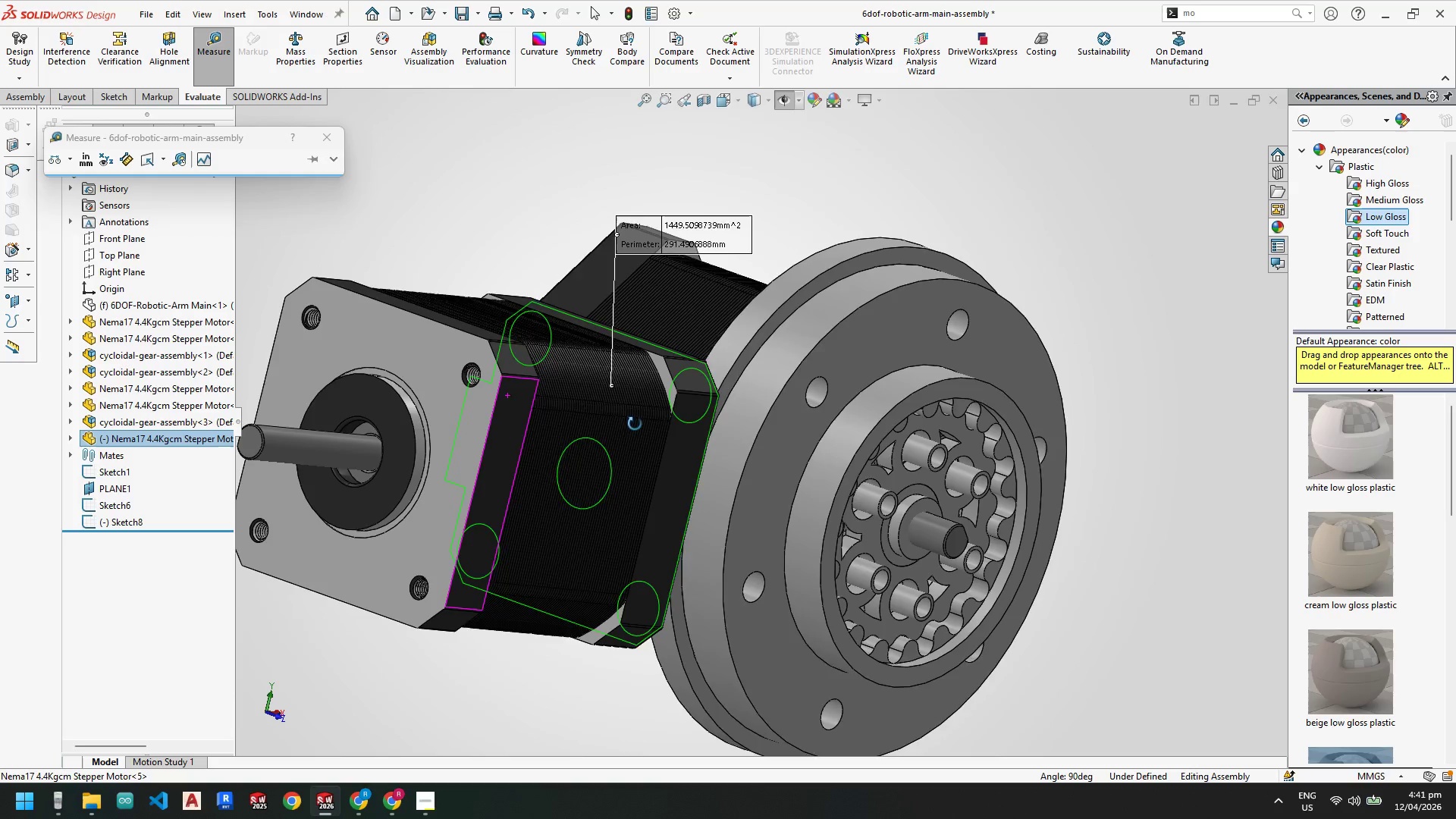 
left_click([456, 376])
 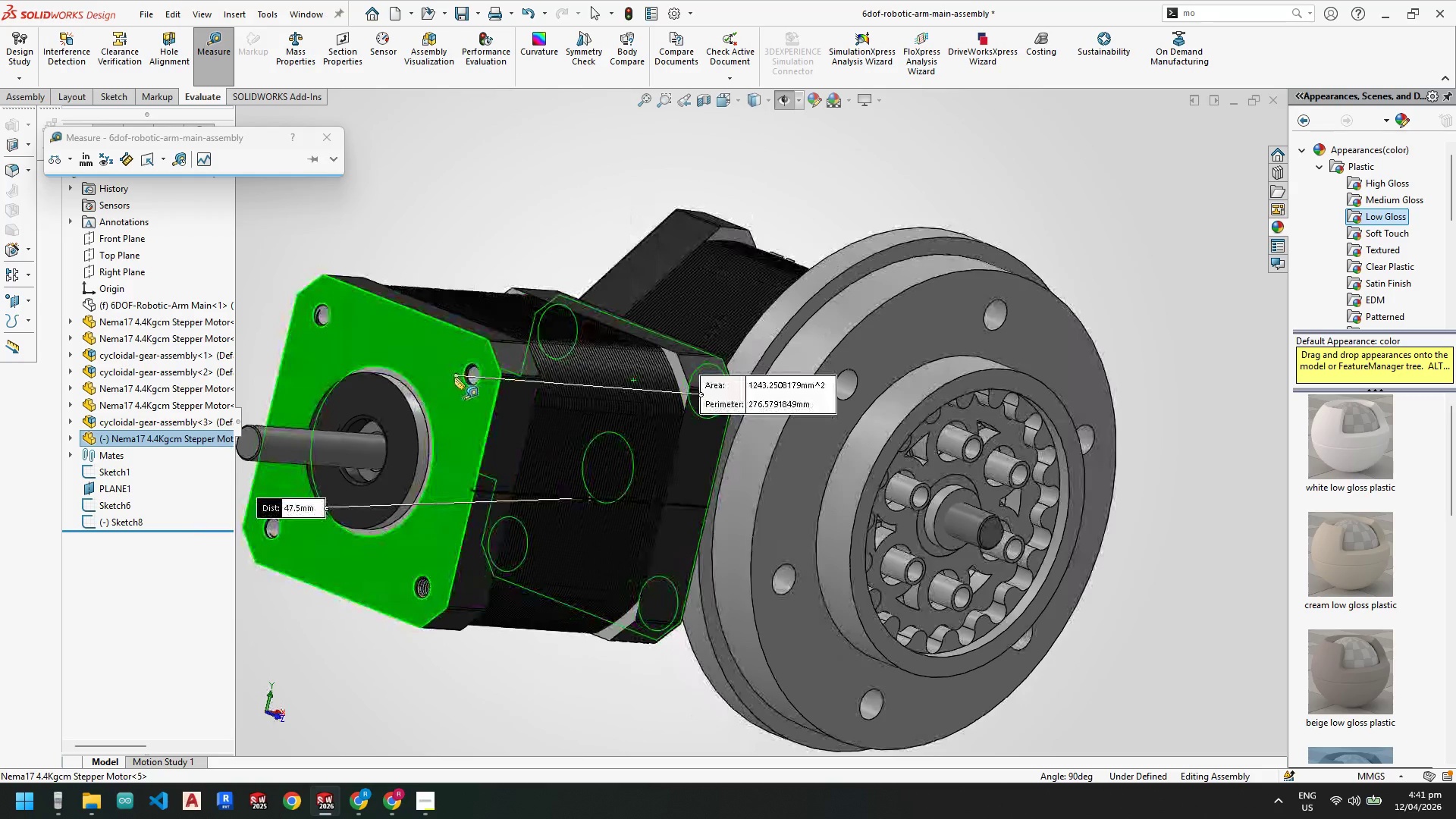 
scroll: coordinate [510, 485], scroll_direction: up, amount: 2.0
 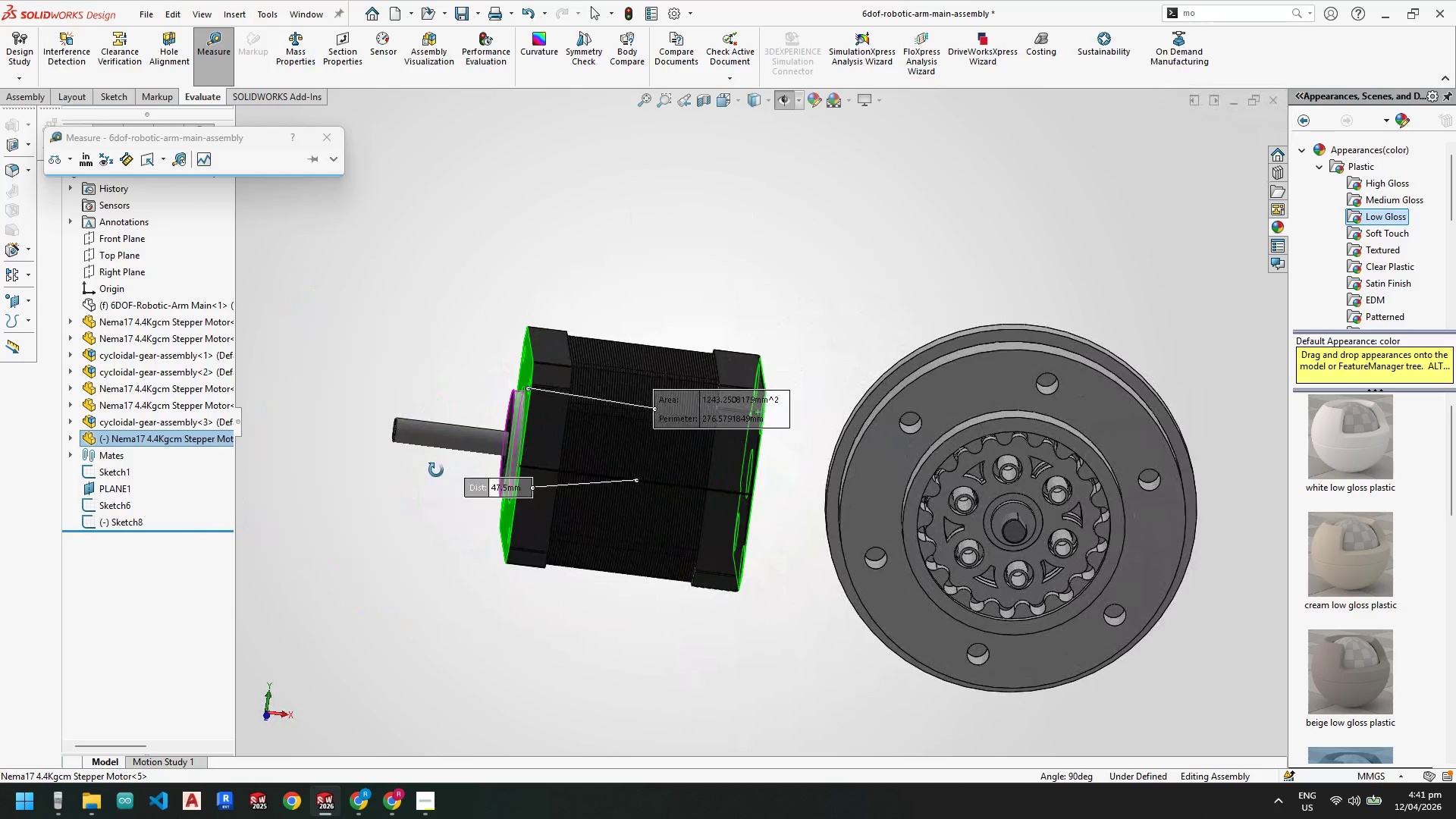 
key(Escape)
 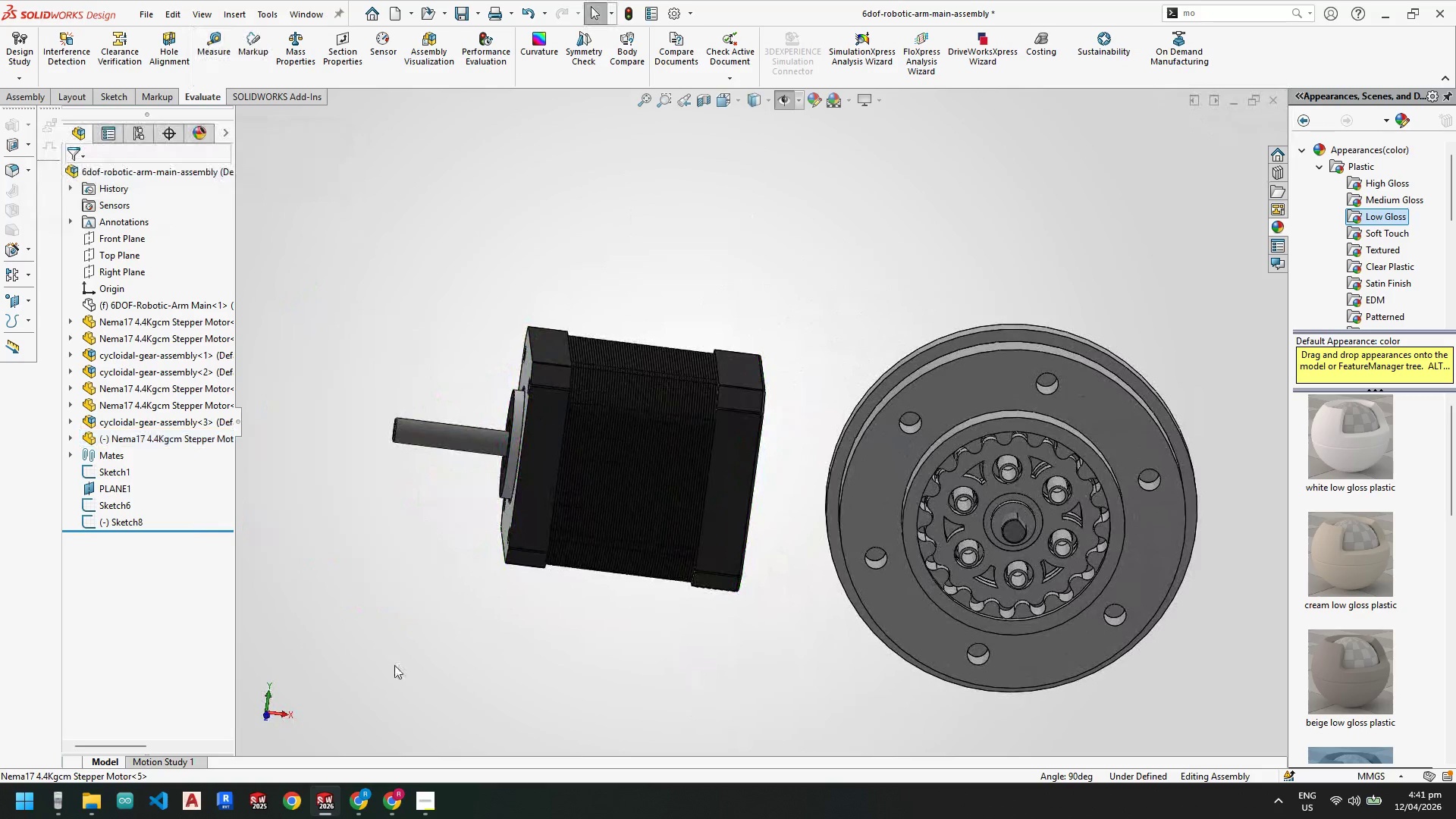 
key(Escape)
 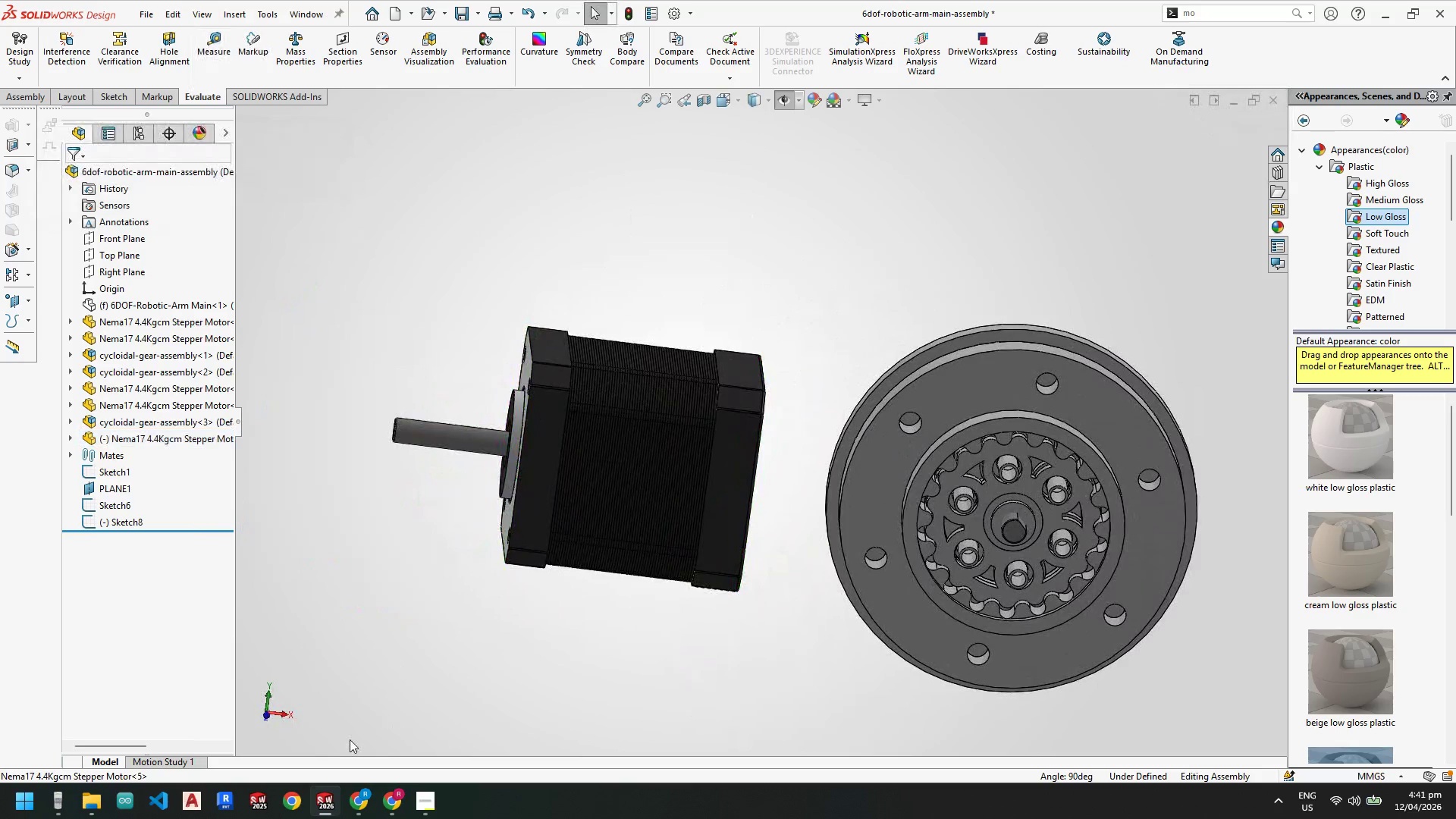 
key(Escape)
 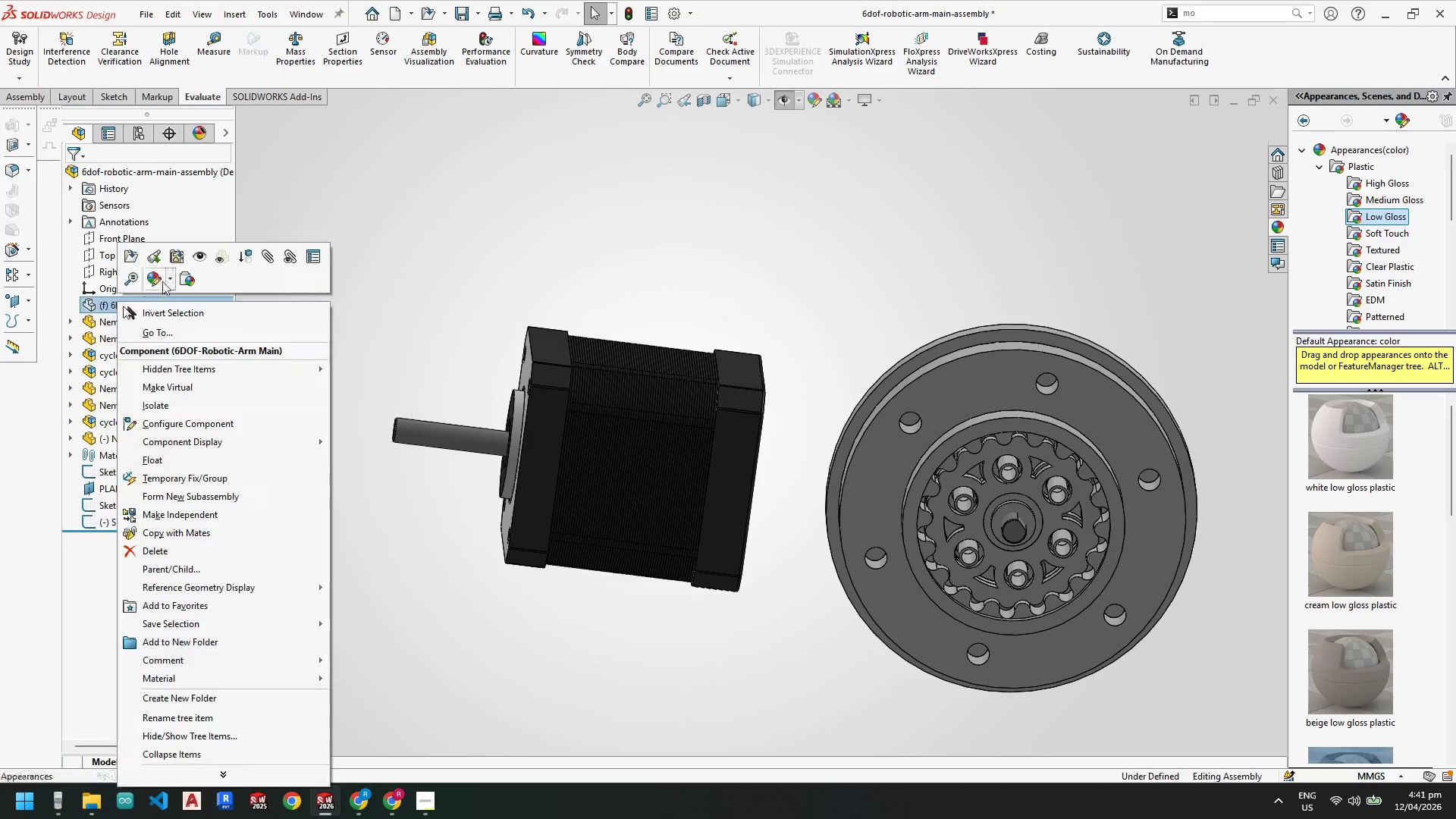 
left_click([199, 259])
 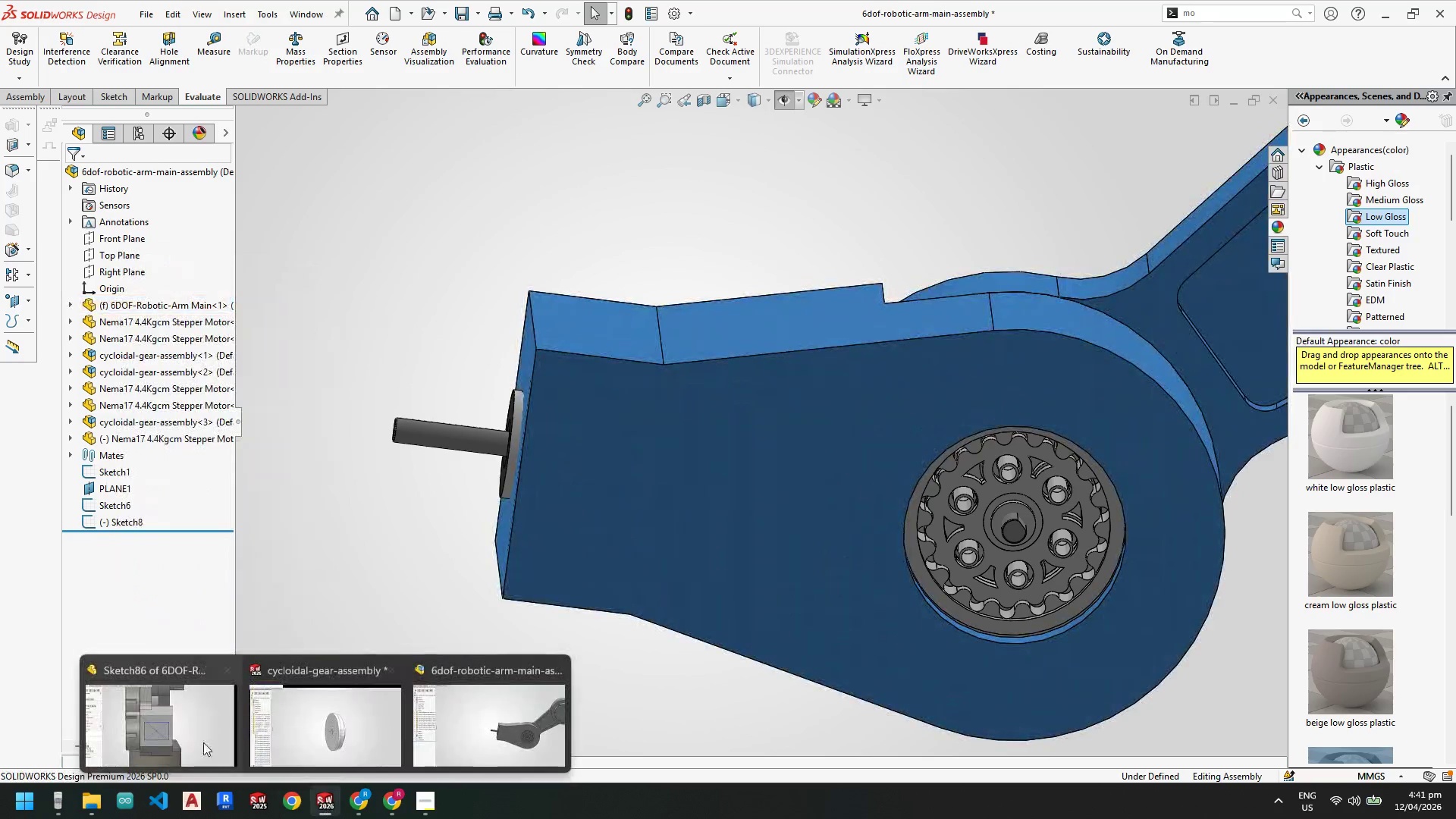 
left_click([166, 730])
 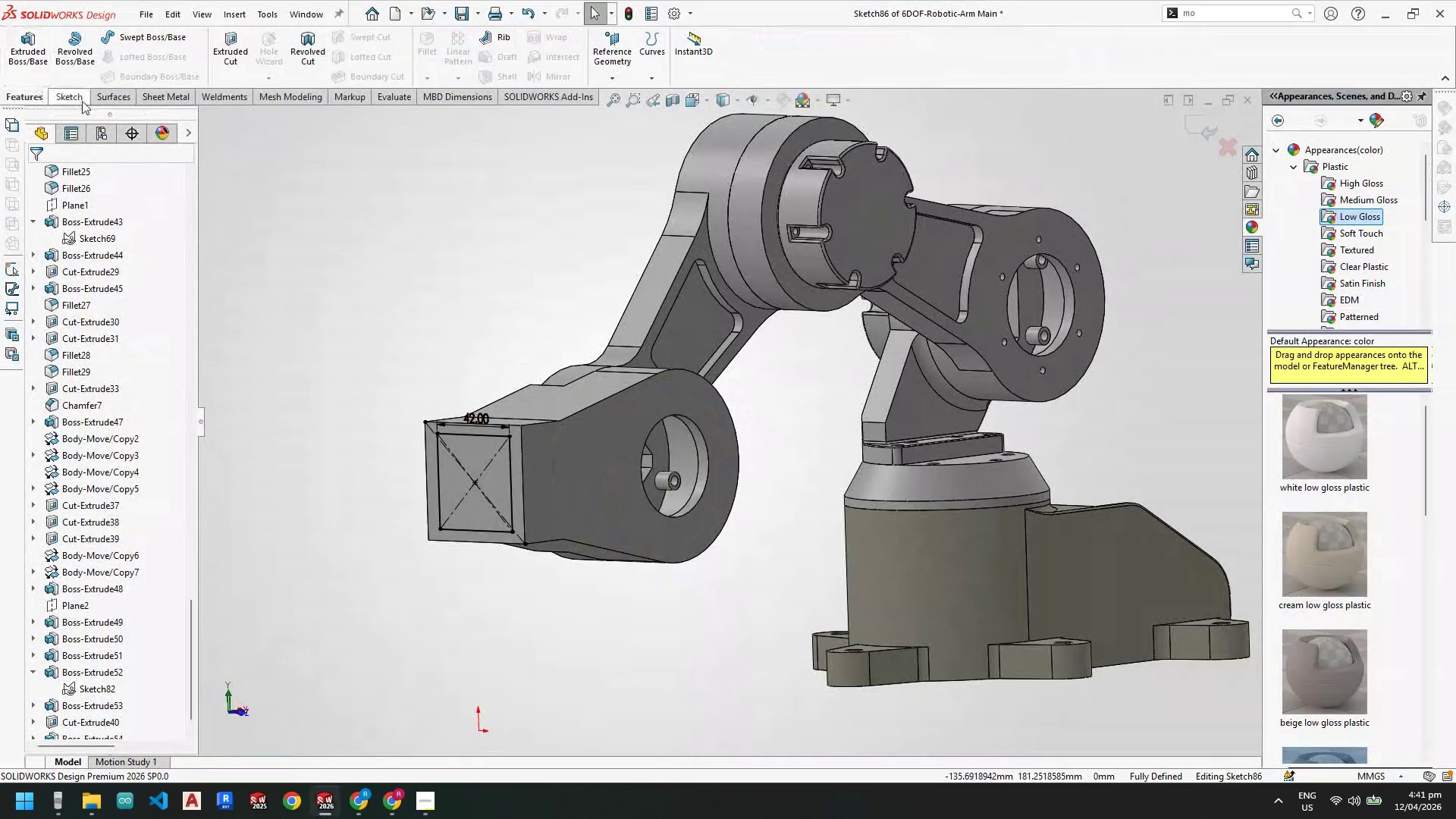 
left_click([67, 96])
 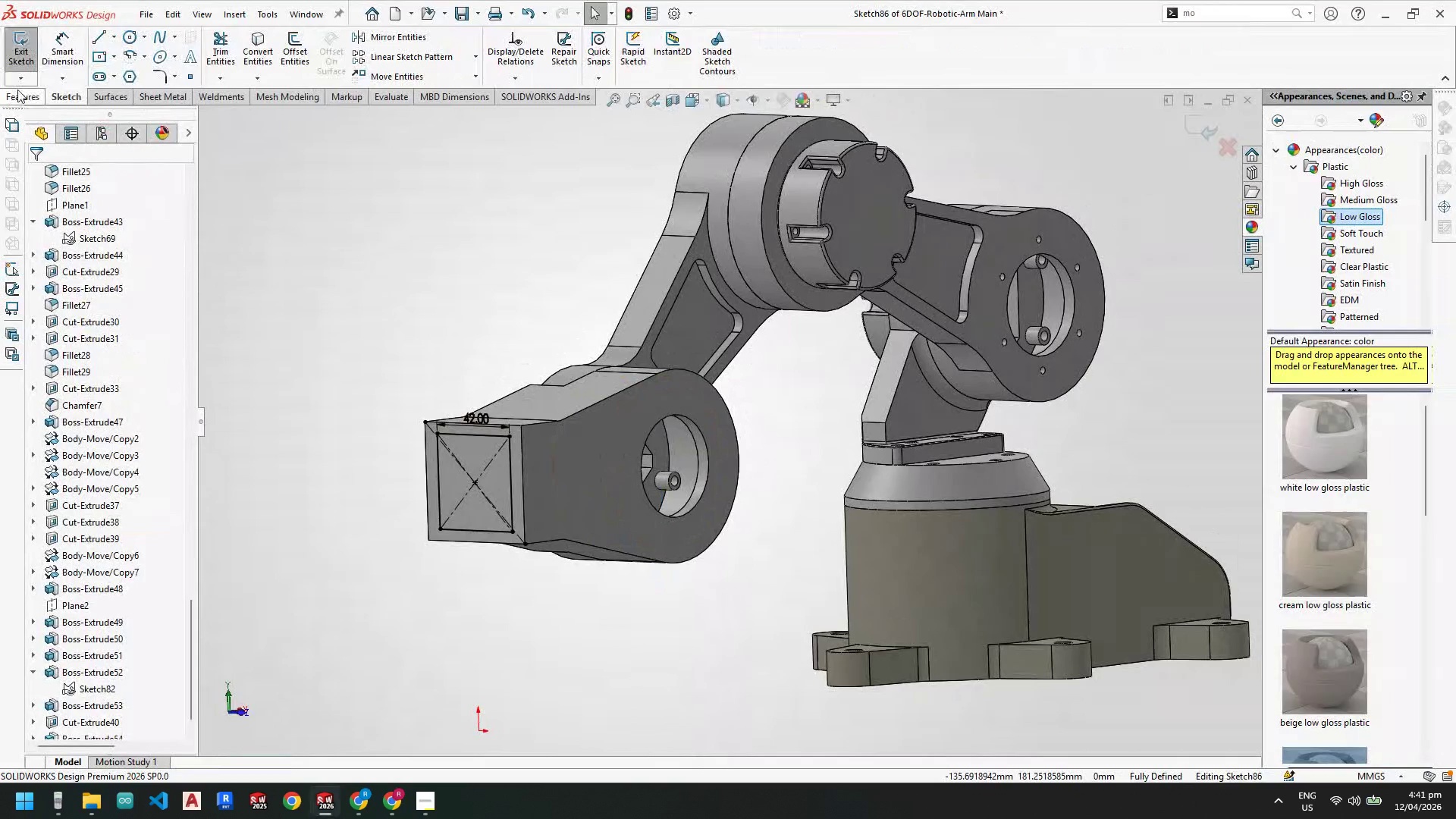 
left_click([20, 91])
 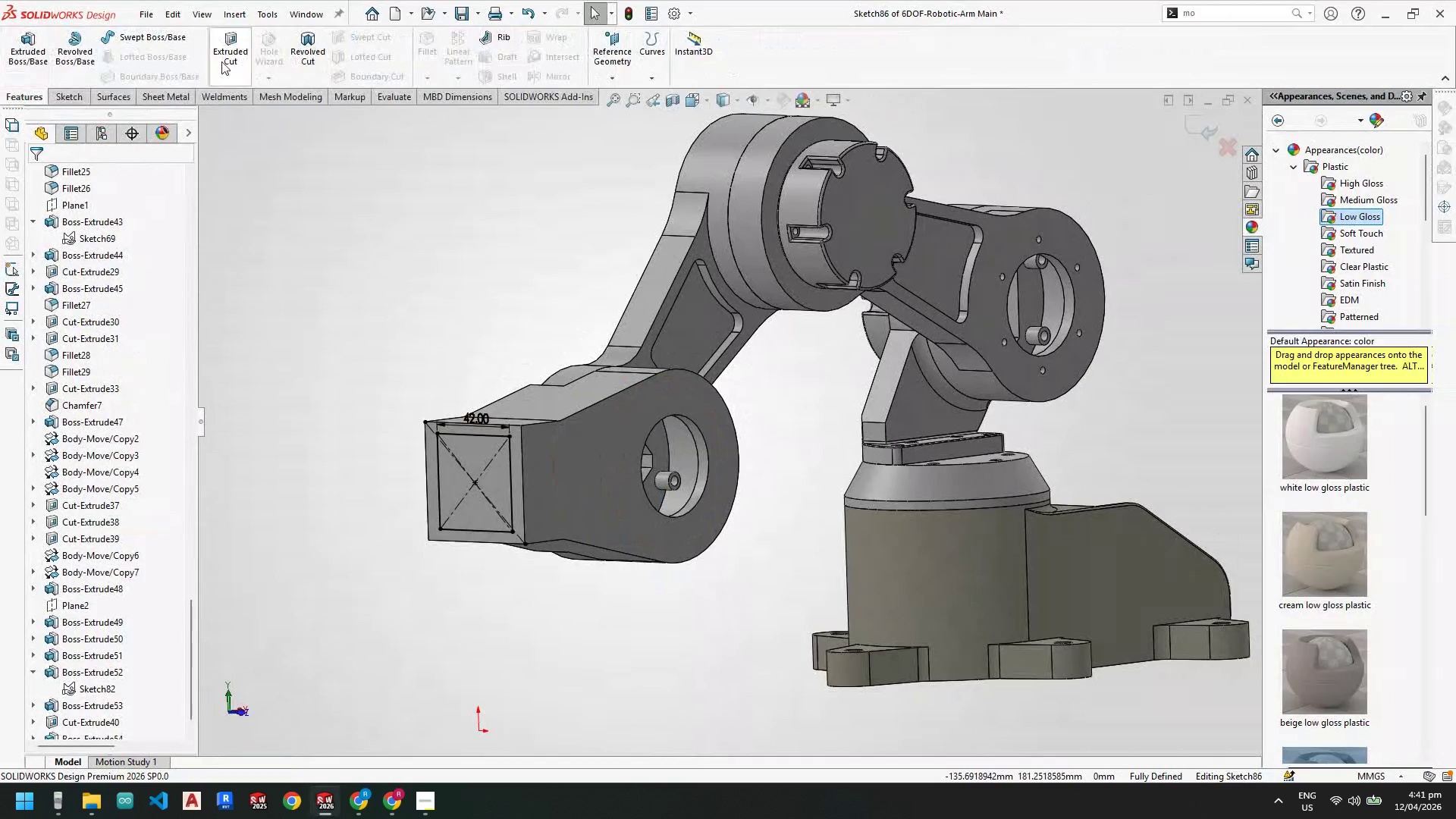 
left_click([221, 61])
 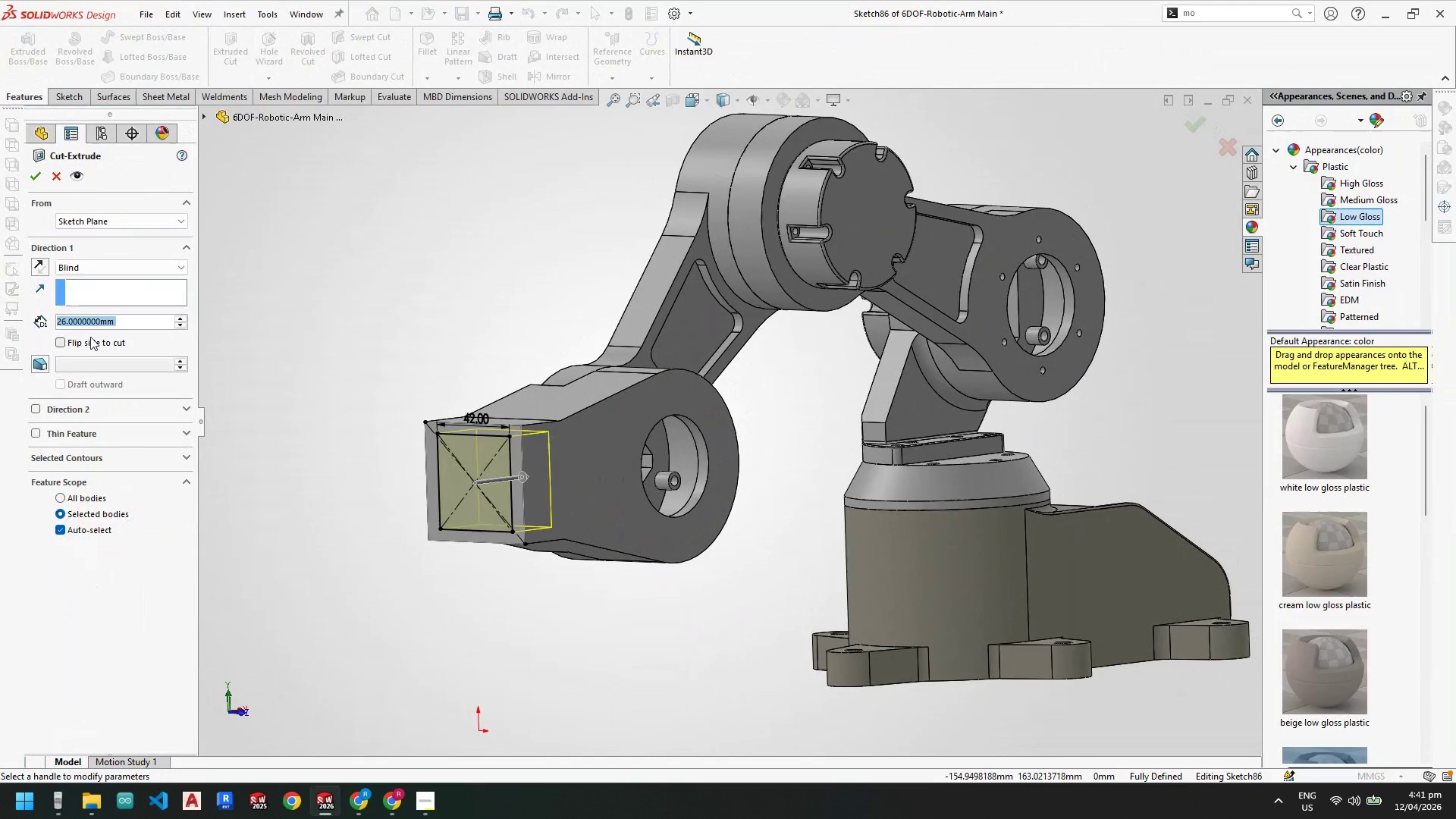 
key(Numpad4)
 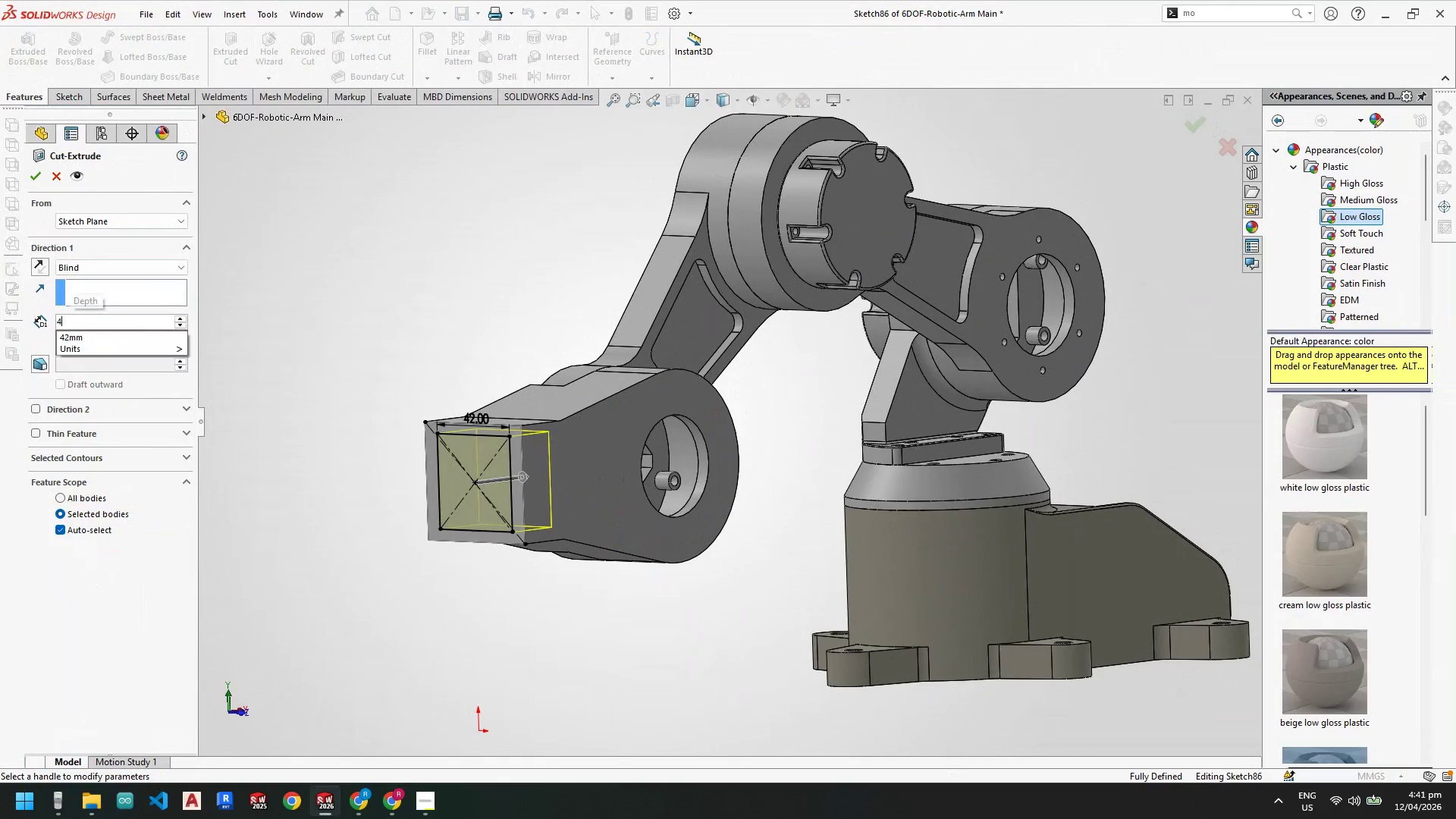 
key(Numpad7)
 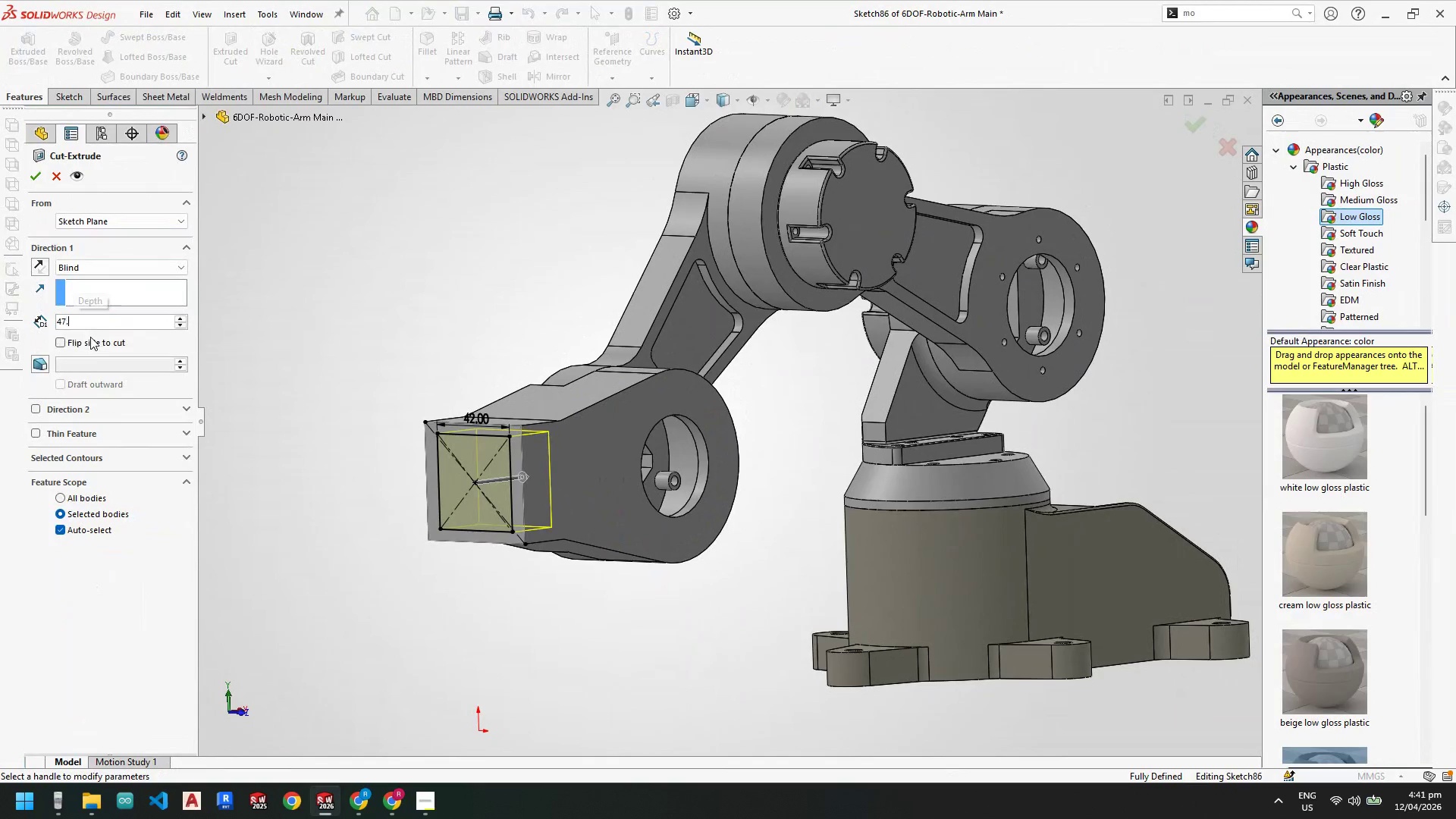 
key(NumpadDecimal)
 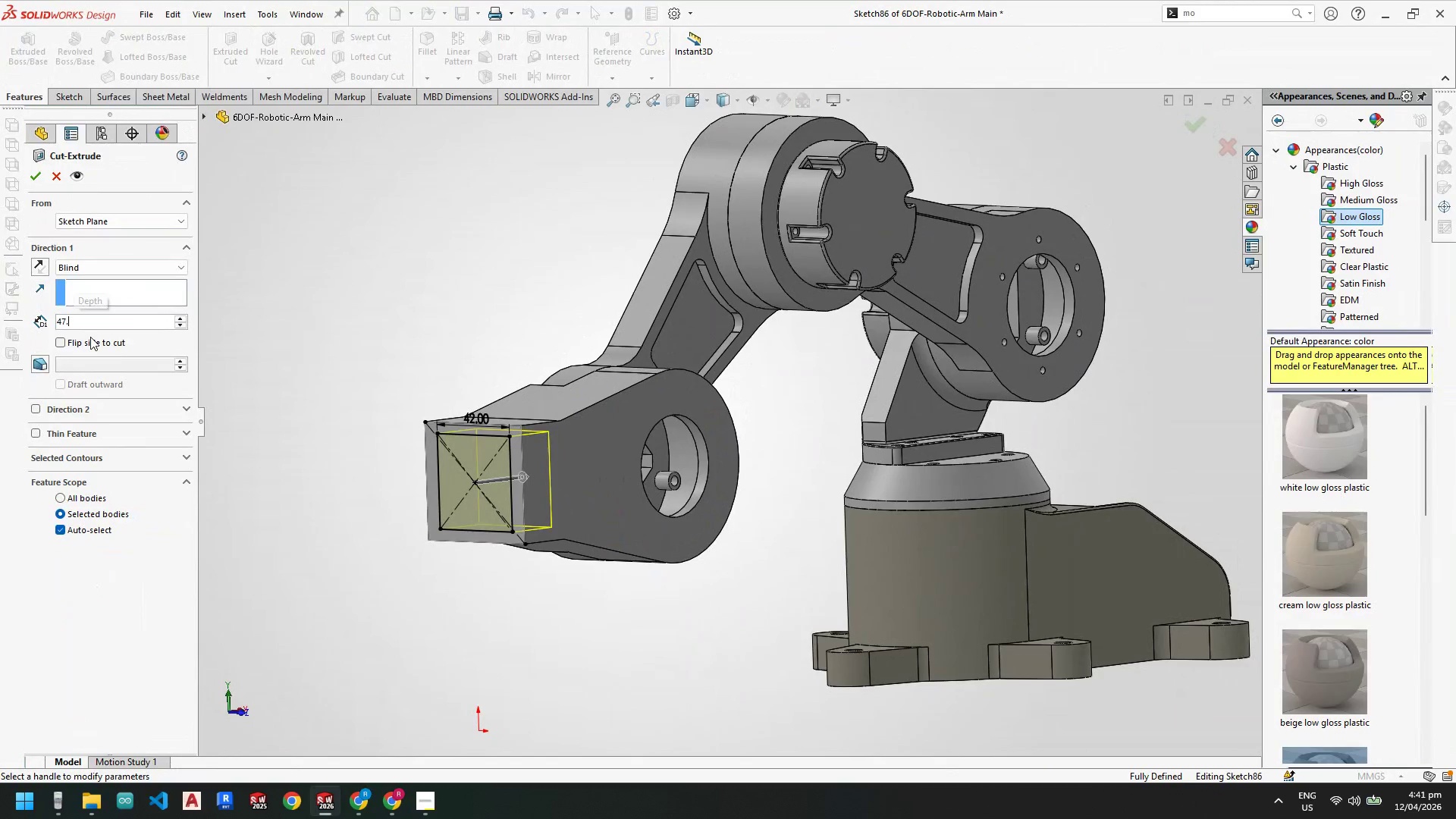 
key(Numpad5)
 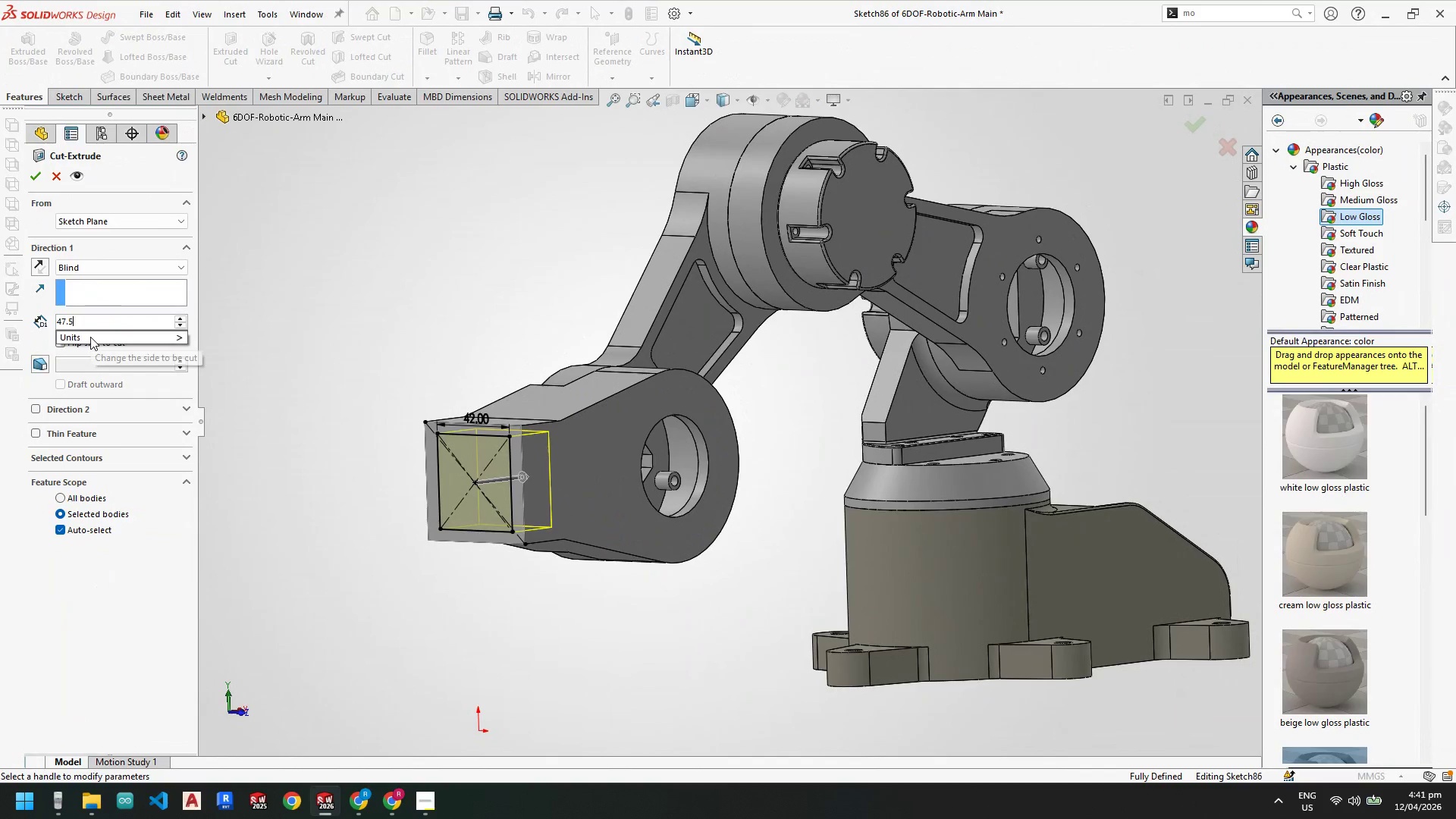 
key(NumpadEnter)
 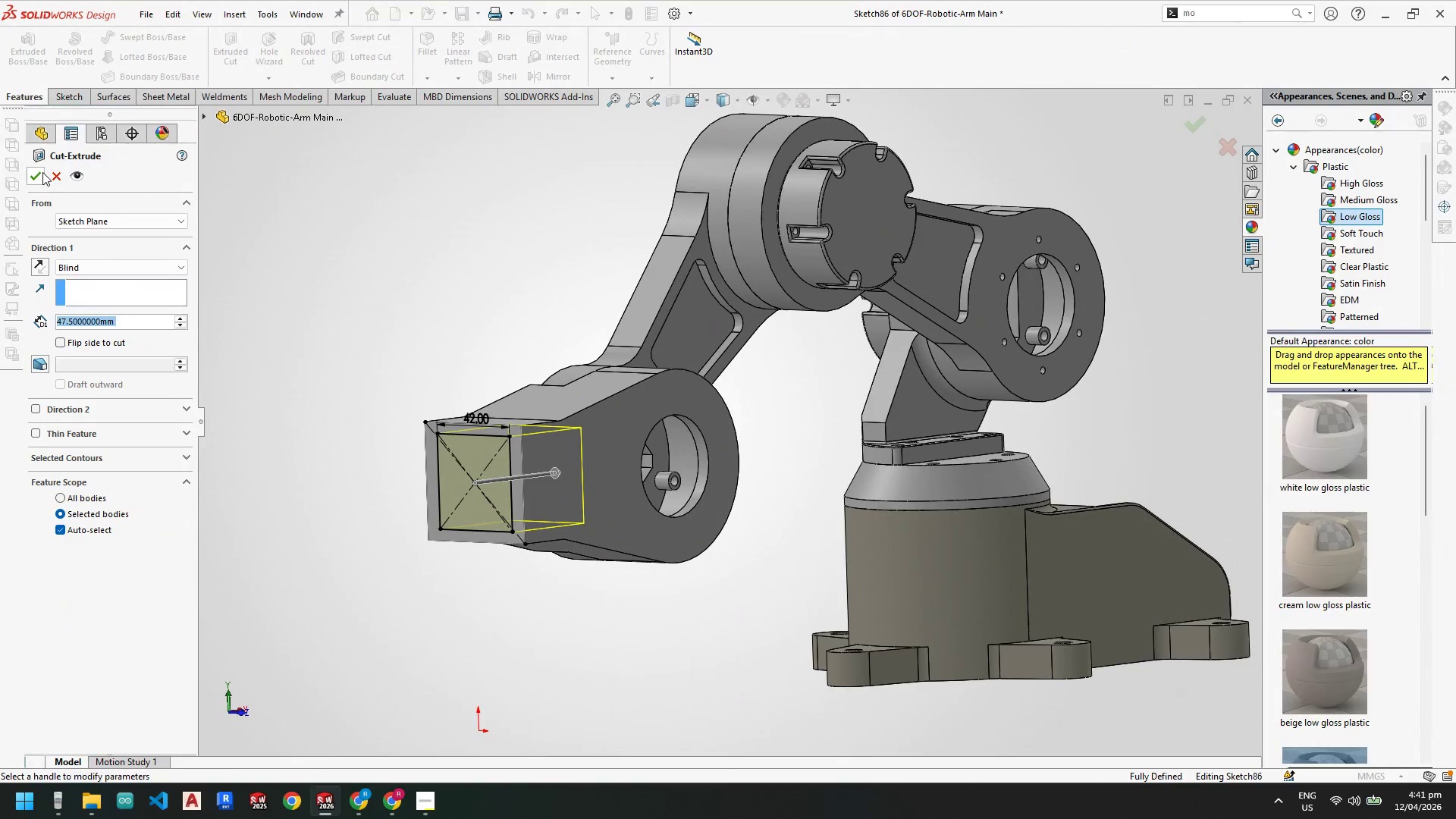 
left_click([42, 172])
 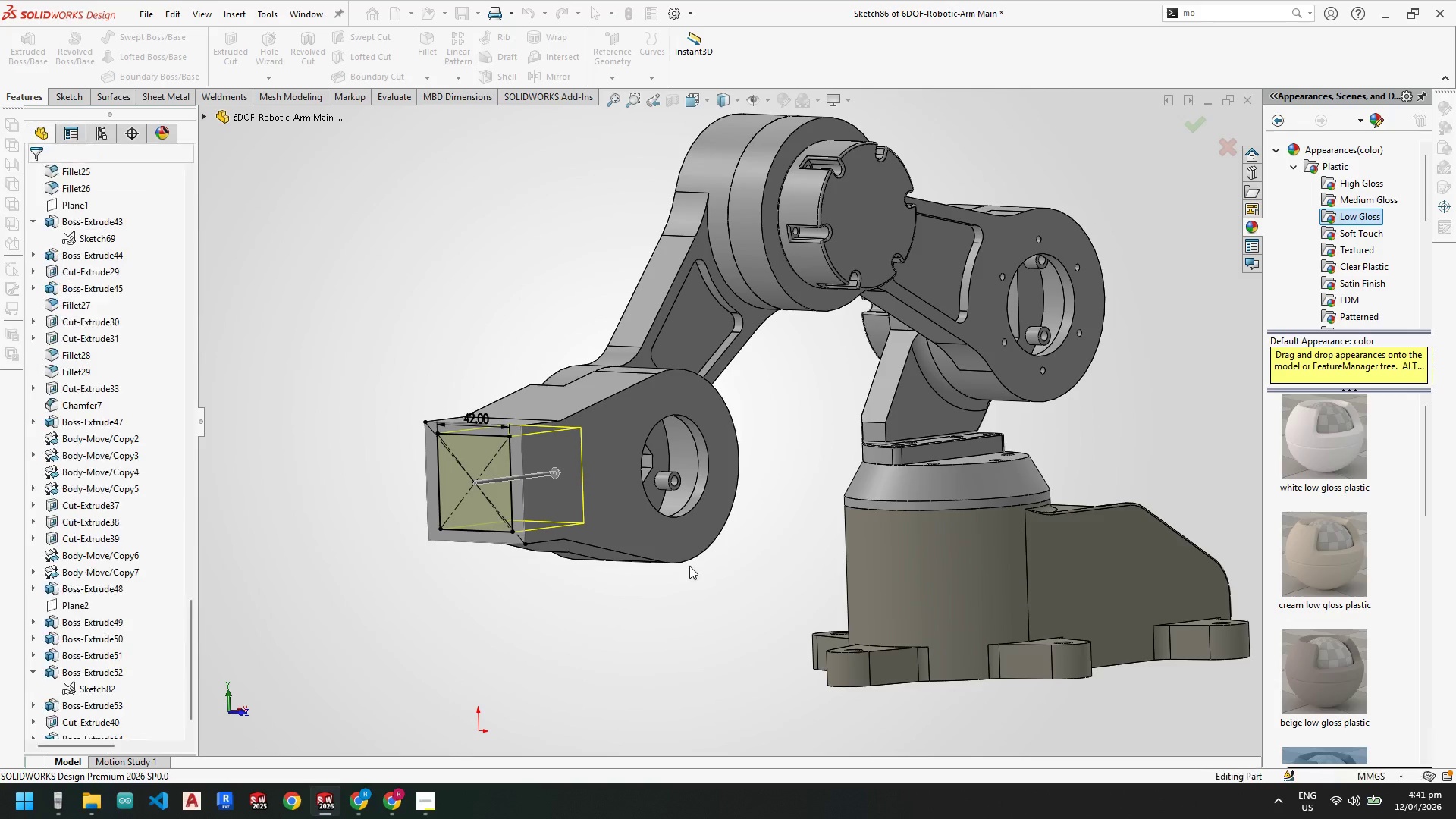 
scroll: coordinate [689, 566], scroll_direction: up, amount: 1.0
 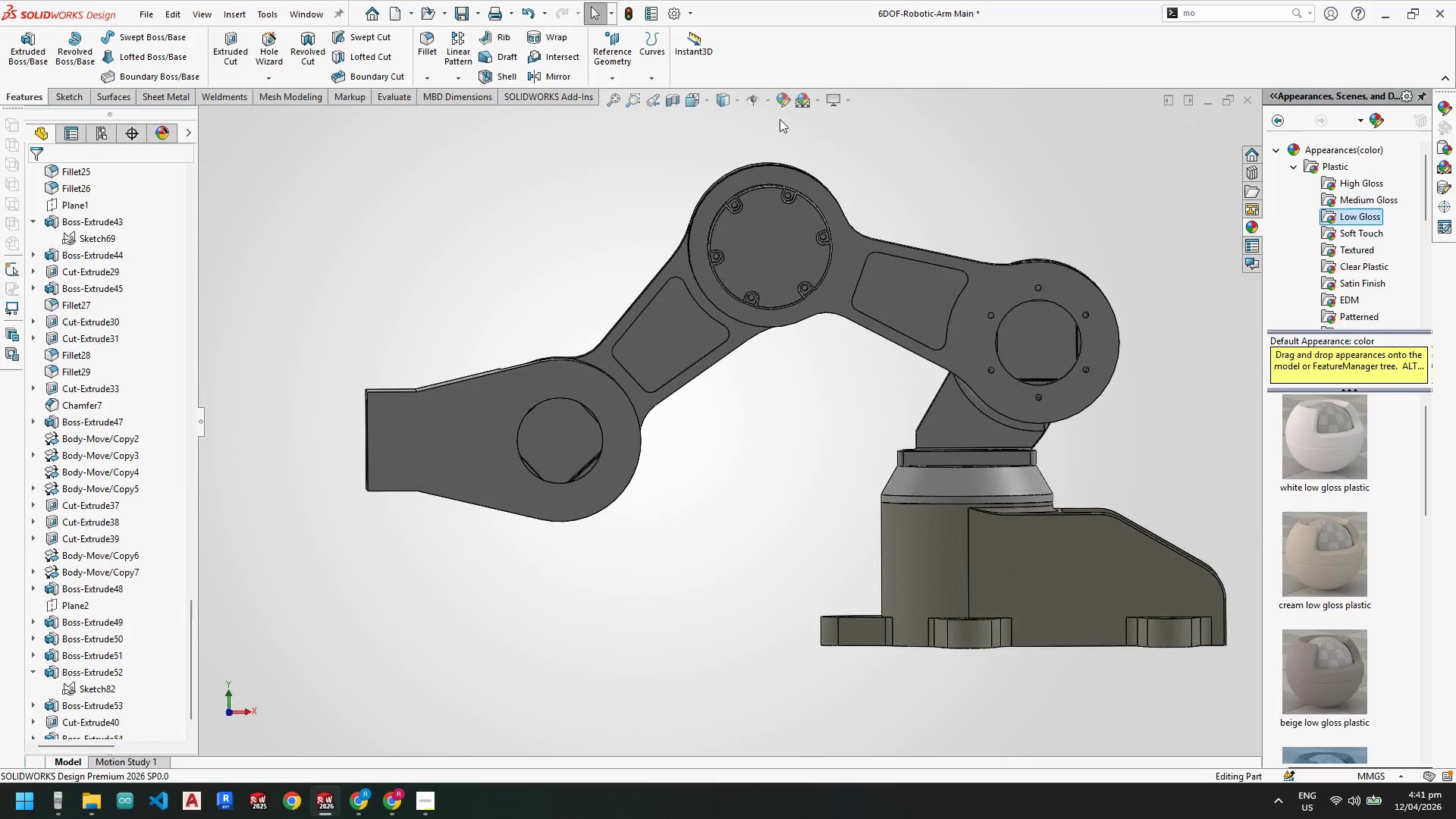 
left_click([737, 99])
 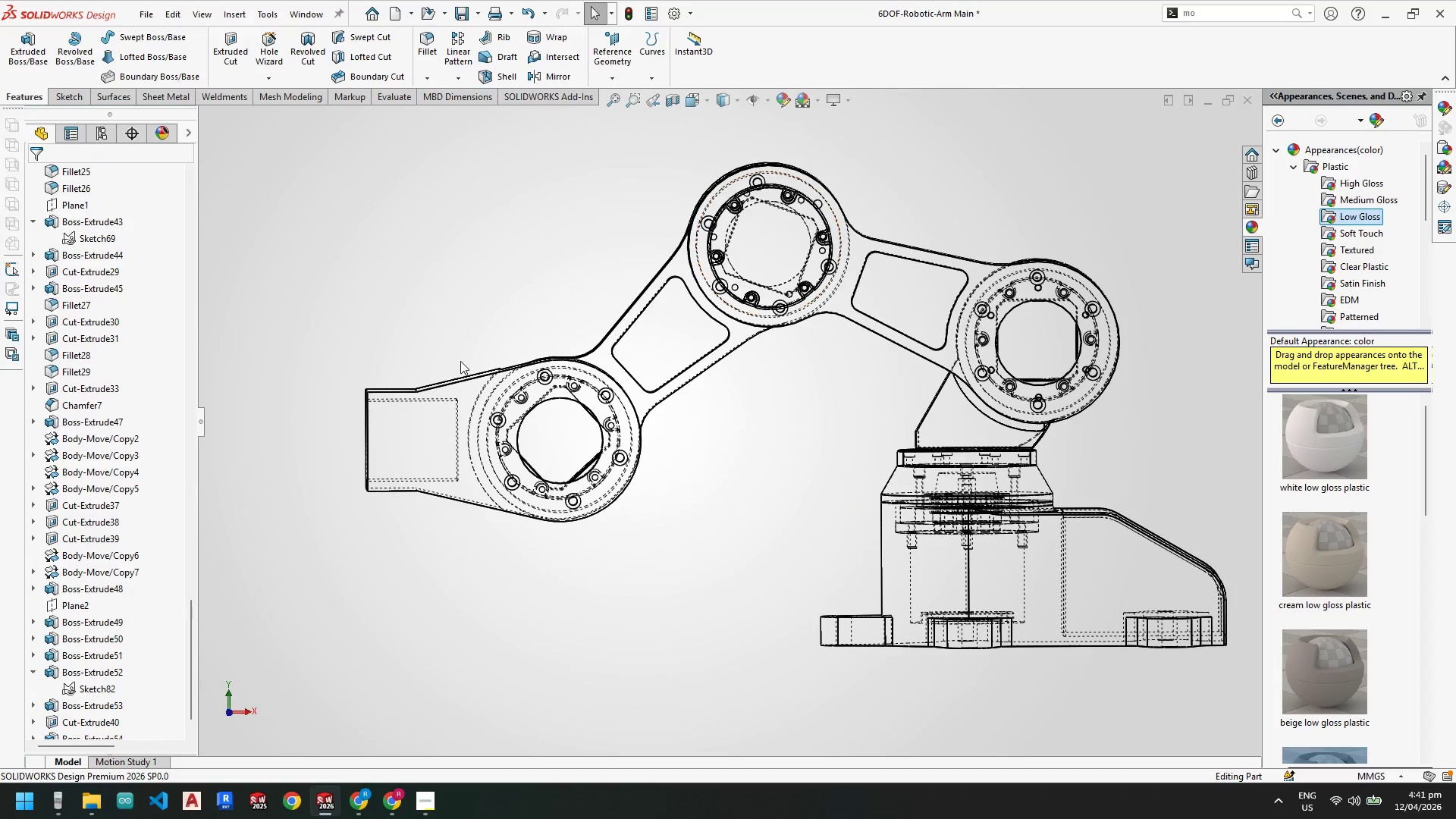 
scroll: coordinate [411, 428], scroll_direction: down, amount: 2.0
 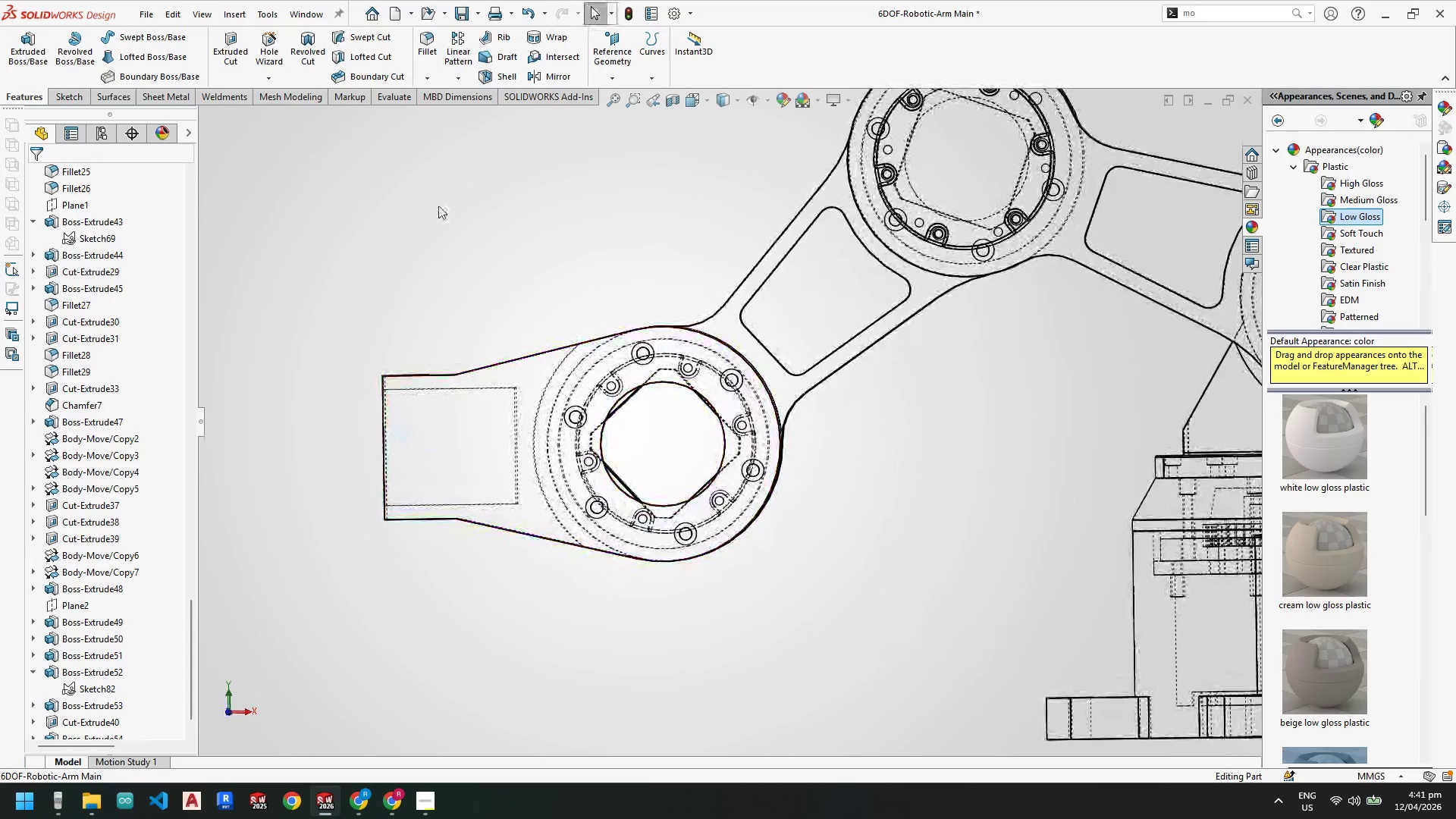 
wait(6.0)
 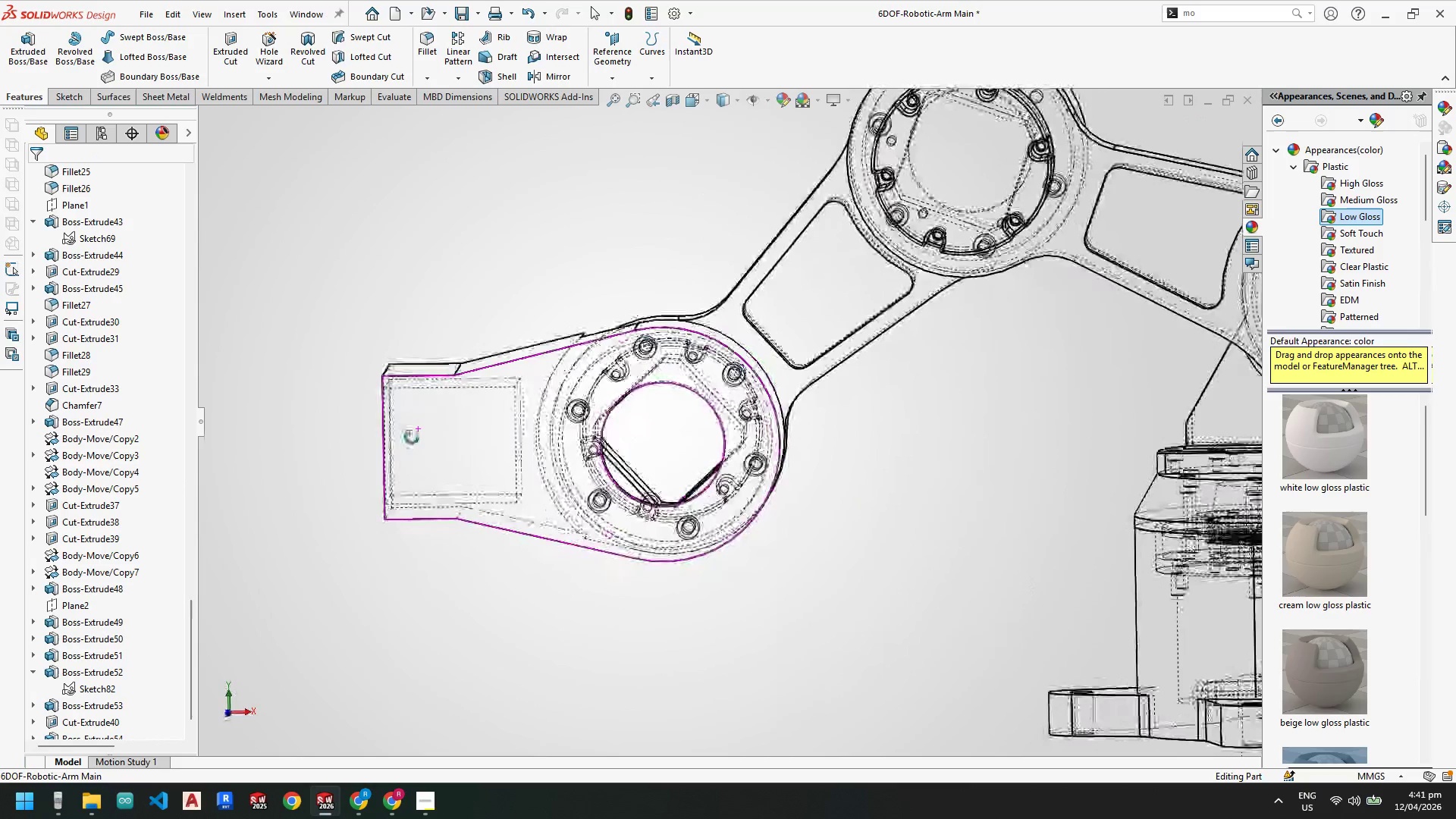 
scroll: coordinate [519, 447], scroll_direction: down, amount: 2.0
 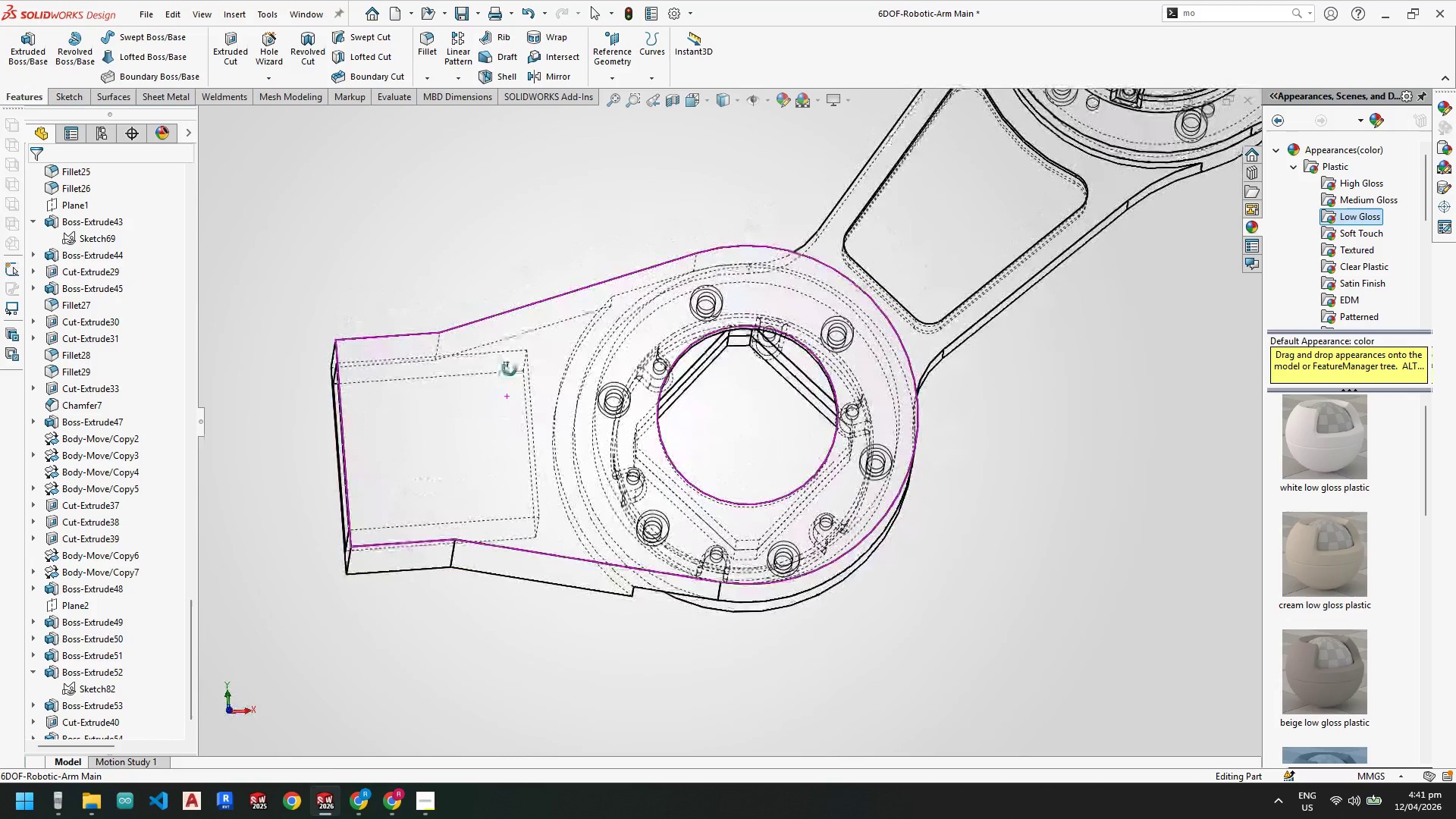 
scroll: coordinate [570, 379], scroll_direction: up, amount: 2.0
 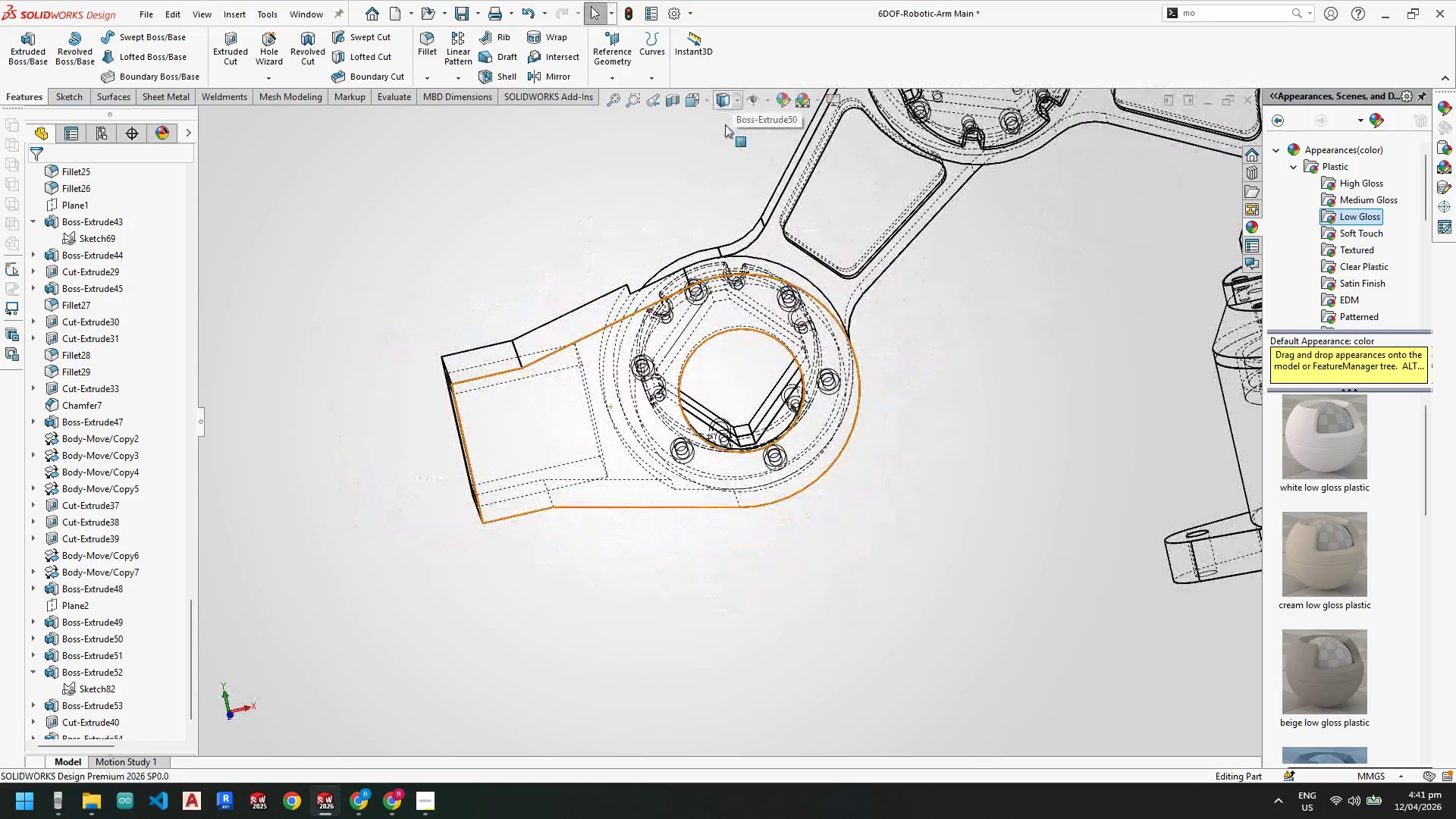 
scroll: coordinate [586, 337], scroll_direction: down, amount: 2.0
 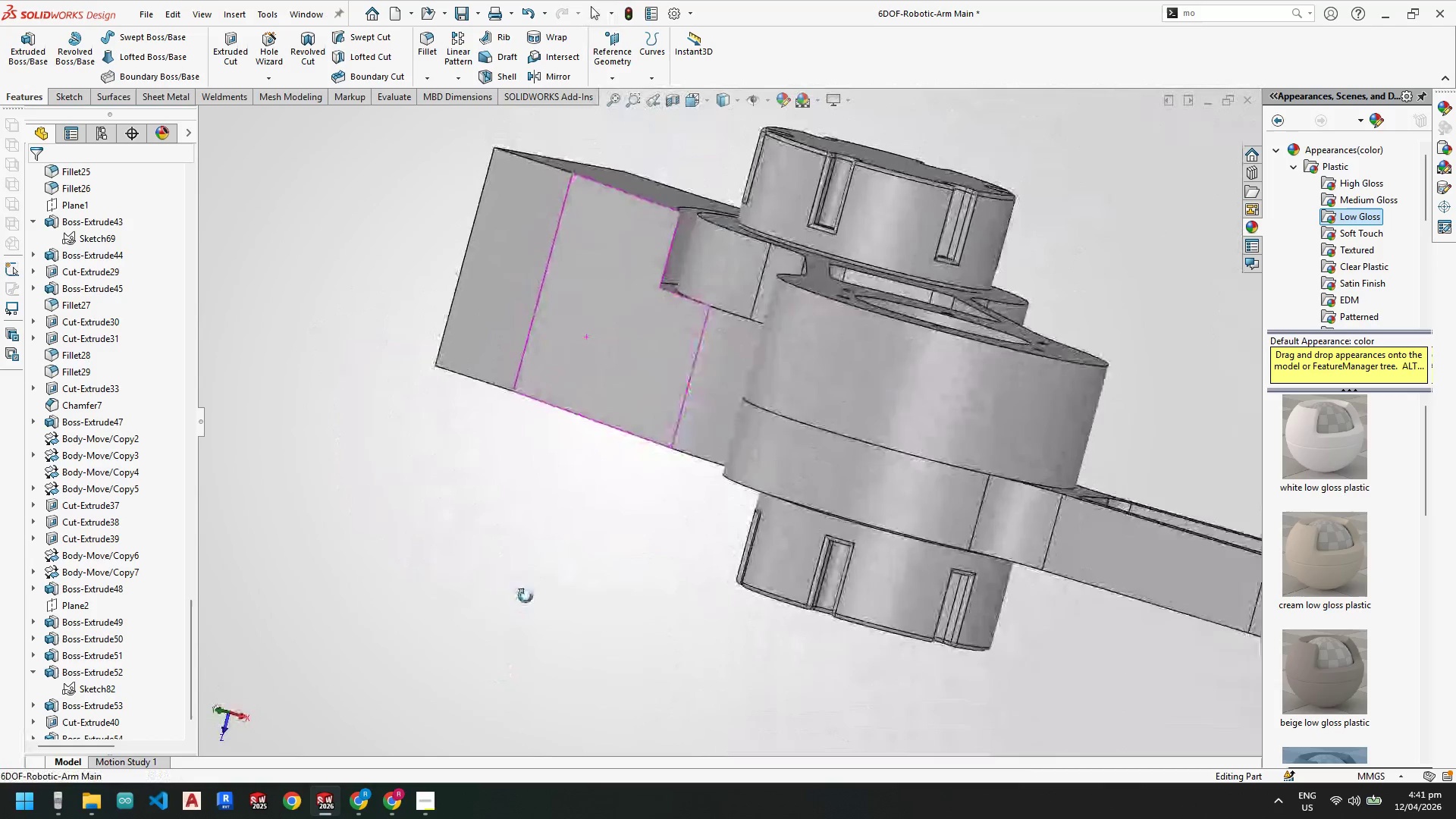 
scroll: coordinate [758, 464], scroll_direction: up, amount: 8.0
 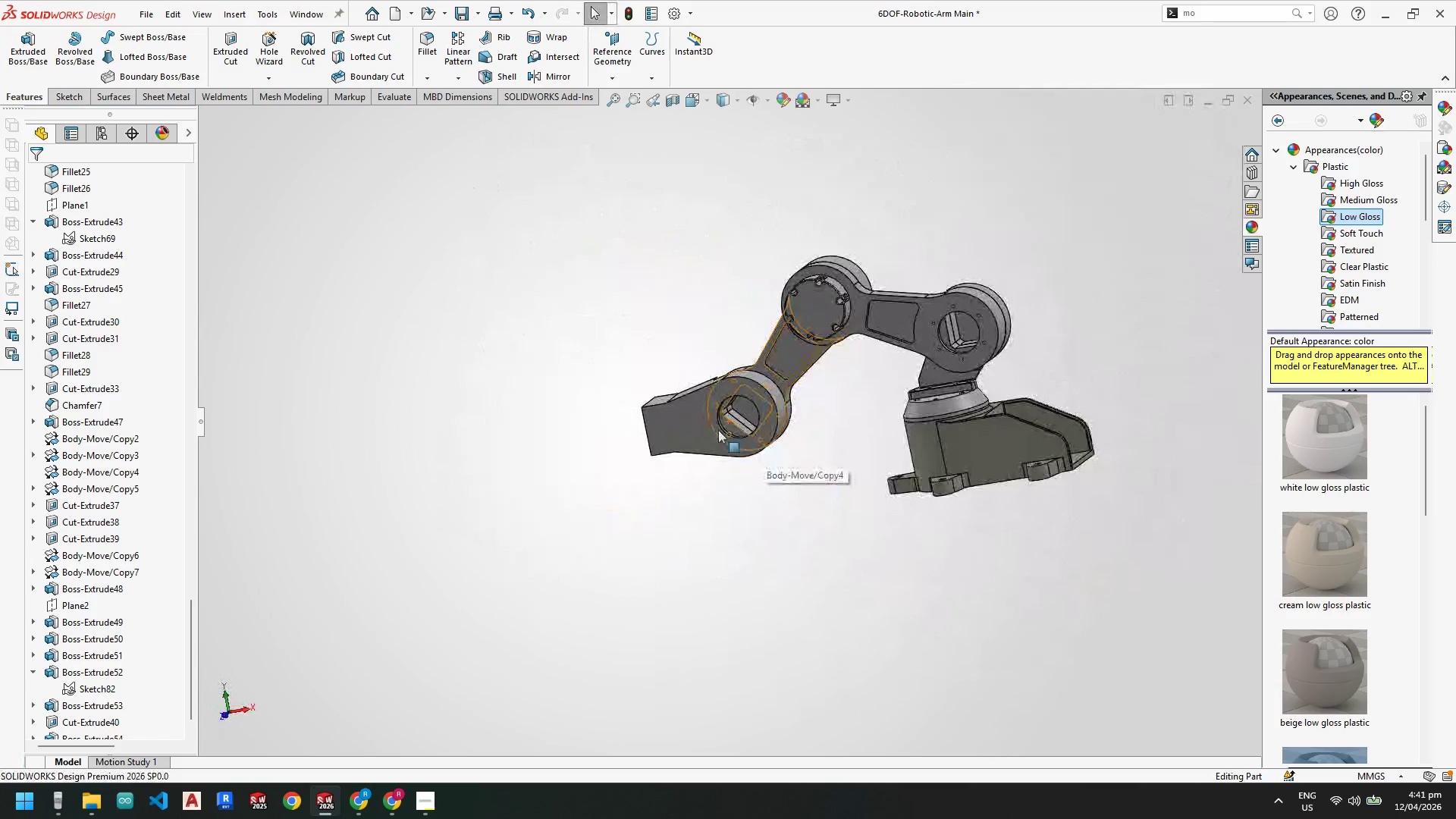 
scroll: coordinate [901, 333], scroll_direction: down, amount: 6.0
 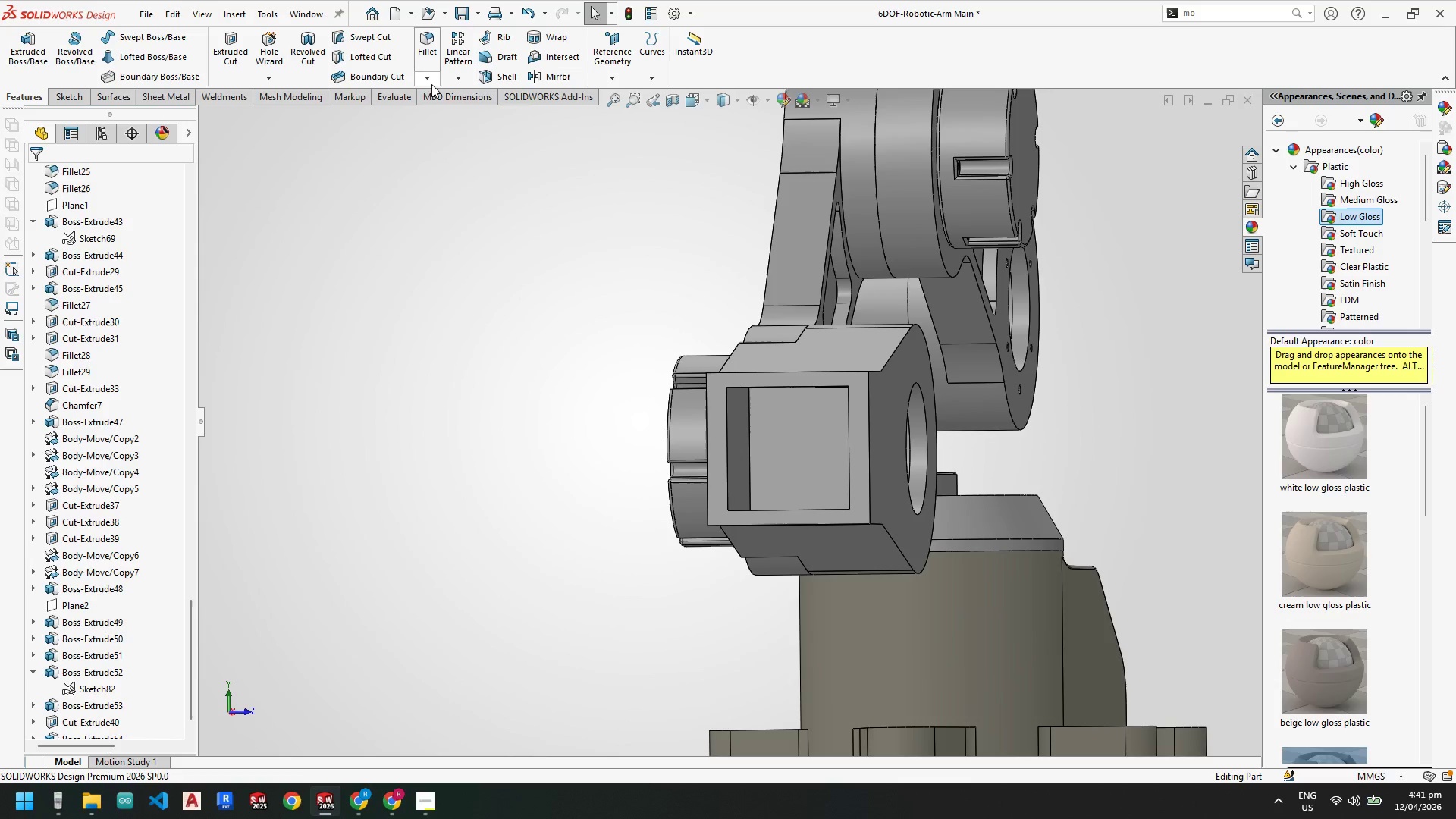 
double_click([452, 111])
 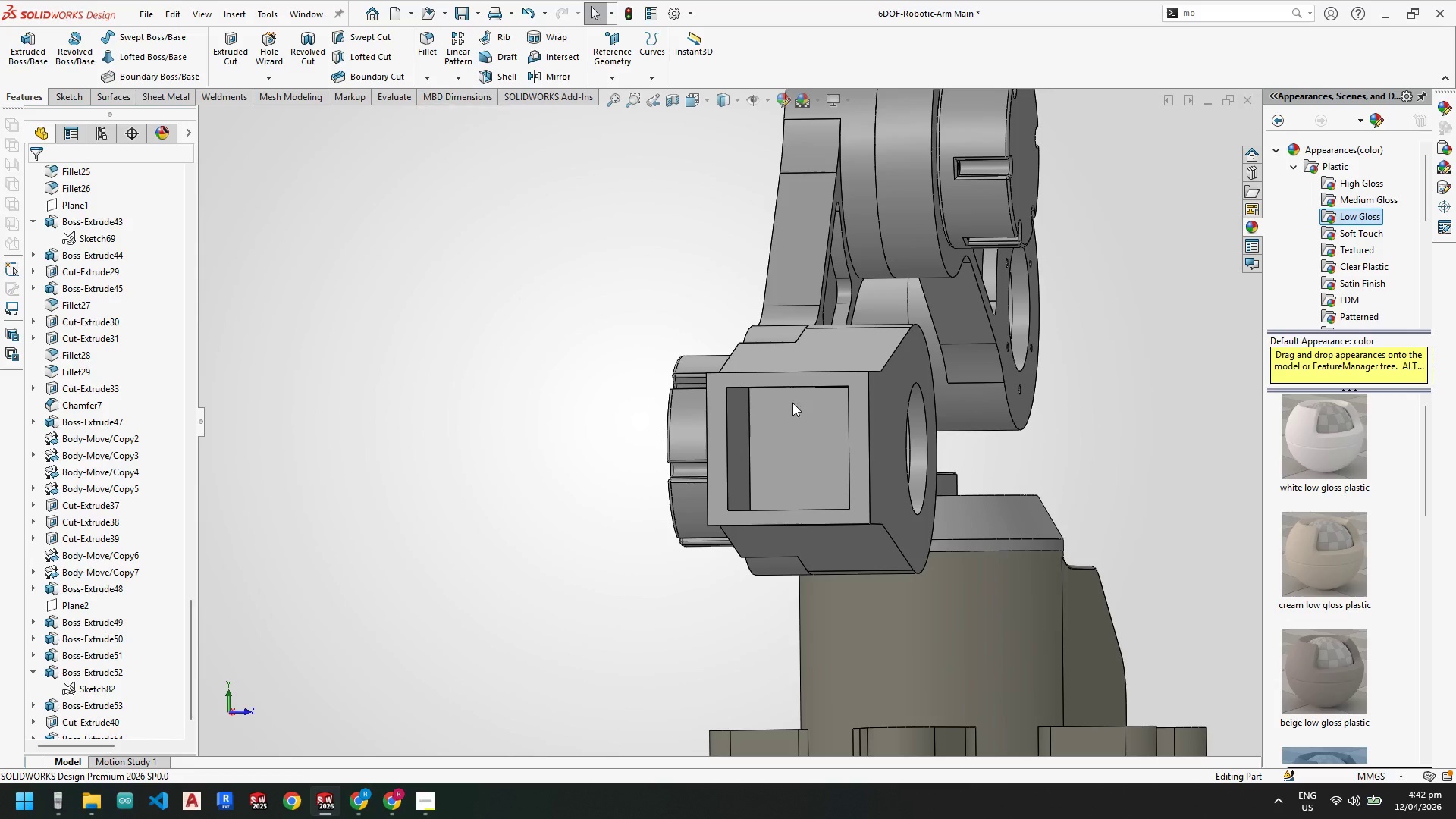 
scroll: coordinate [767, 403], scroll_direction: down, amount: 4.0
 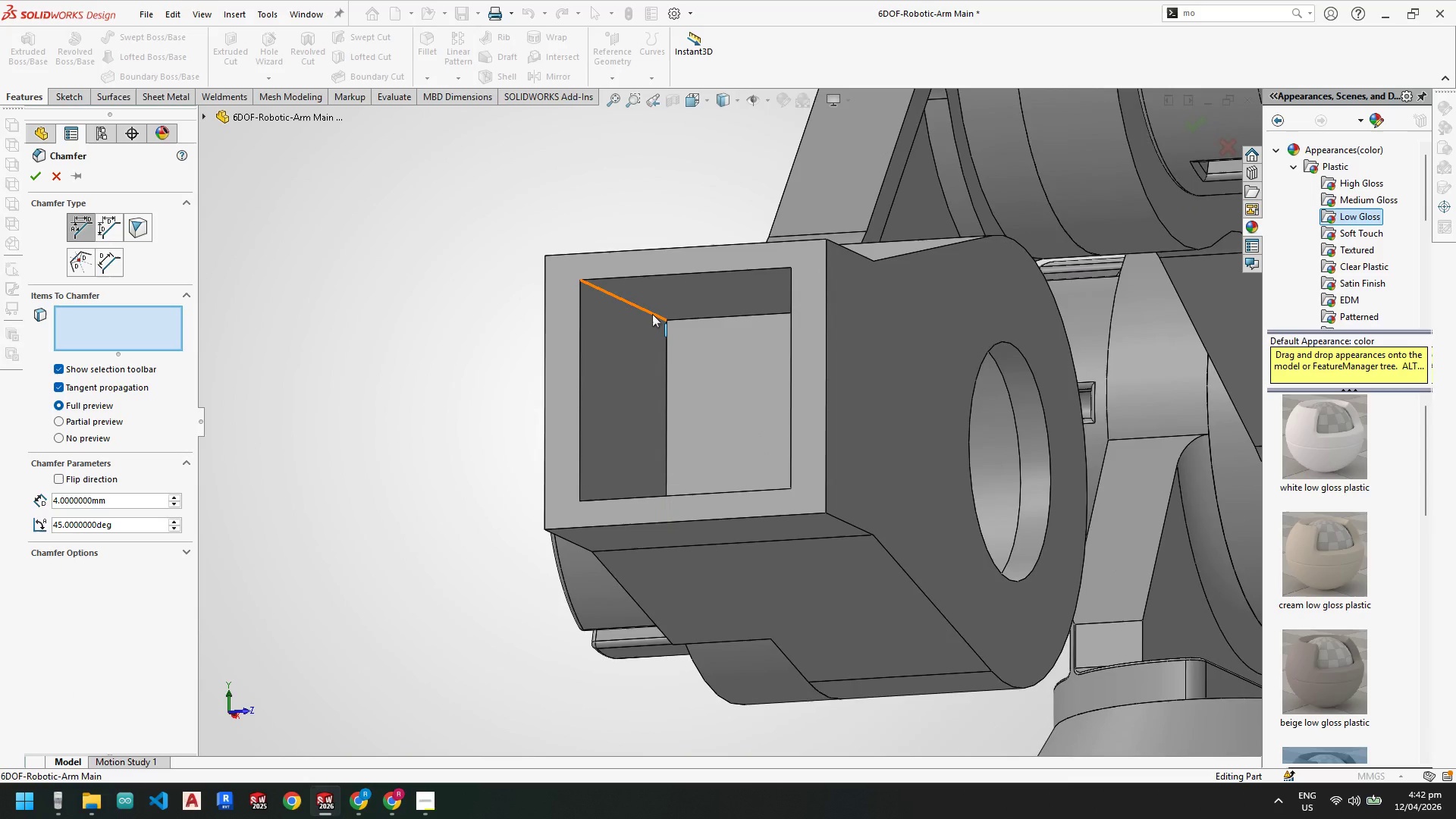 
left_click([652, 313])
 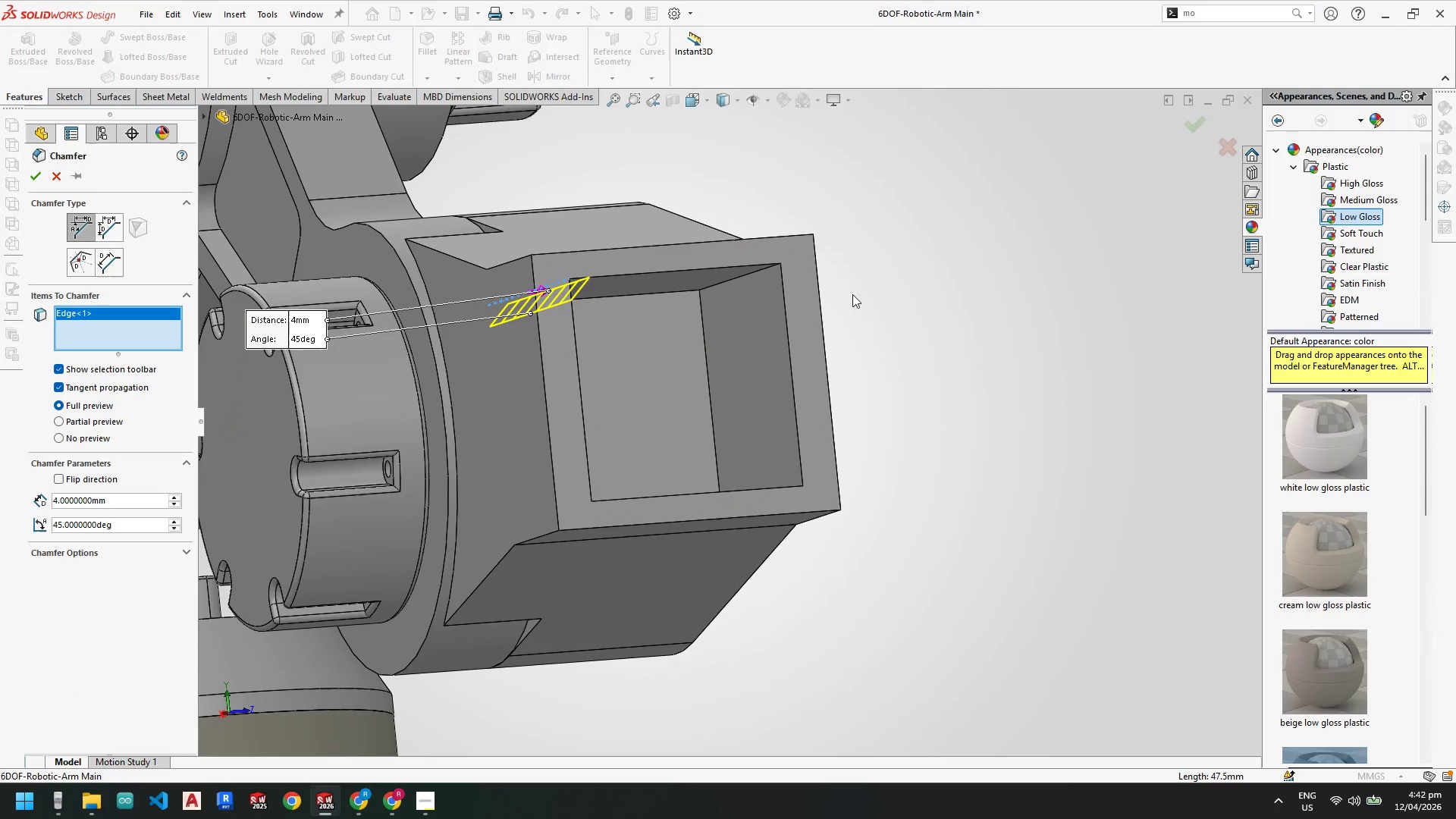 
left_click([743, 275])
 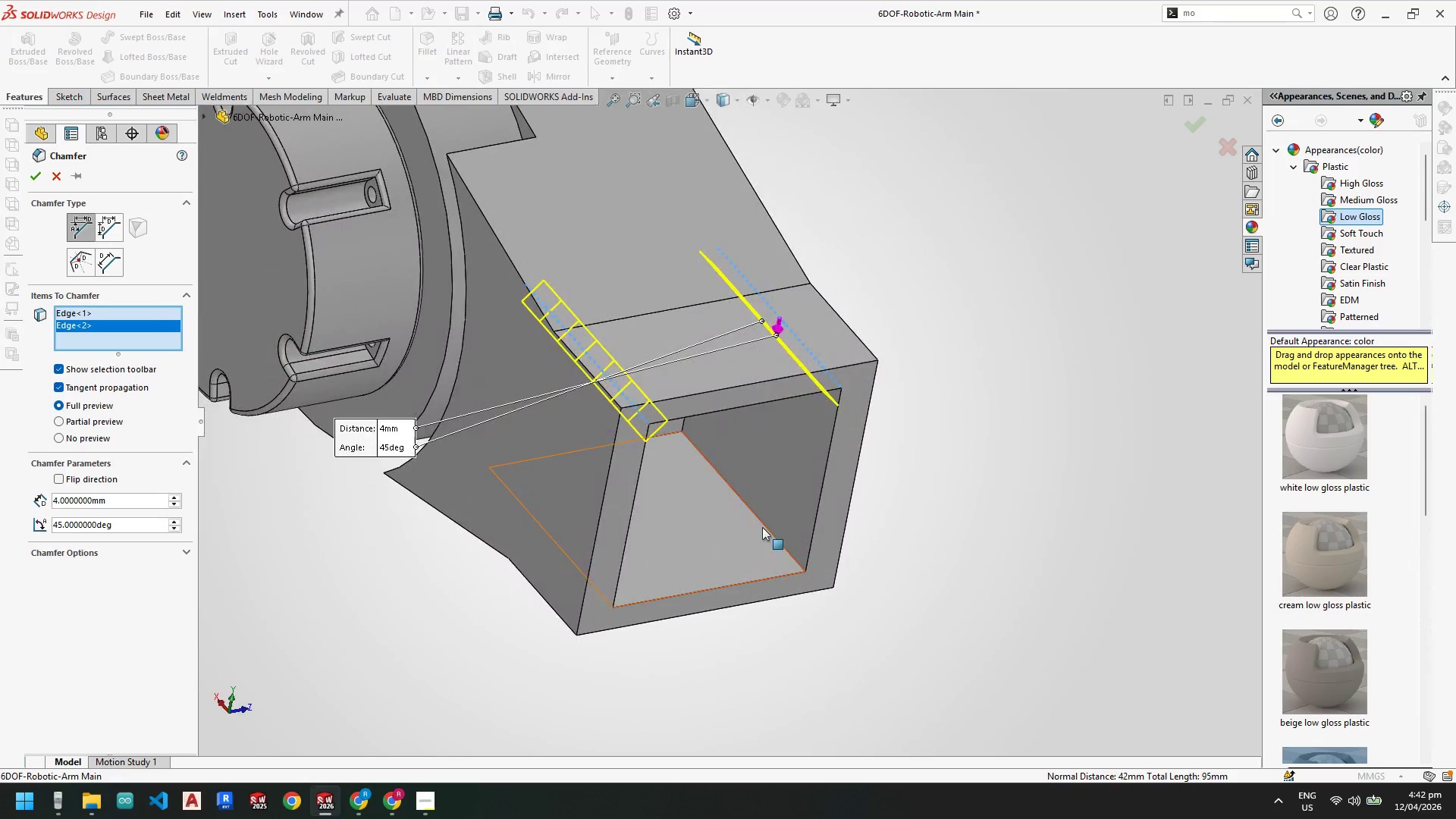 
left_click([758, 521])
 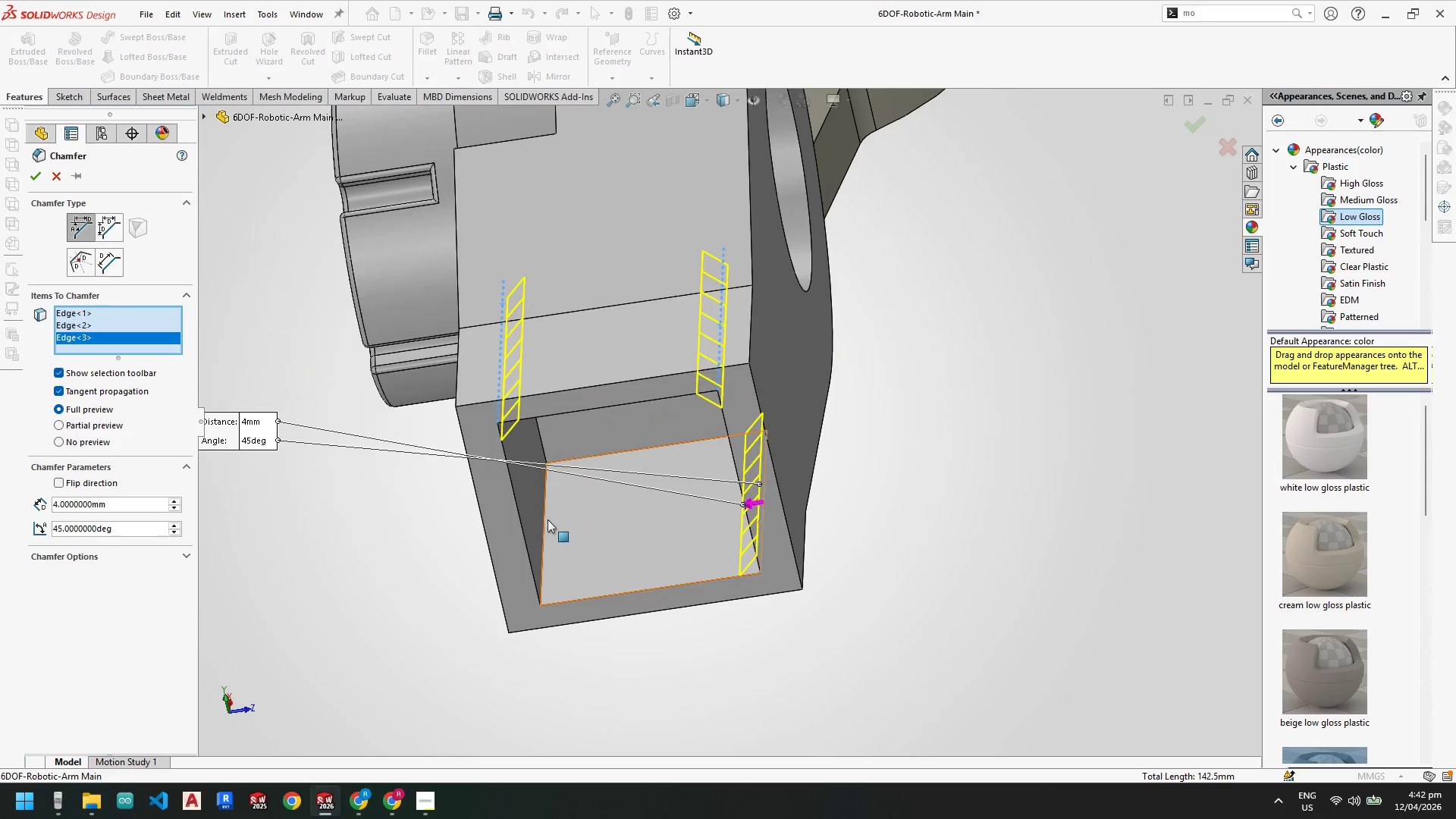 
left_click([546, 519])
 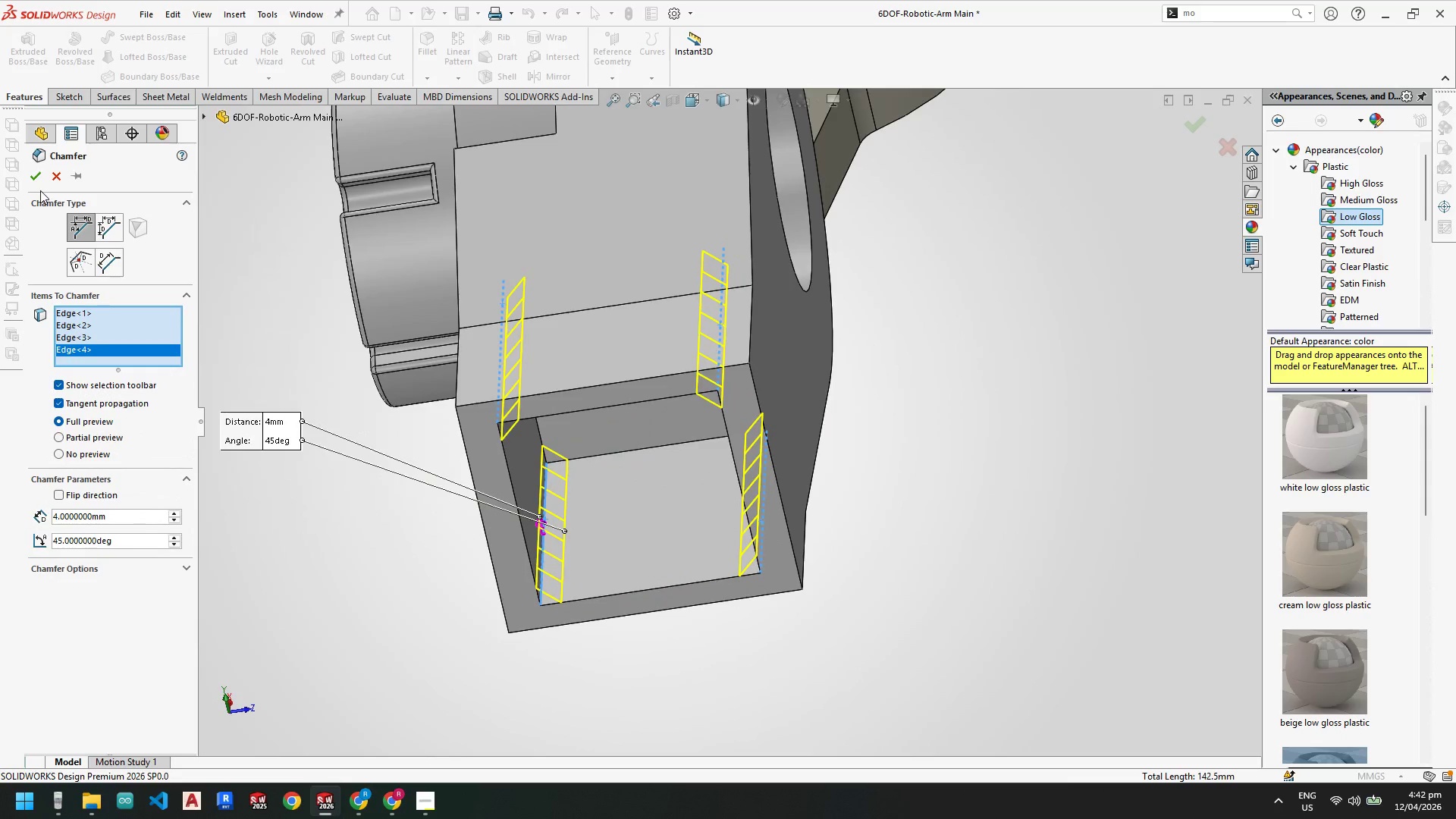 
left_click([38, 174])
 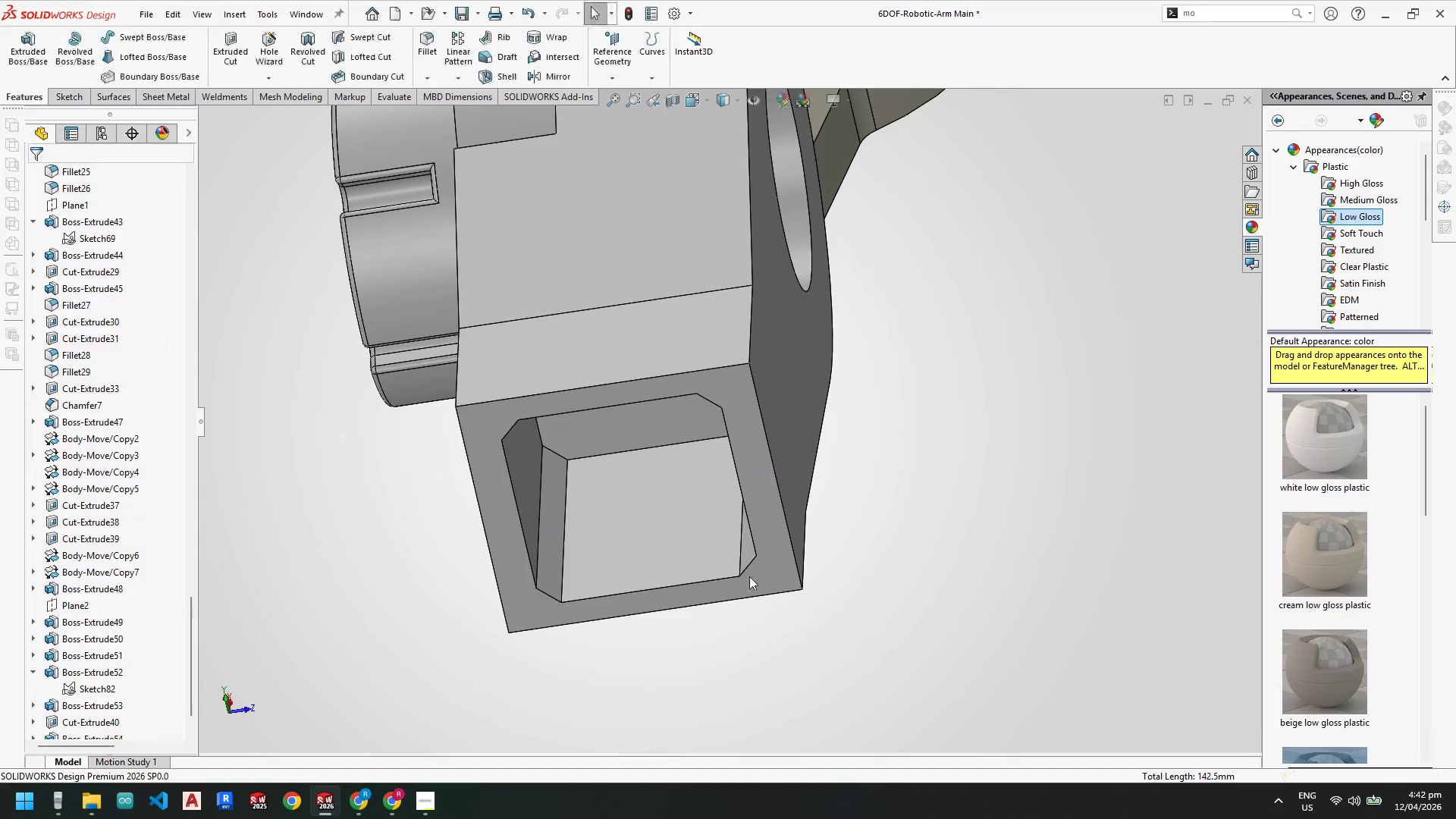 
scroll: coordinate [727, 521], scroll_direction: up, amount: 5.0
 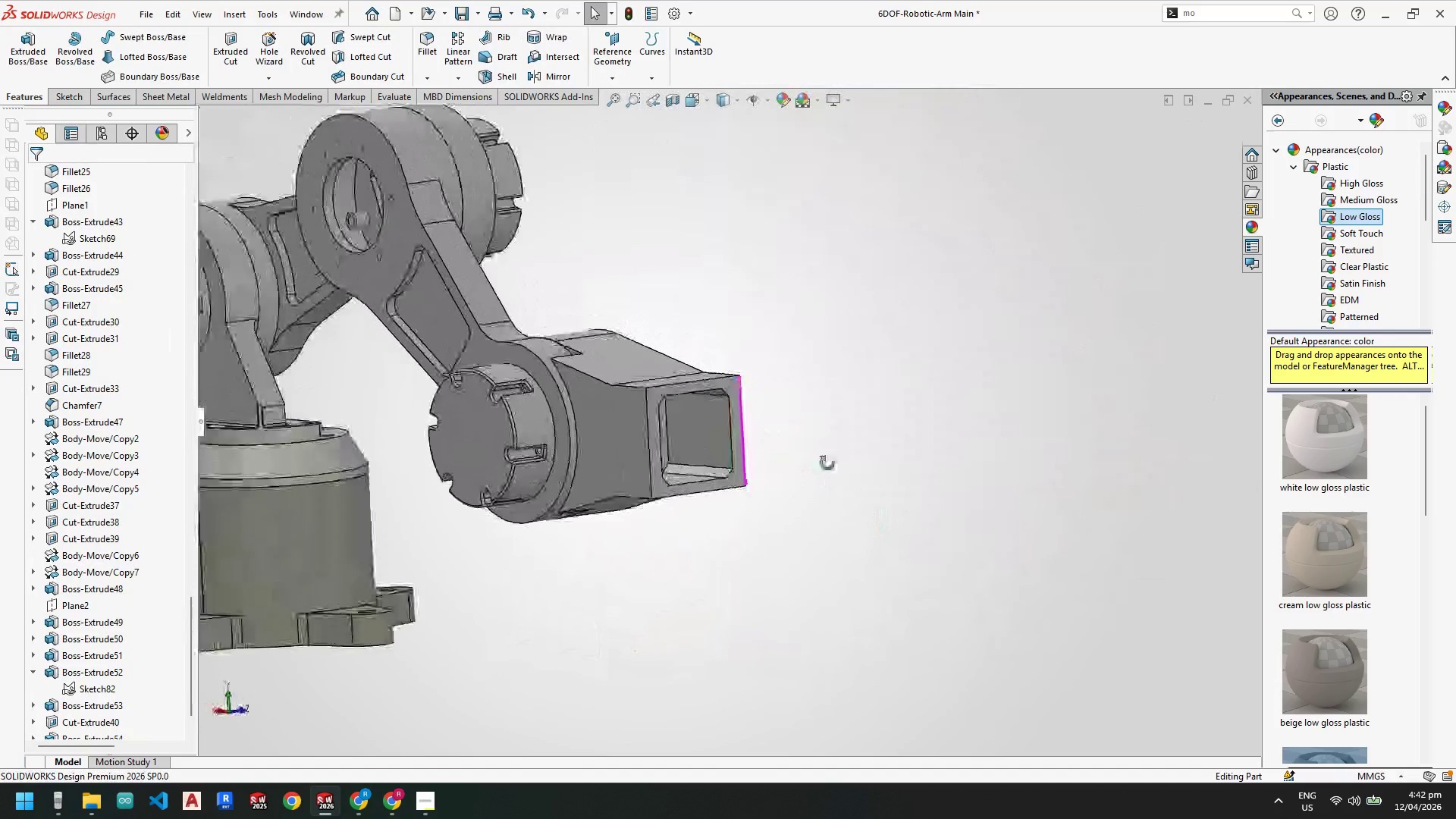 
scroll: coordinate [702, 423], scroll_direction: down, amount: 7.0
 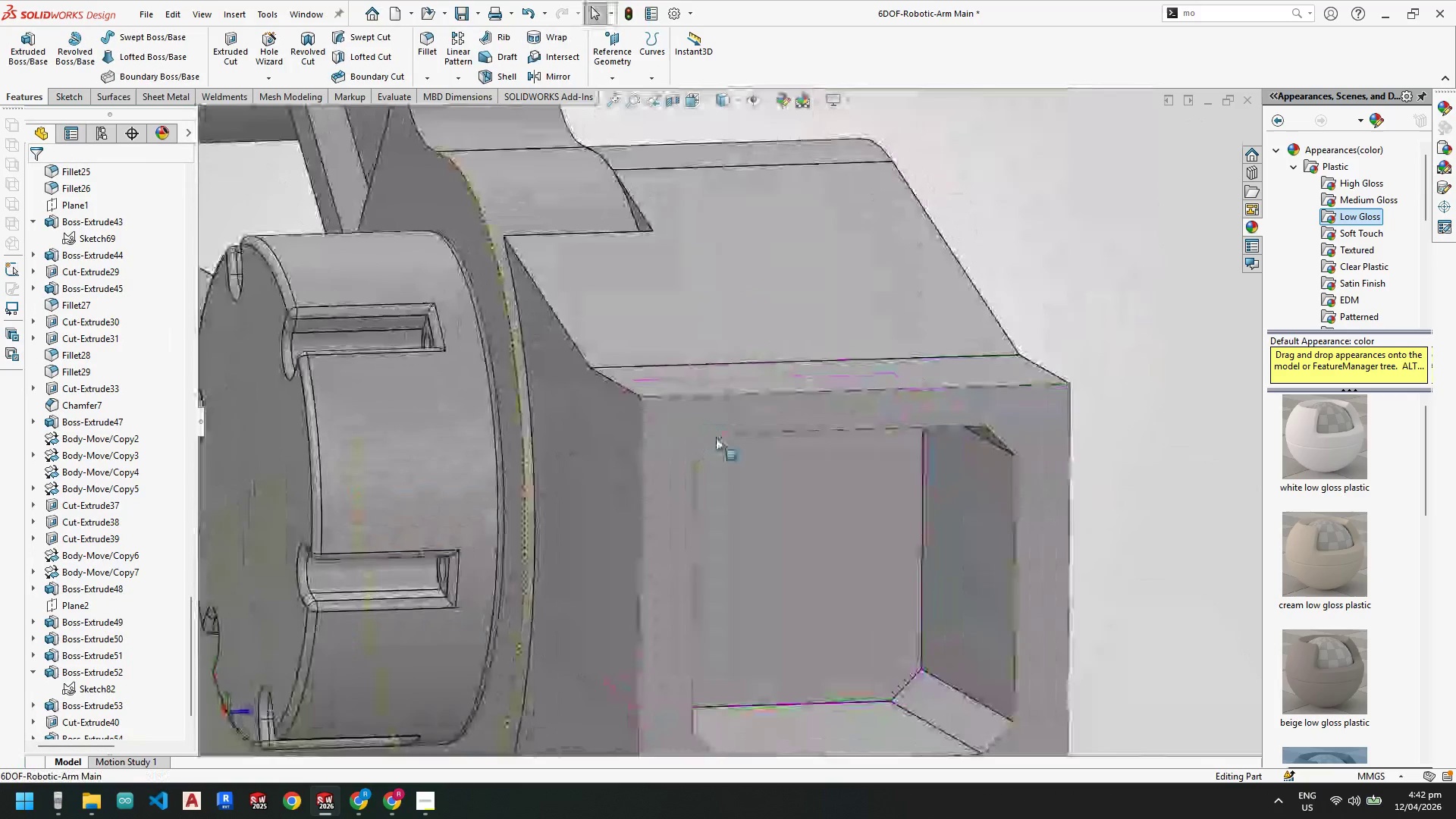 
scroll: coordinate [755, 473], scroll_direction: up, amount: 4.0
 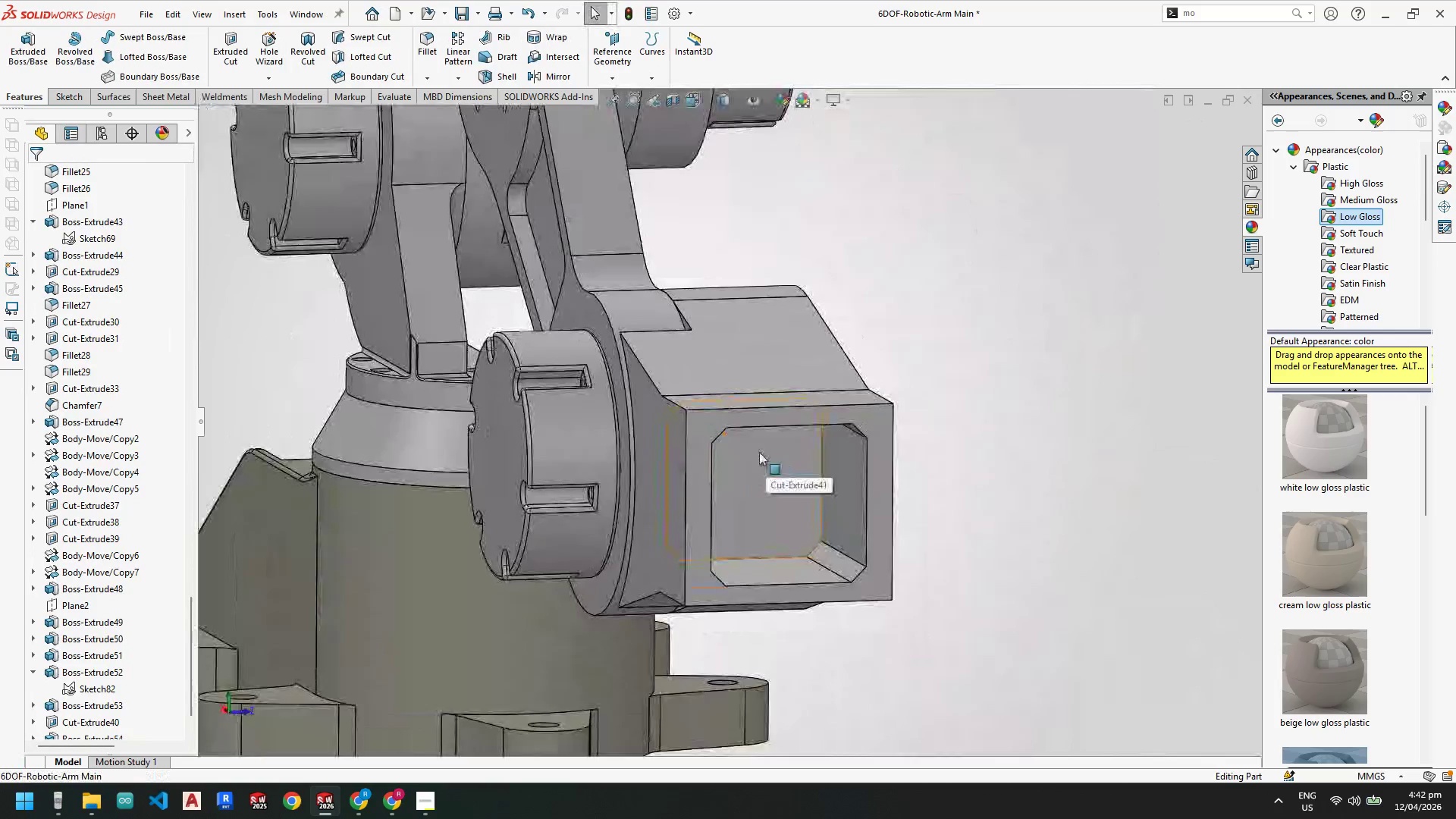 
scroll: coordinate [729, 446], scroll_direction: down, amount: 1.0
 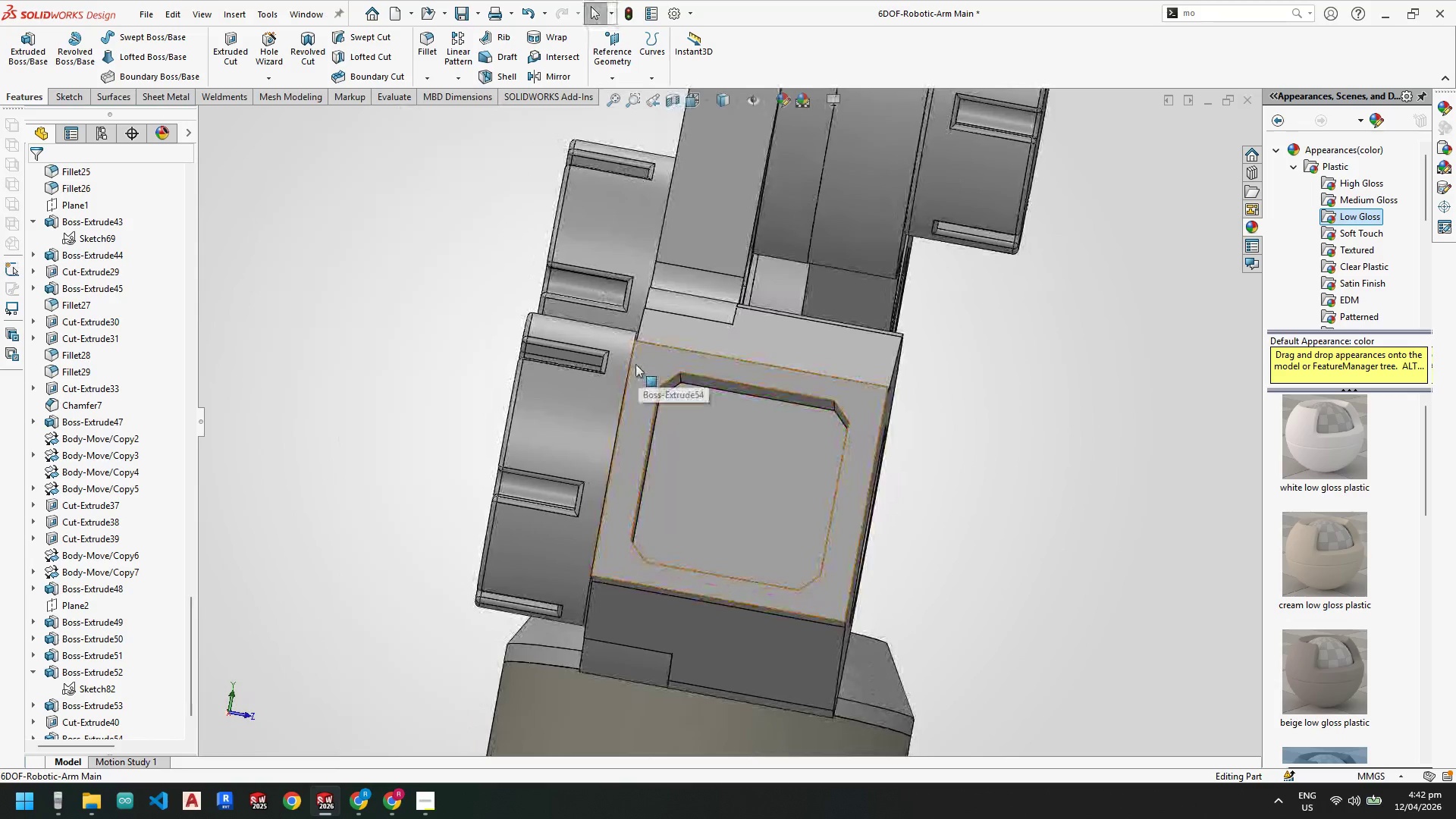 
scroll: coordinate [765, 525], scroll_direction: up, amount: 3.0
 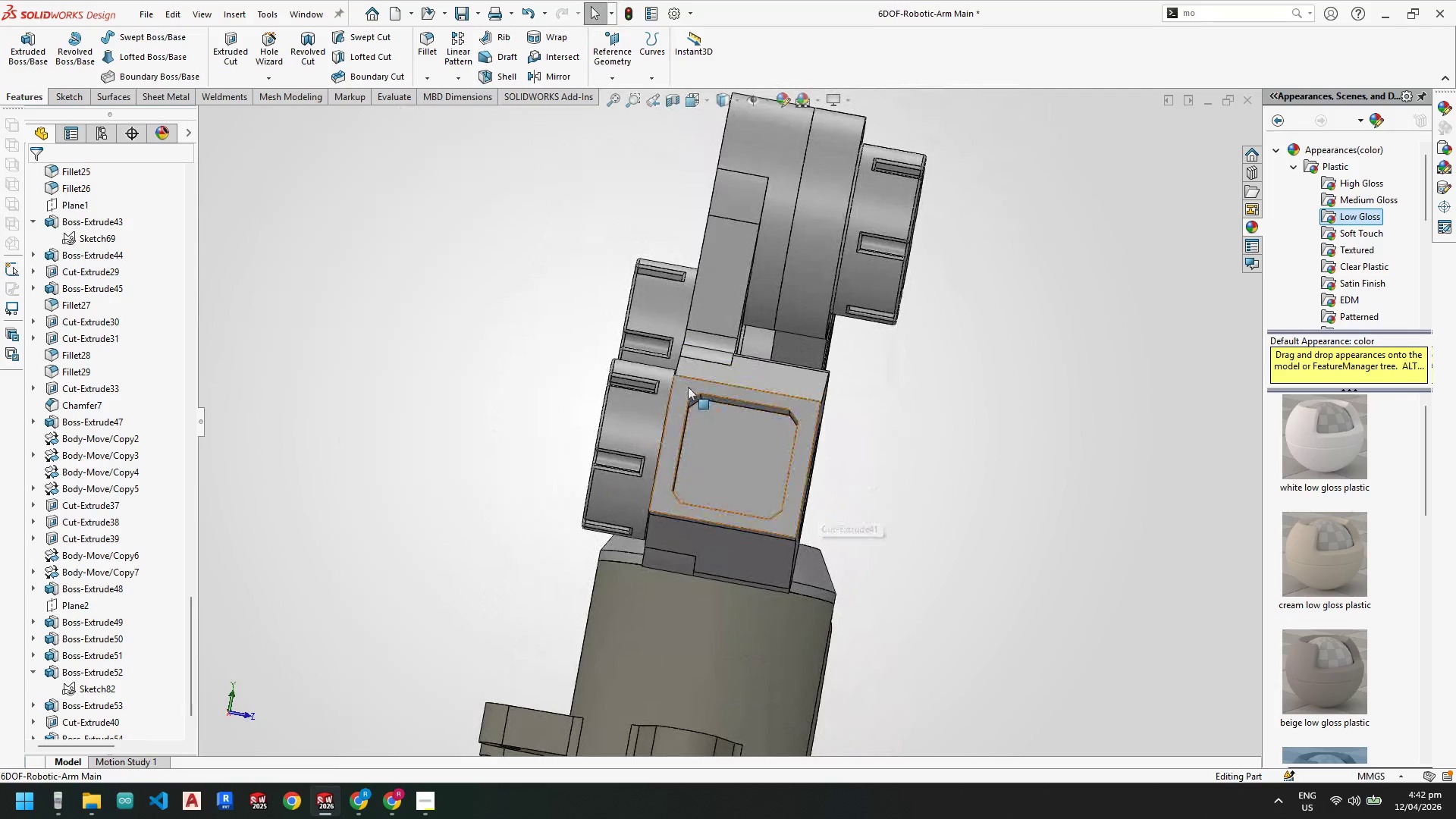 
scroll: coordinate [688, 386], scroll_direction: down, amount: 1.0
 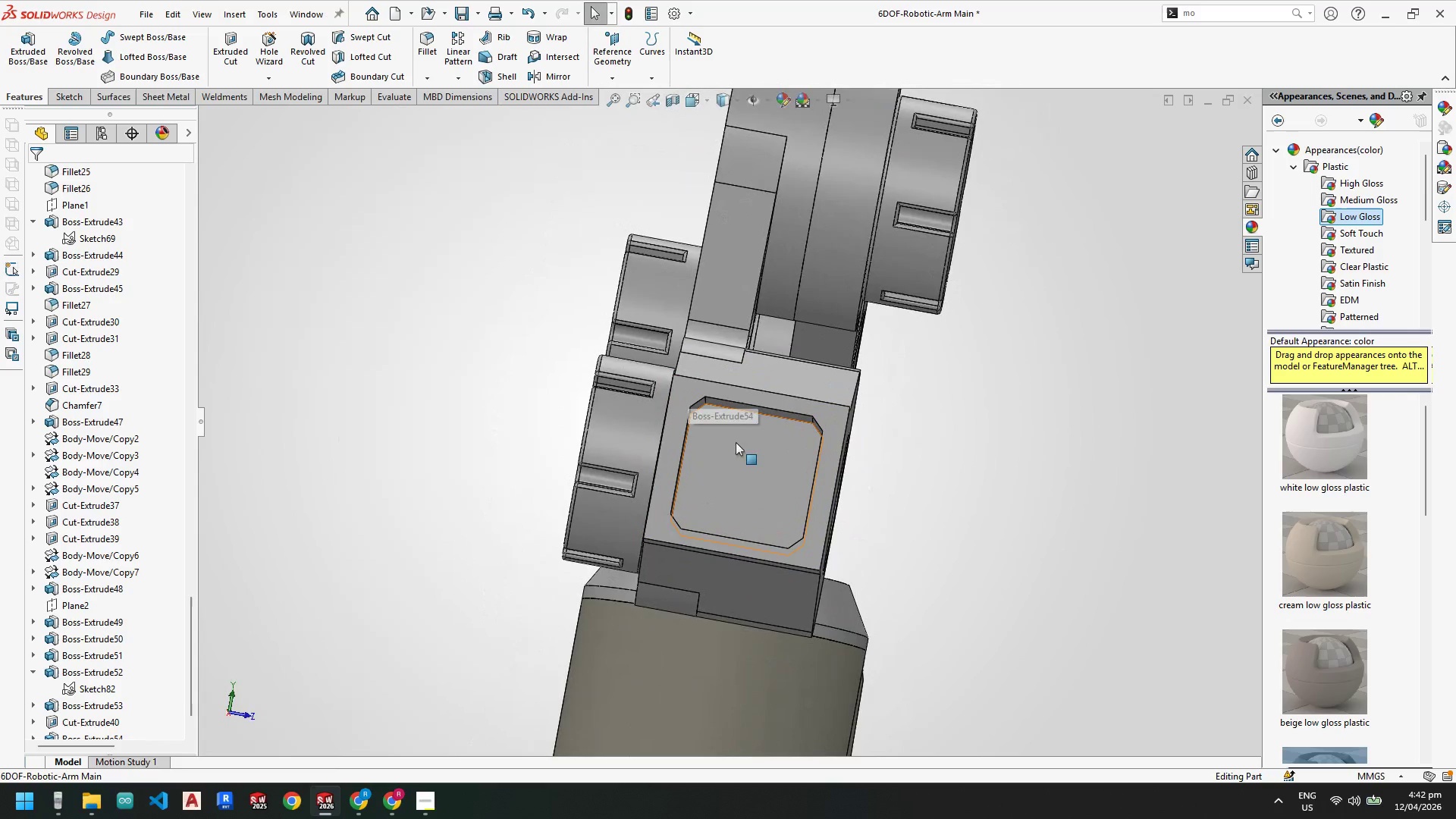 
mouse_move([779, 566])
 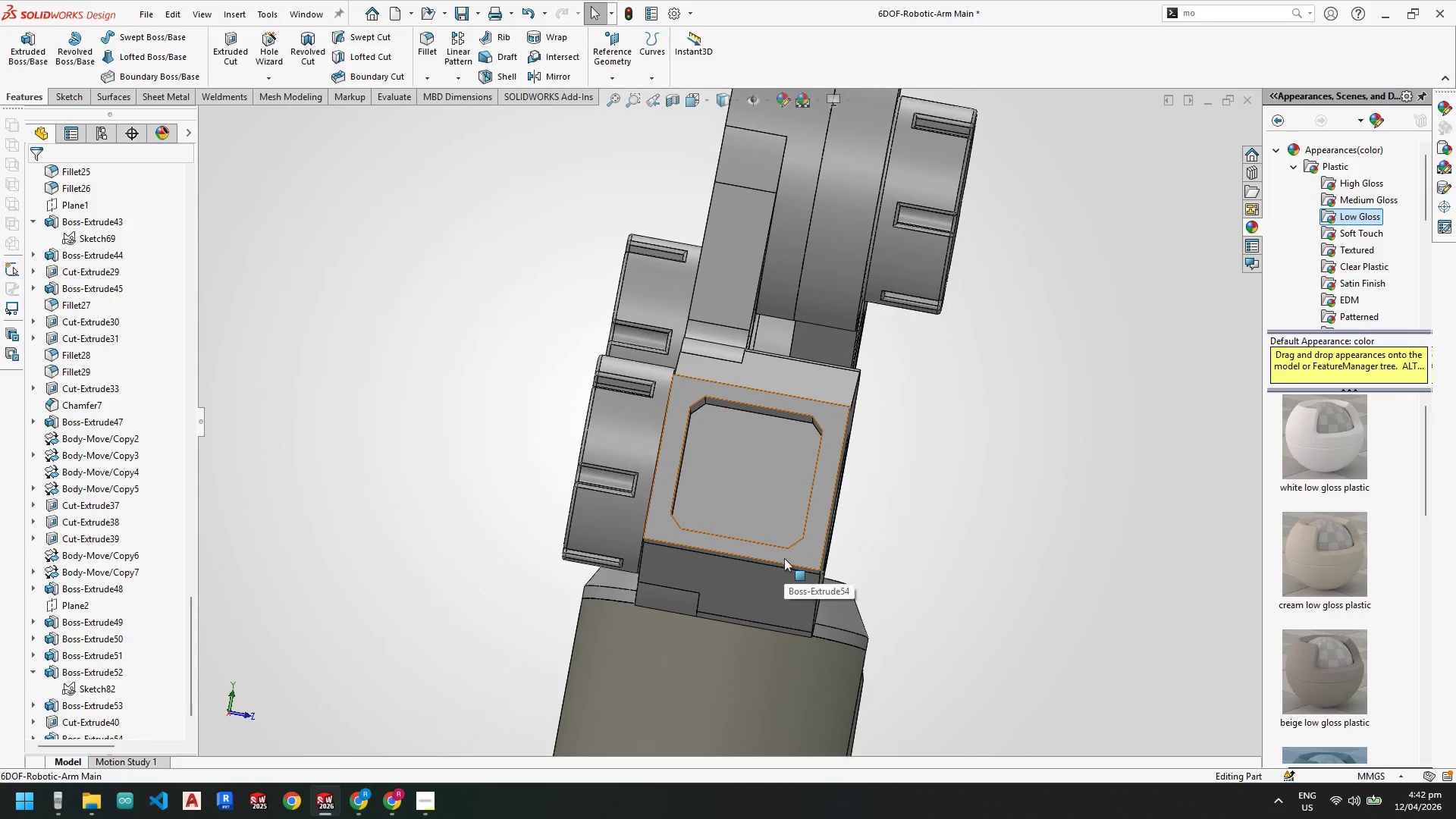 
scroll: coordinate [714, 530], scroll_direction: up, amount: 6.0
 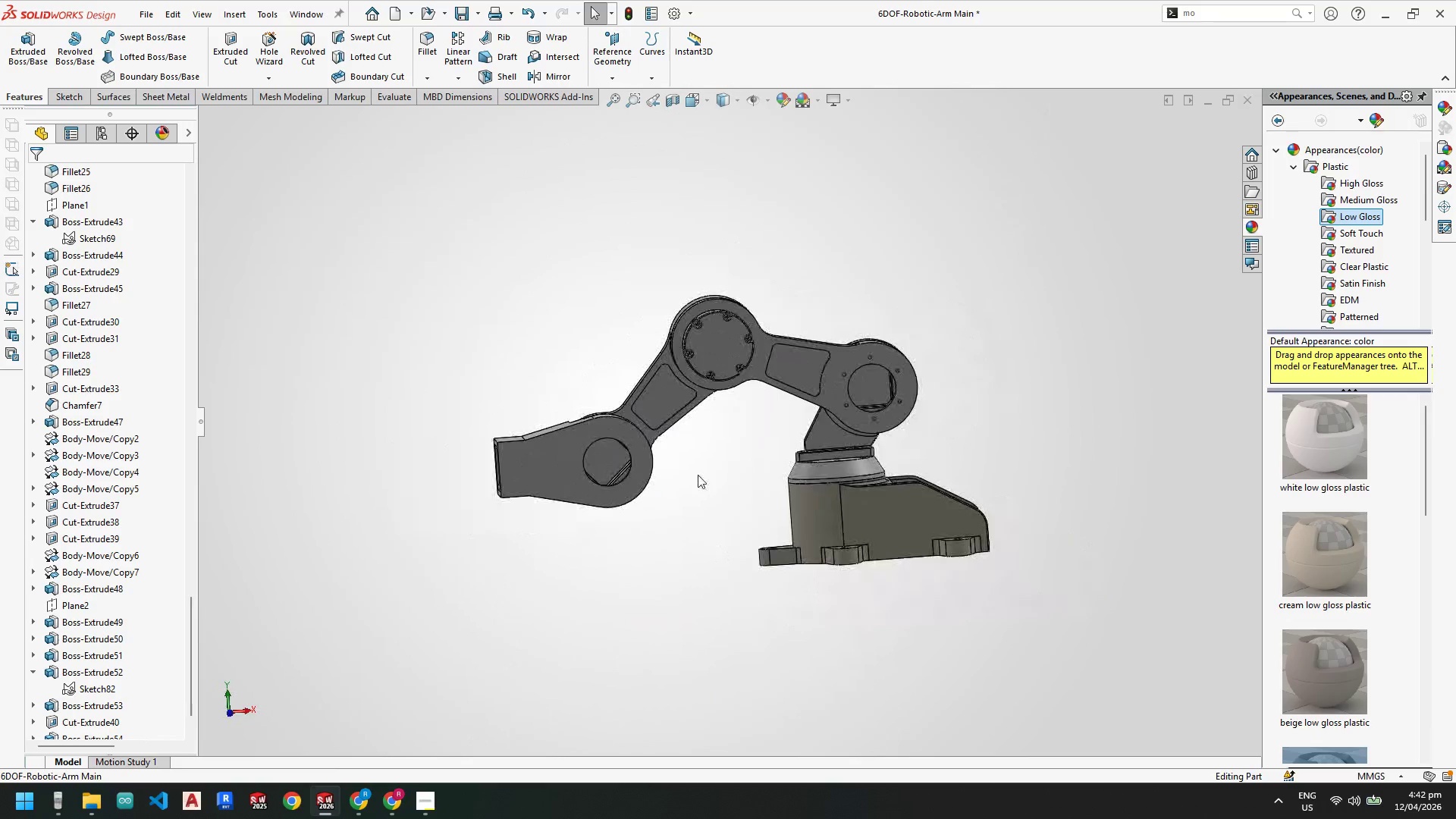 
scroll: coordinate [562, 419], scroll_direction: down, amount: 5.0
 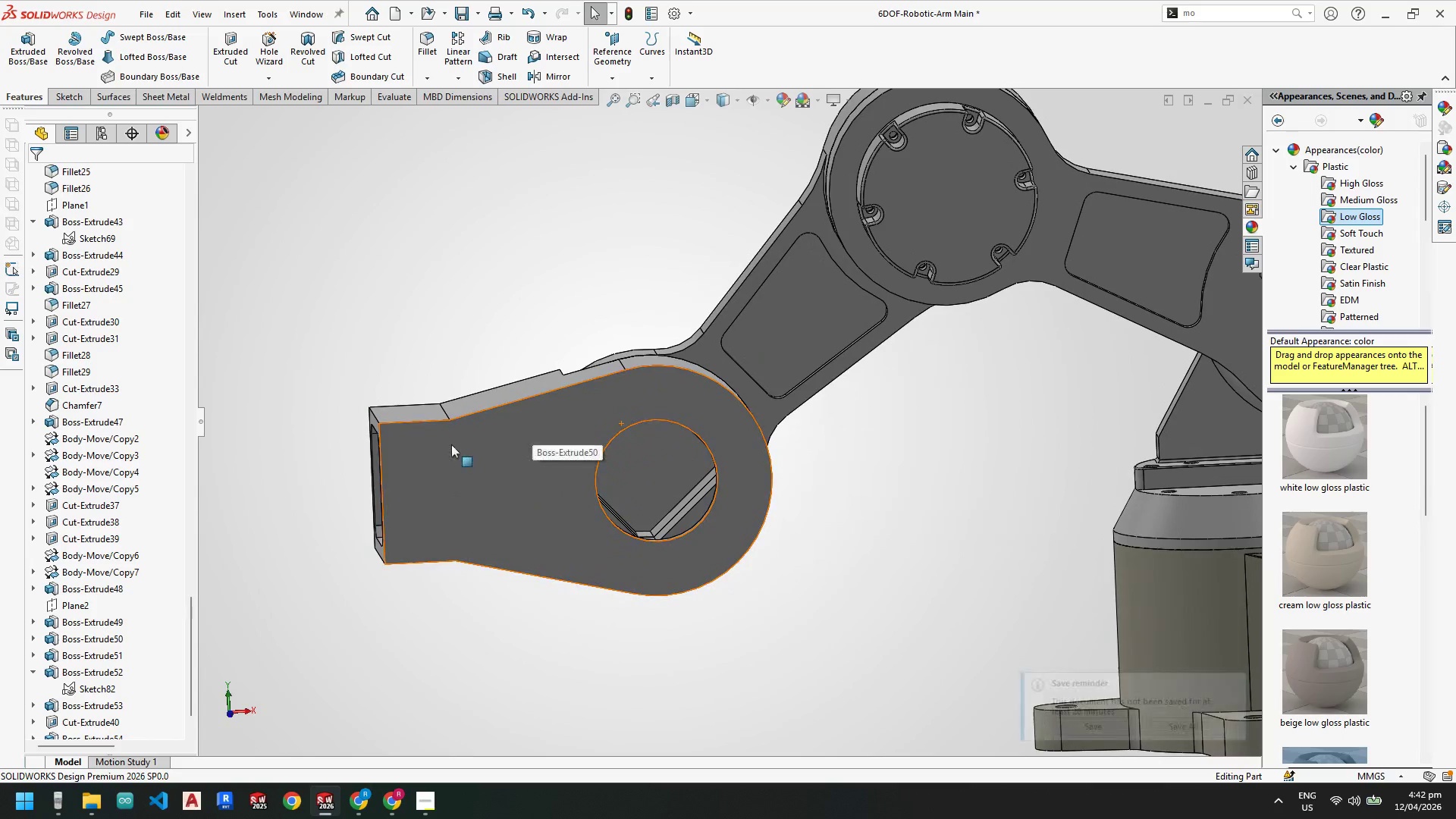 
scroll: coordinate [645, 551], scroll_direction: up, amount: 3.0
 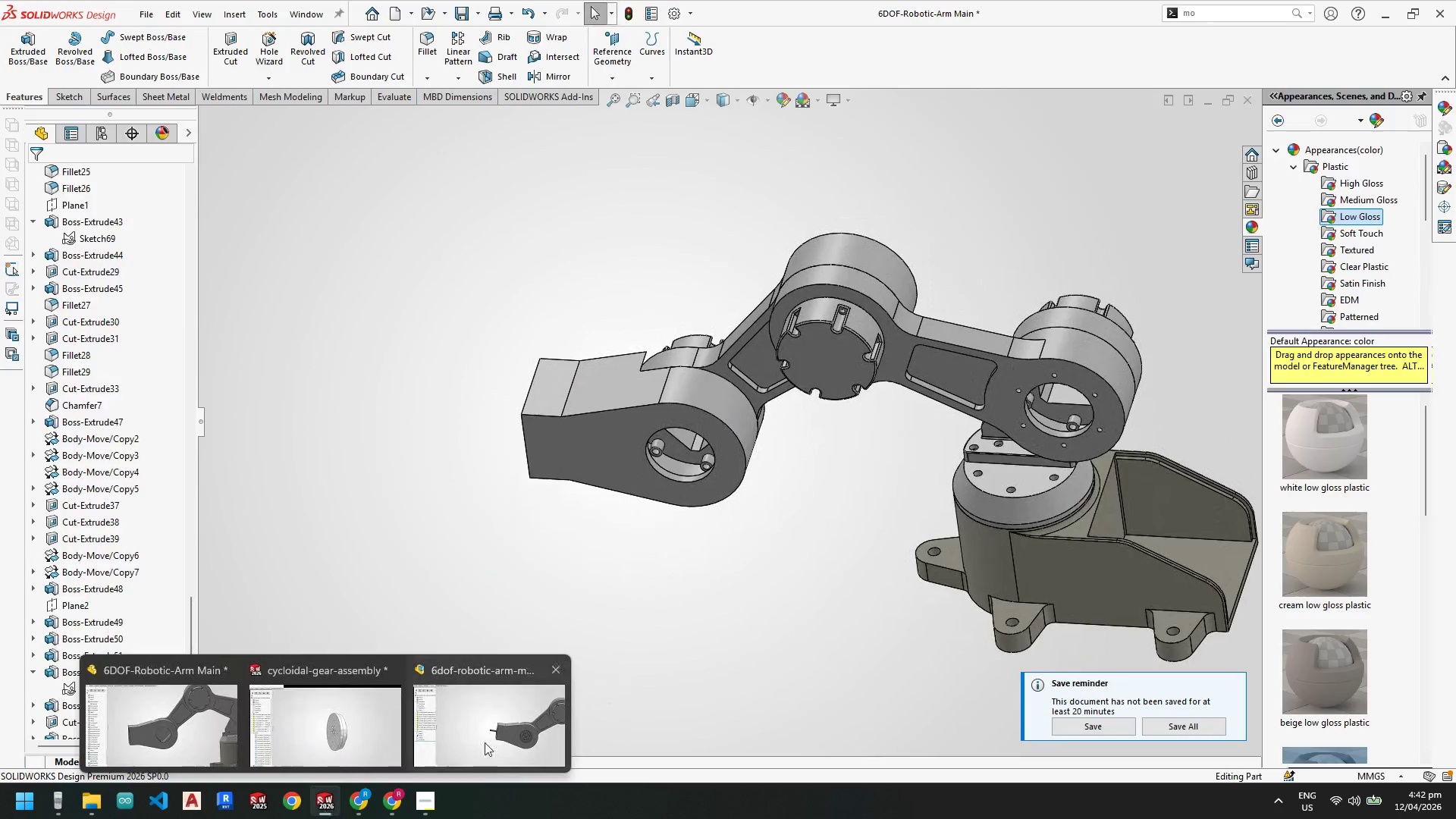 
left_click([463, 723])
 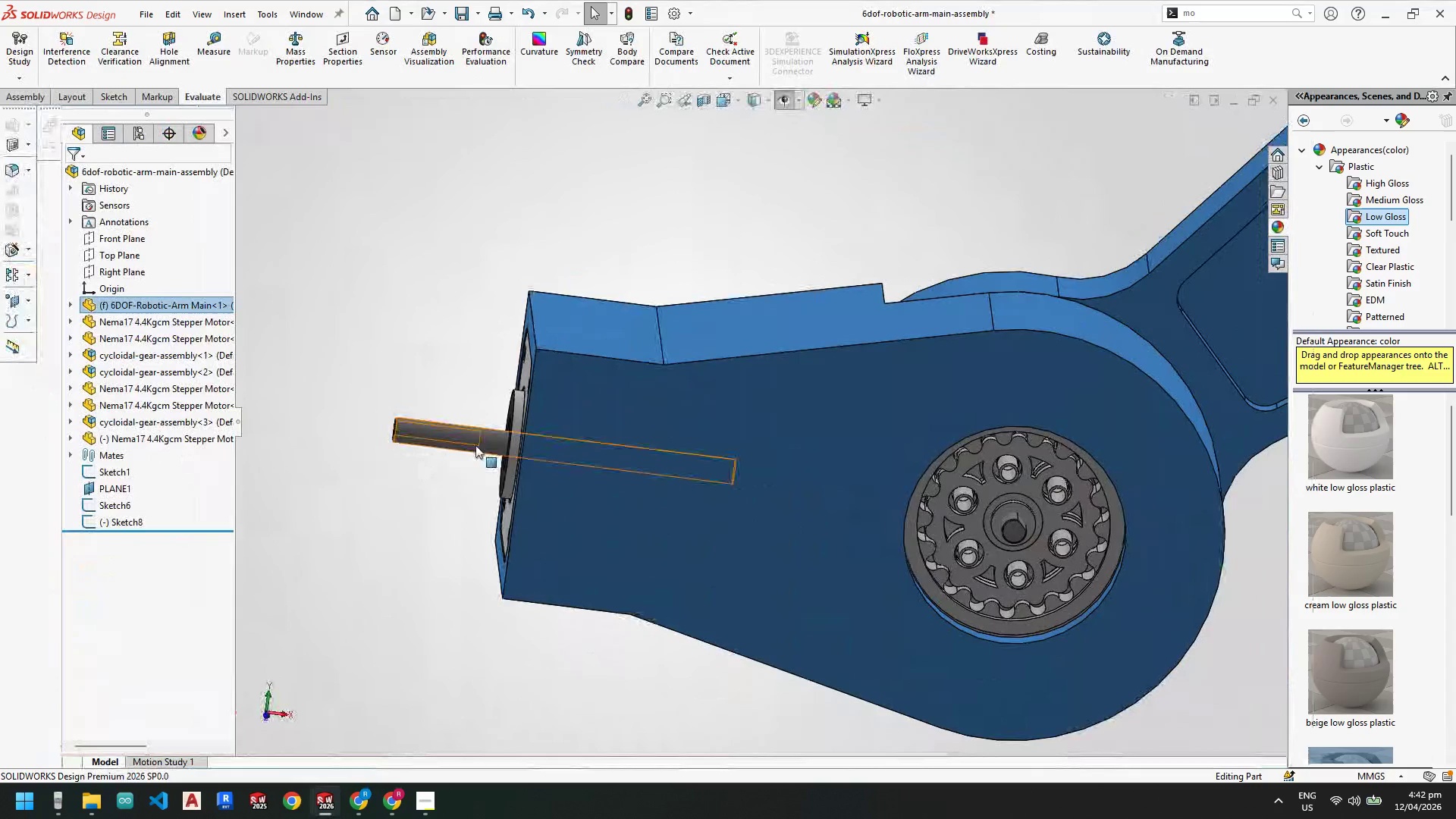 
scroll: coordinate [470, 429], scroll_direction: down, amount: 2.0
 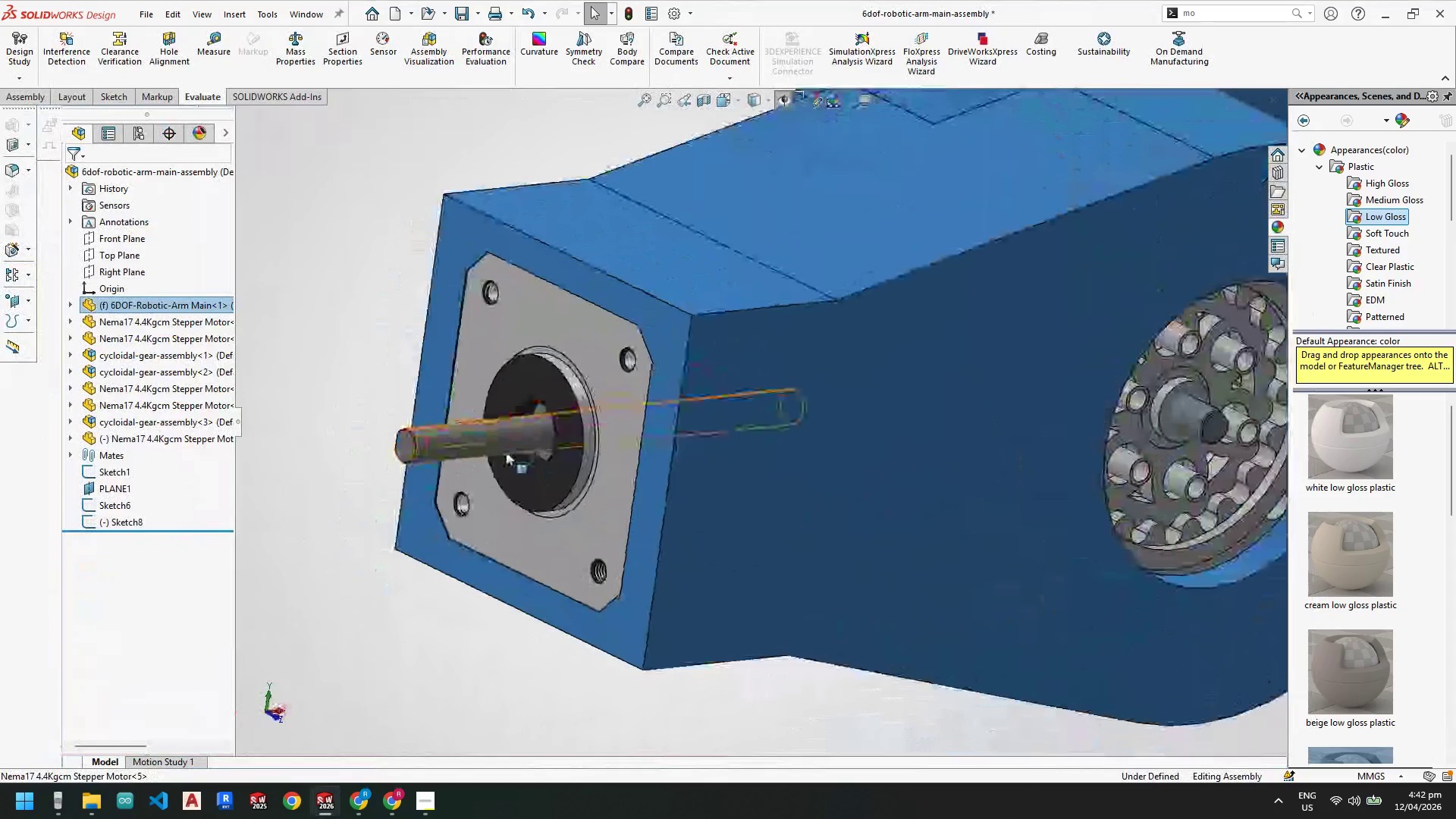 
left_click_drag(start_coordinate=[493, 442], to_coordinate=[292, 363])
 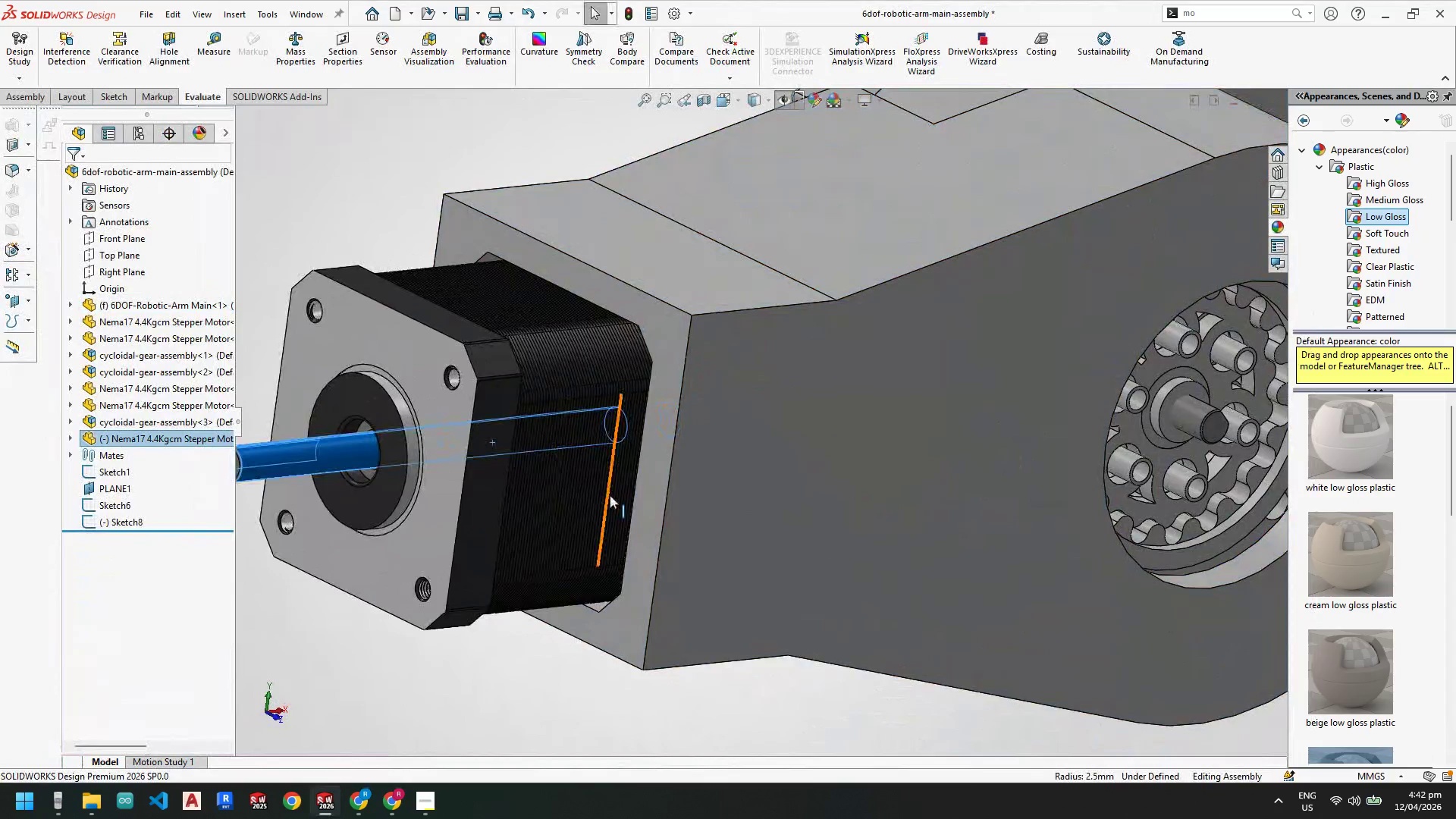 
left_click_drag(start_coordinate=[641, 436], to_coordinate=[431, 429])
 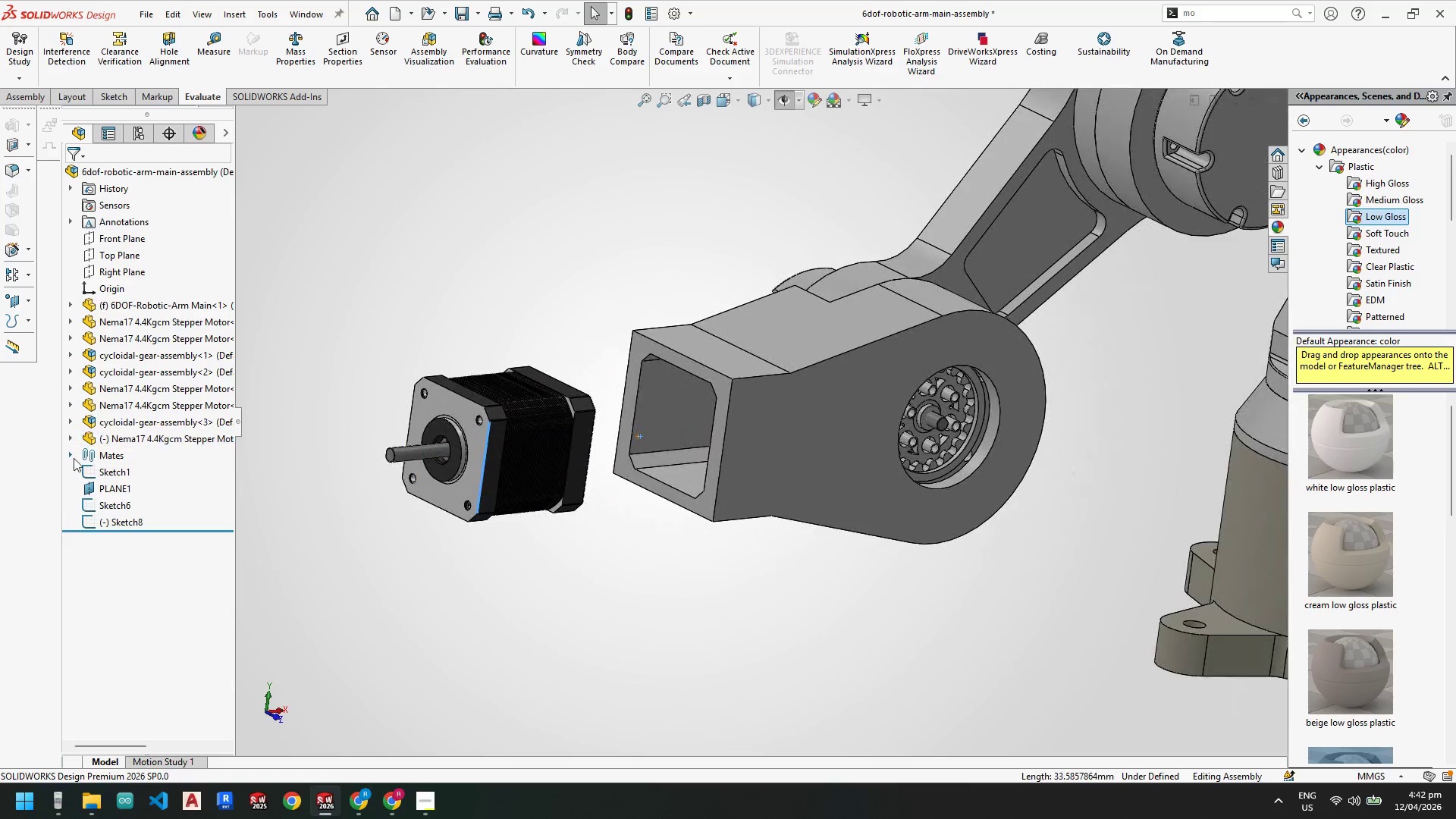 
scroll: coordinate [611, 495], scroll_direction: up, amount: 5.0
 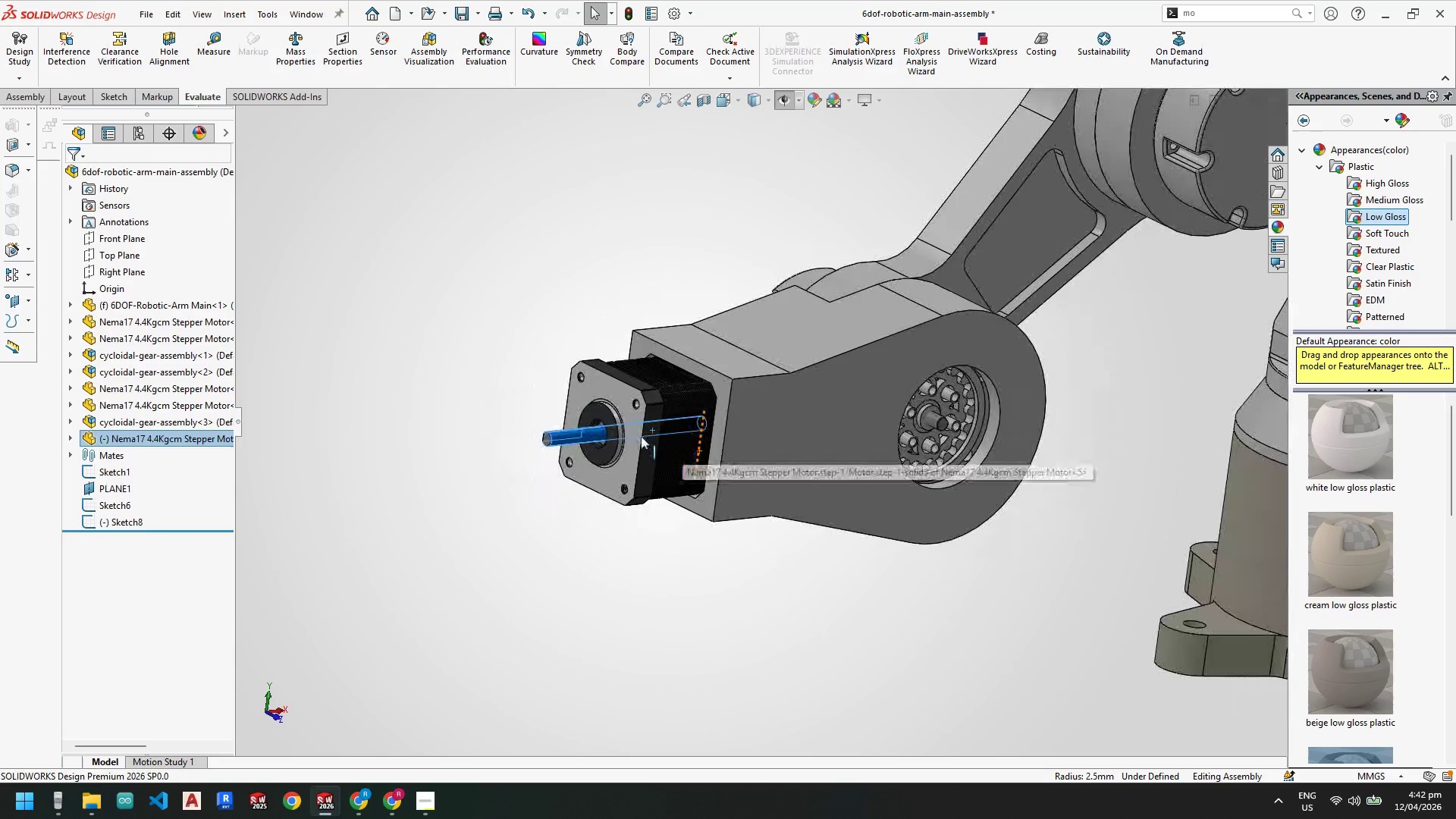 
left_click([71, 454])
 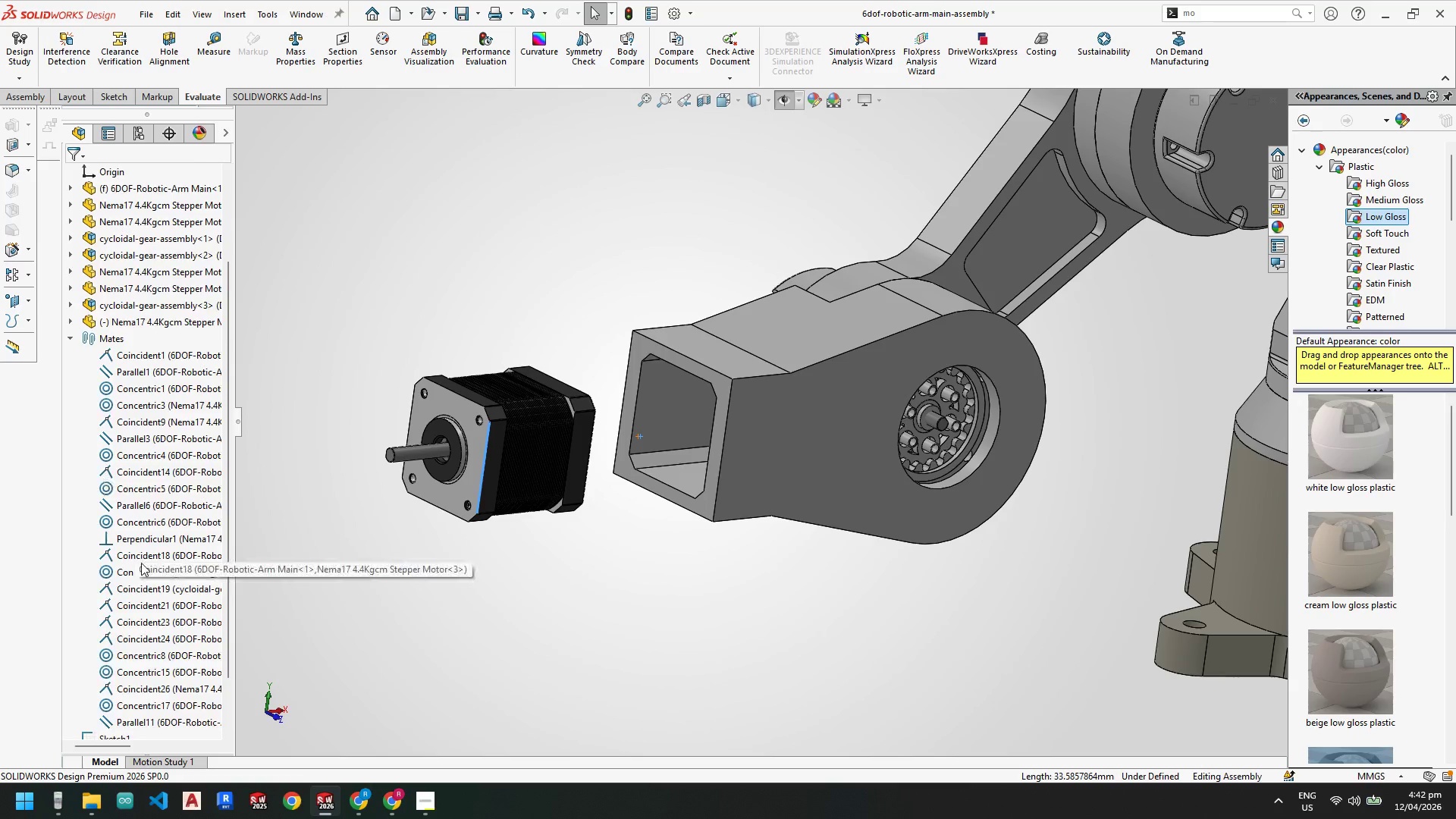 
scroll: coordinate [151, 586], scroll_direction: down, amount: 6.0
 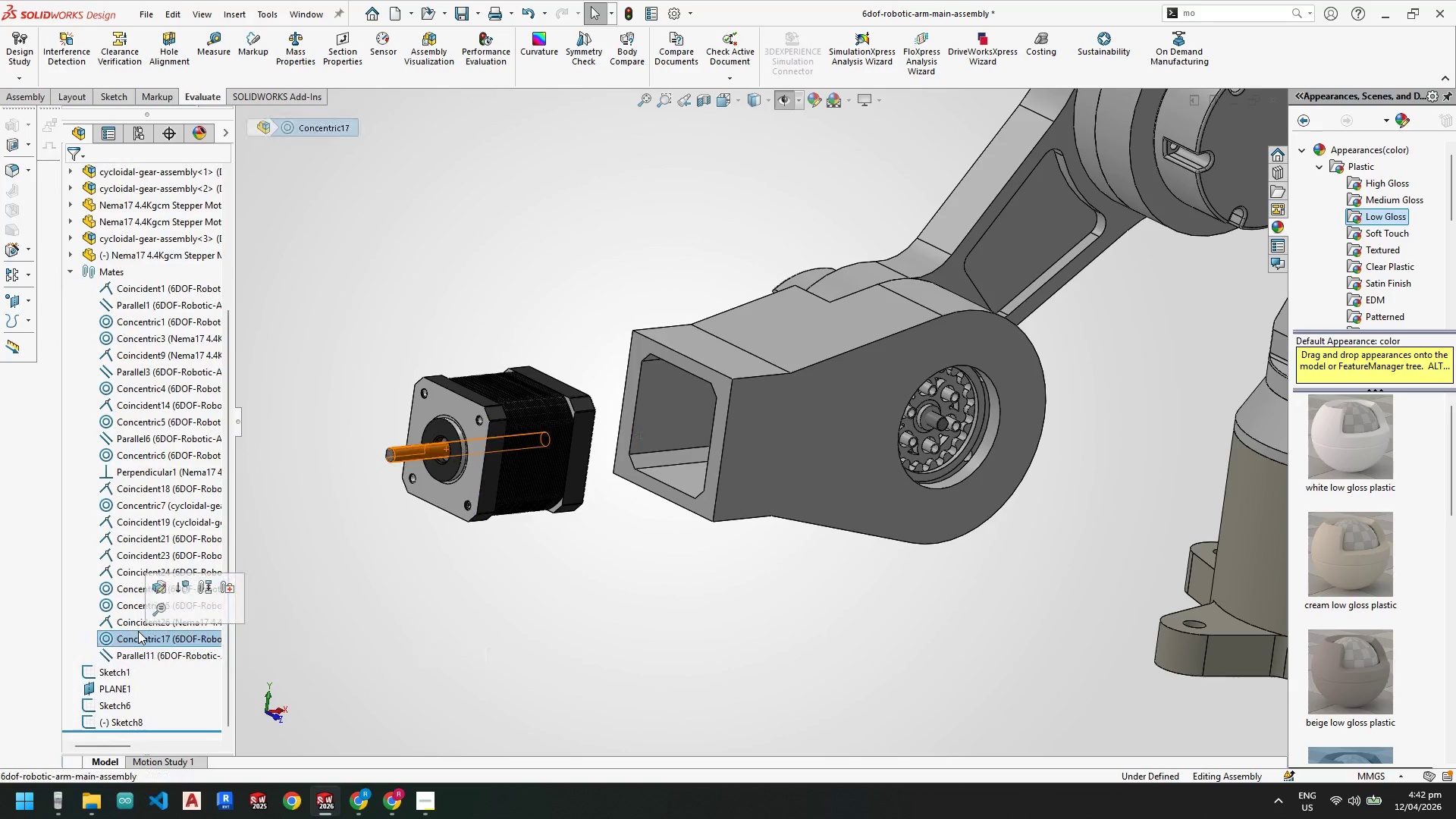 
key(F12)
 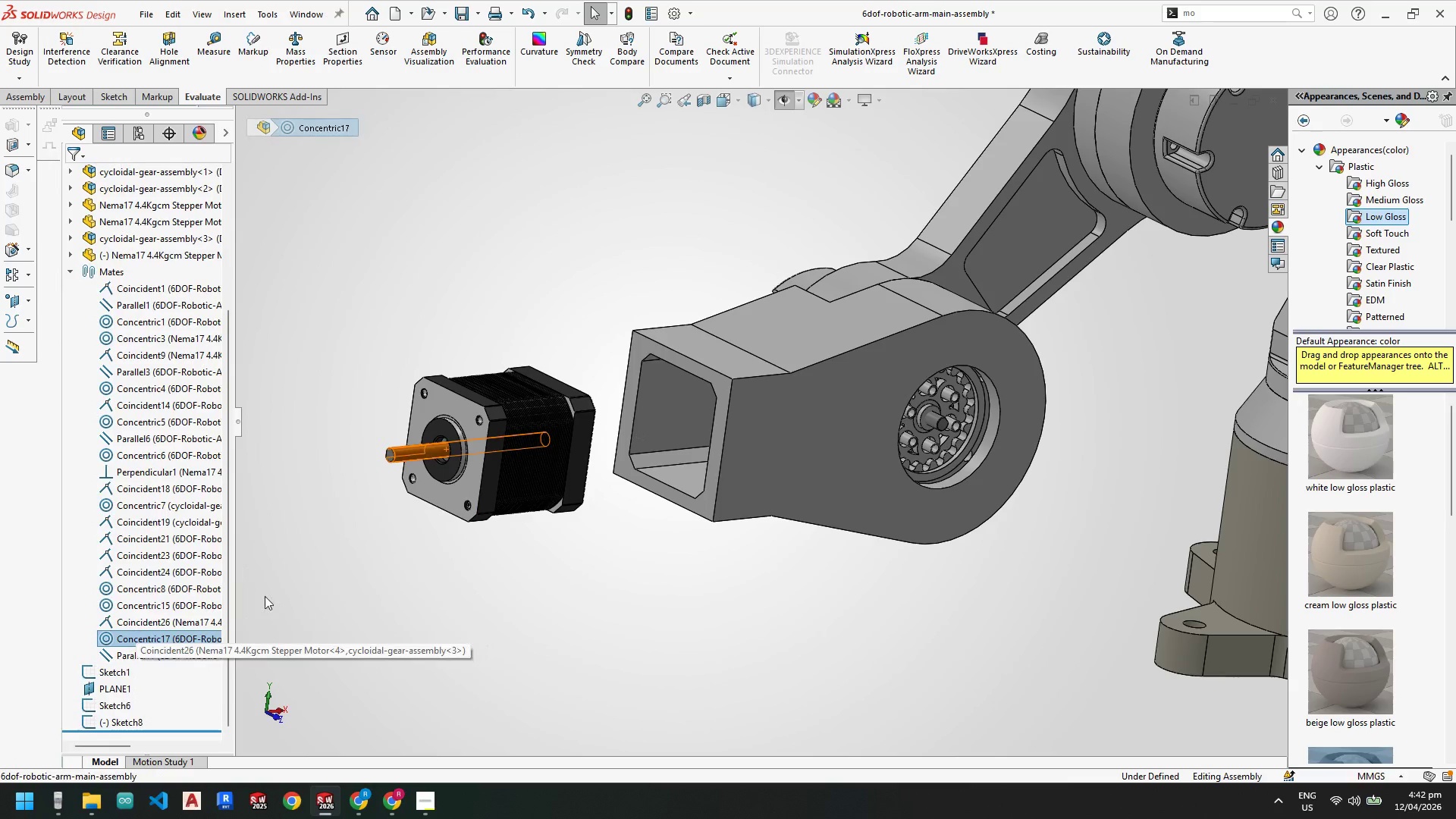 
key(Enter)
 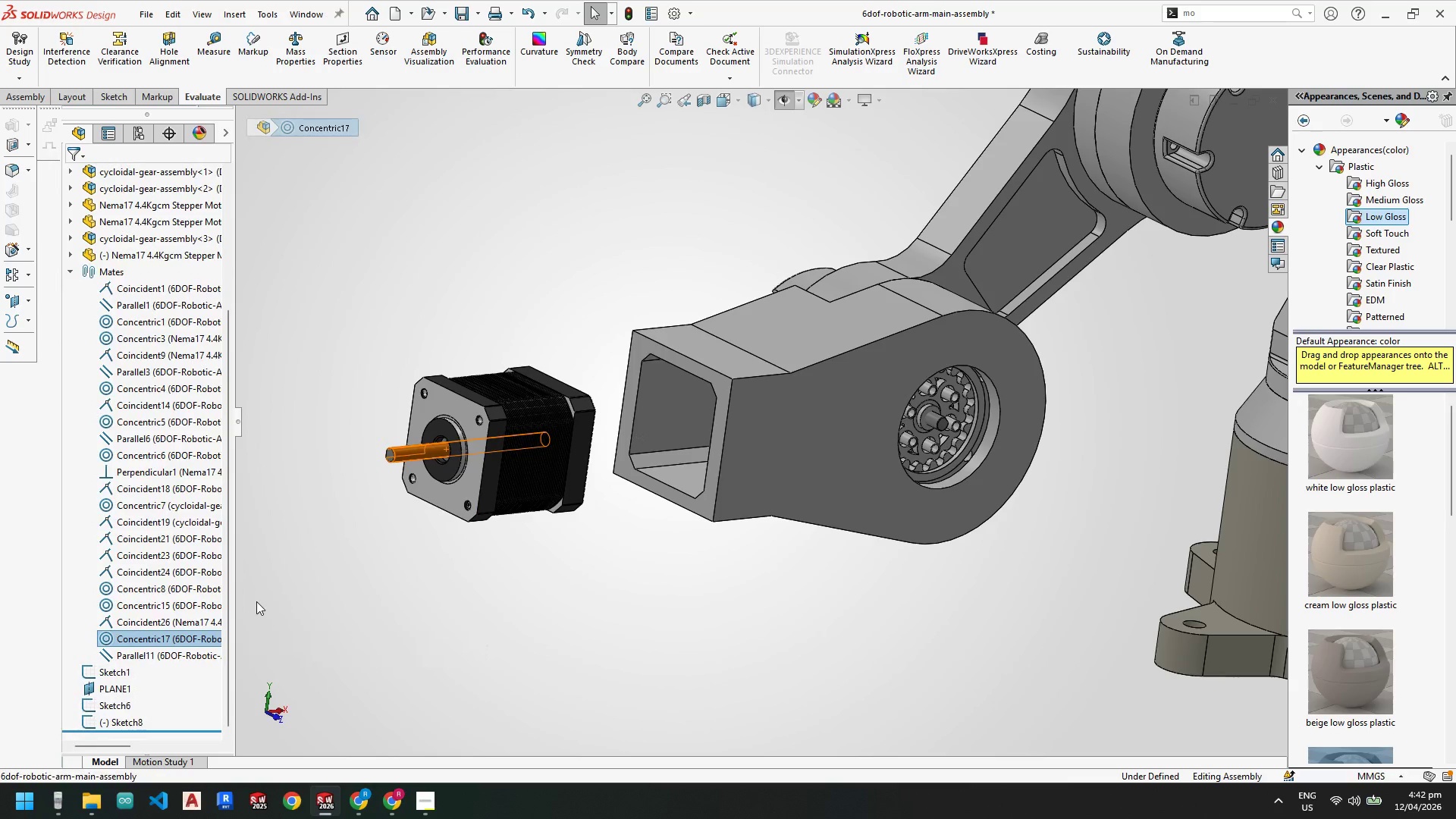 
key(Delete)
 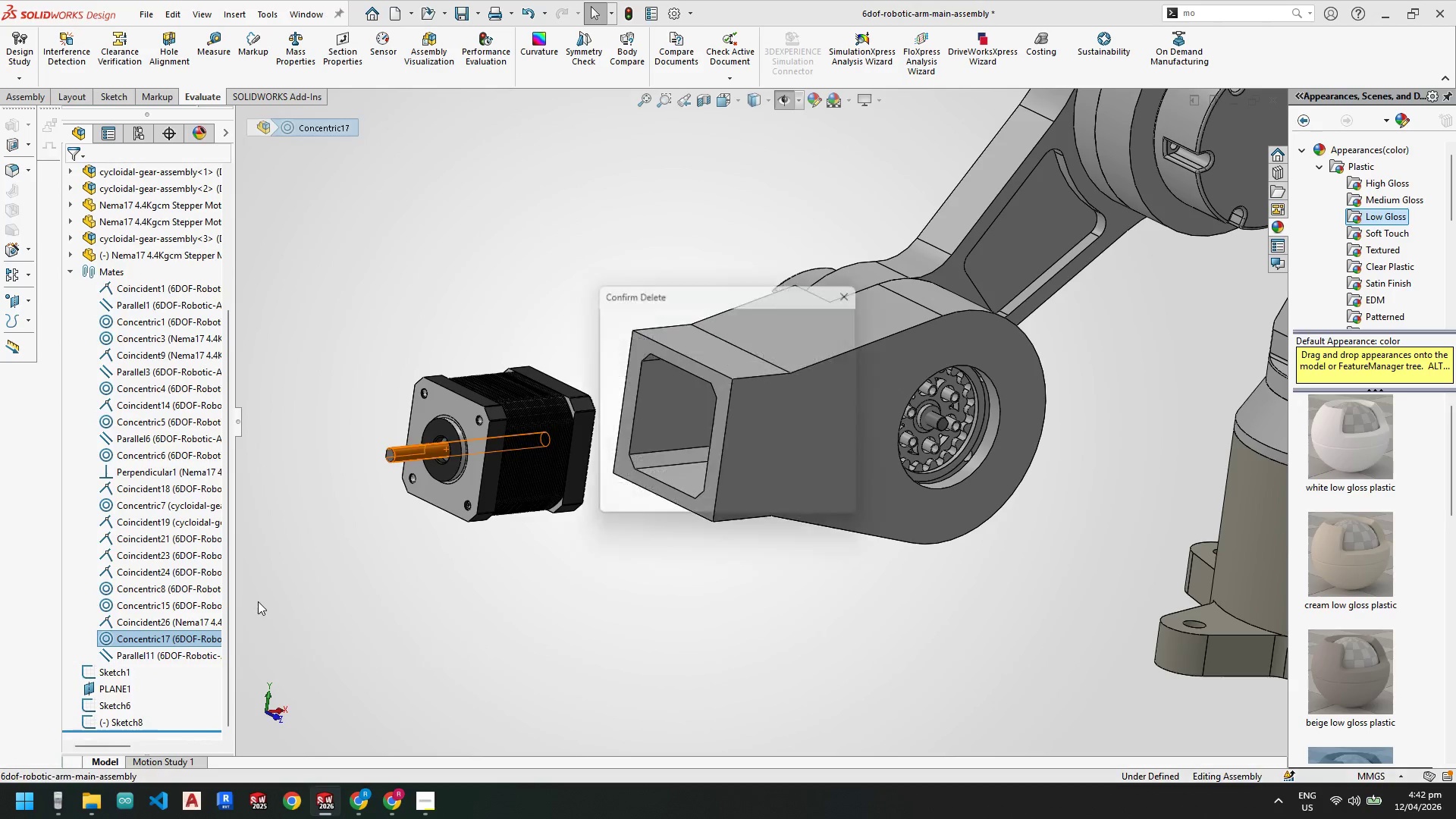 
key(Enter)
 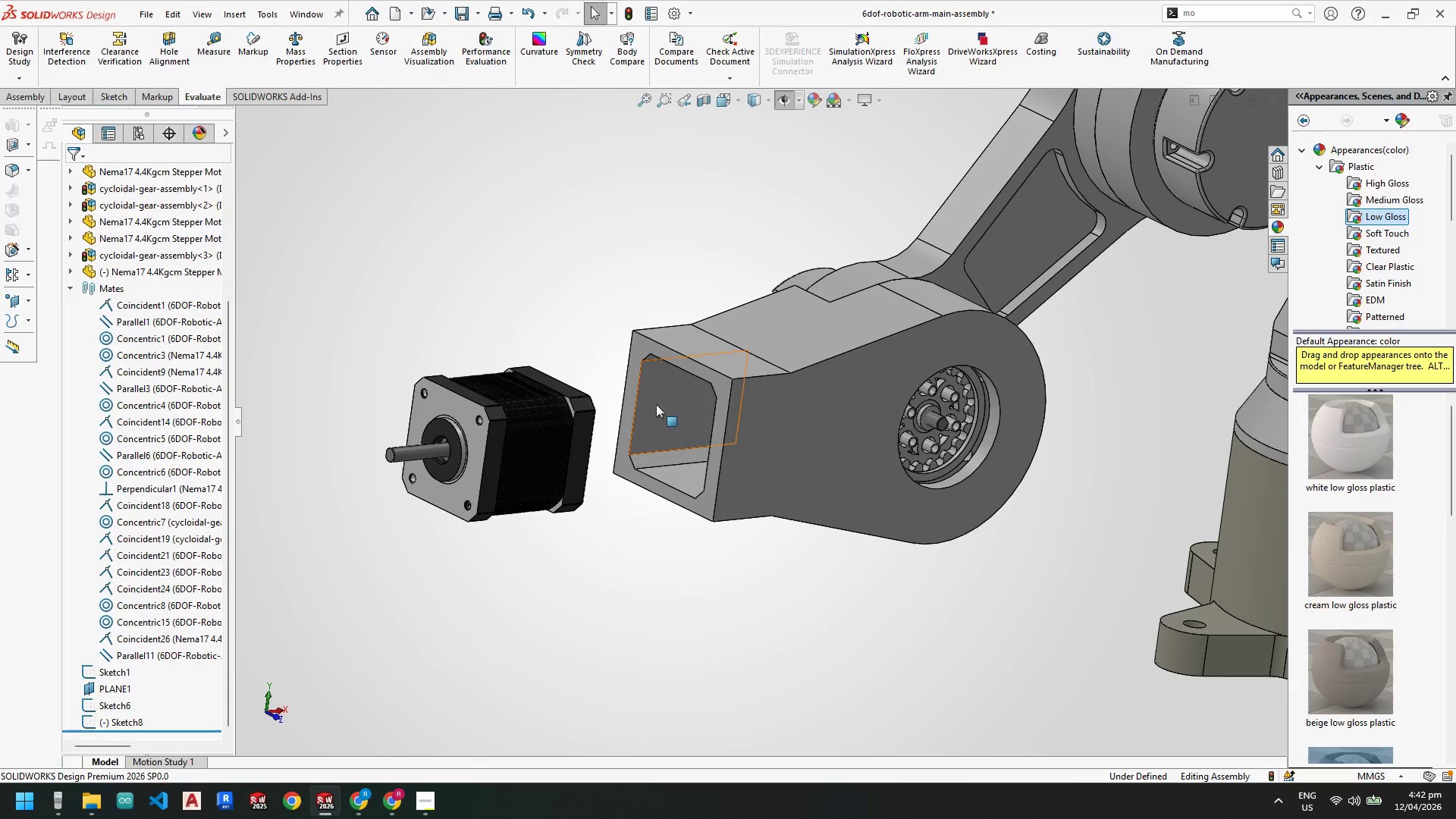 
scroll: coordinate [590, 367], scroll_direction: down, amount: 2.0
 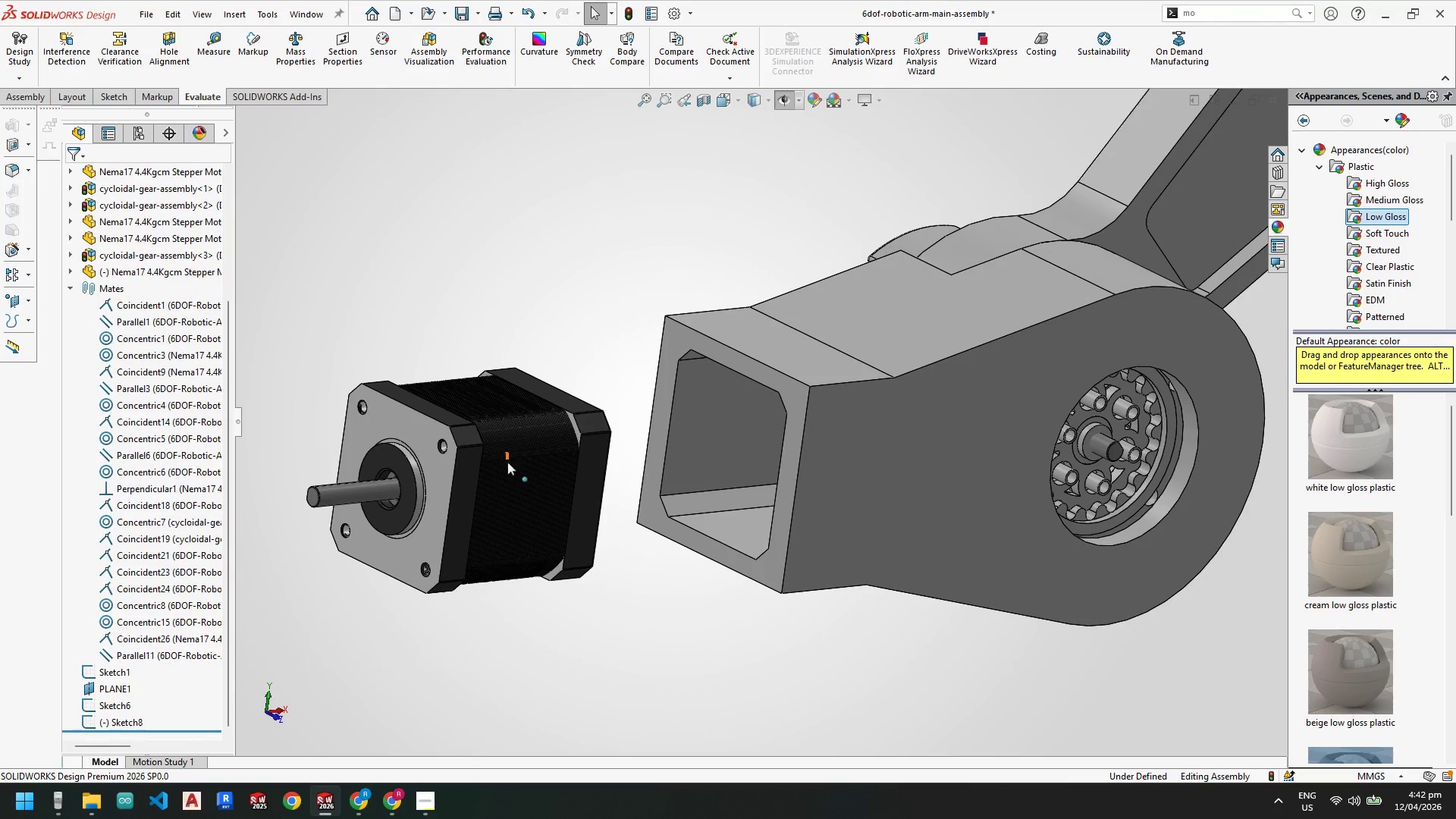 
key(Escape)
 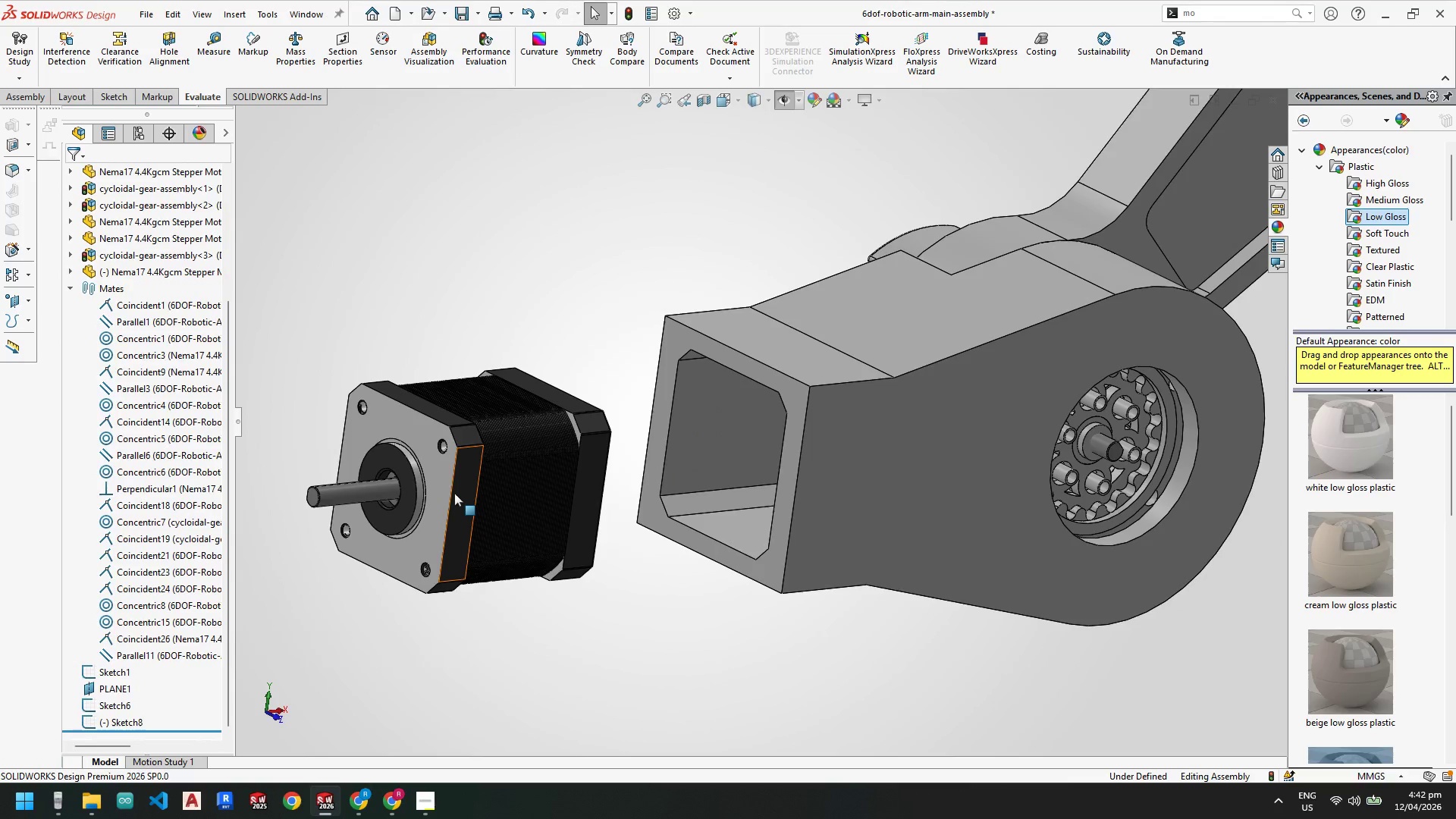 
key(Escape)
 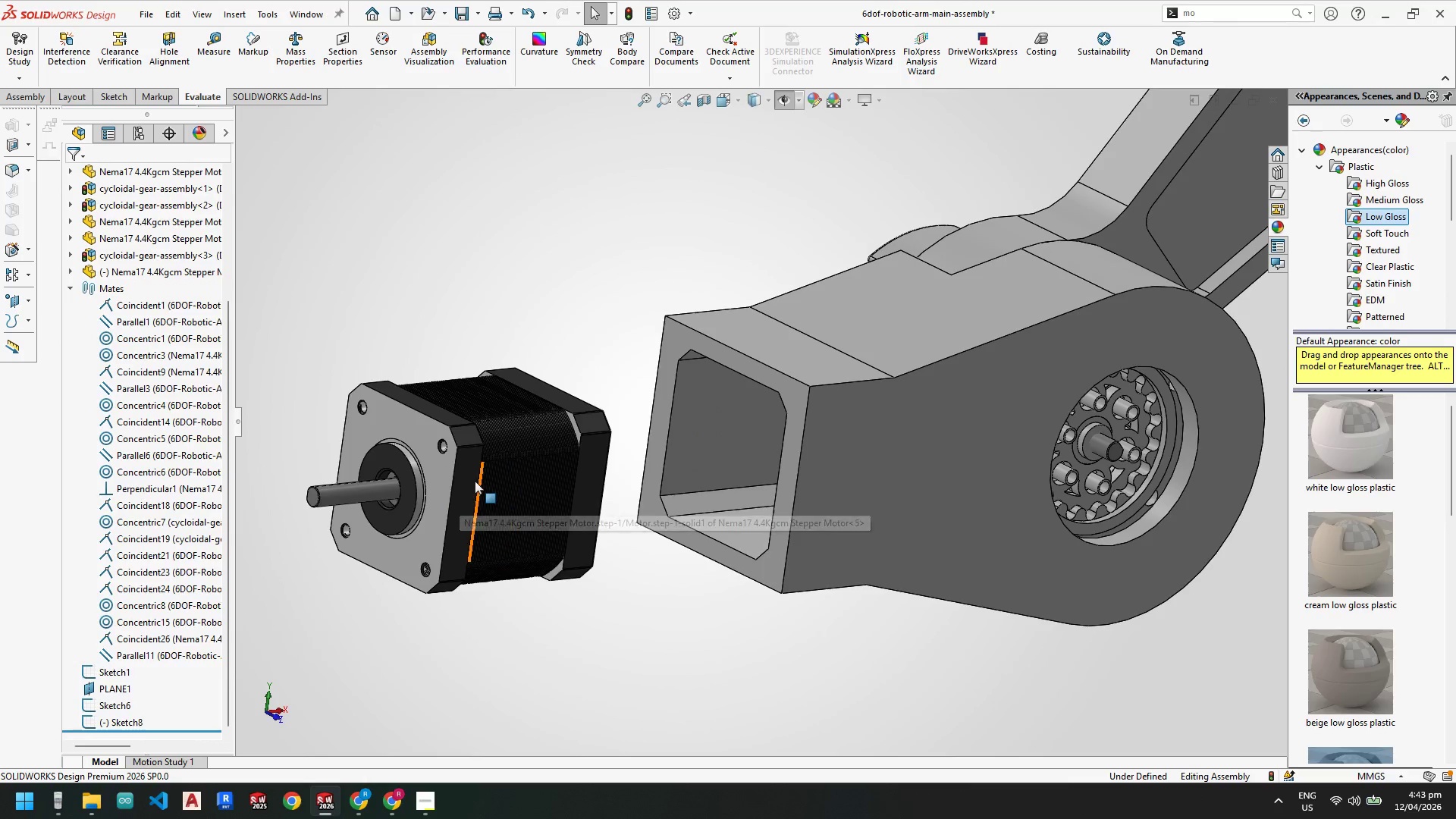 
left_click([465, 487])
 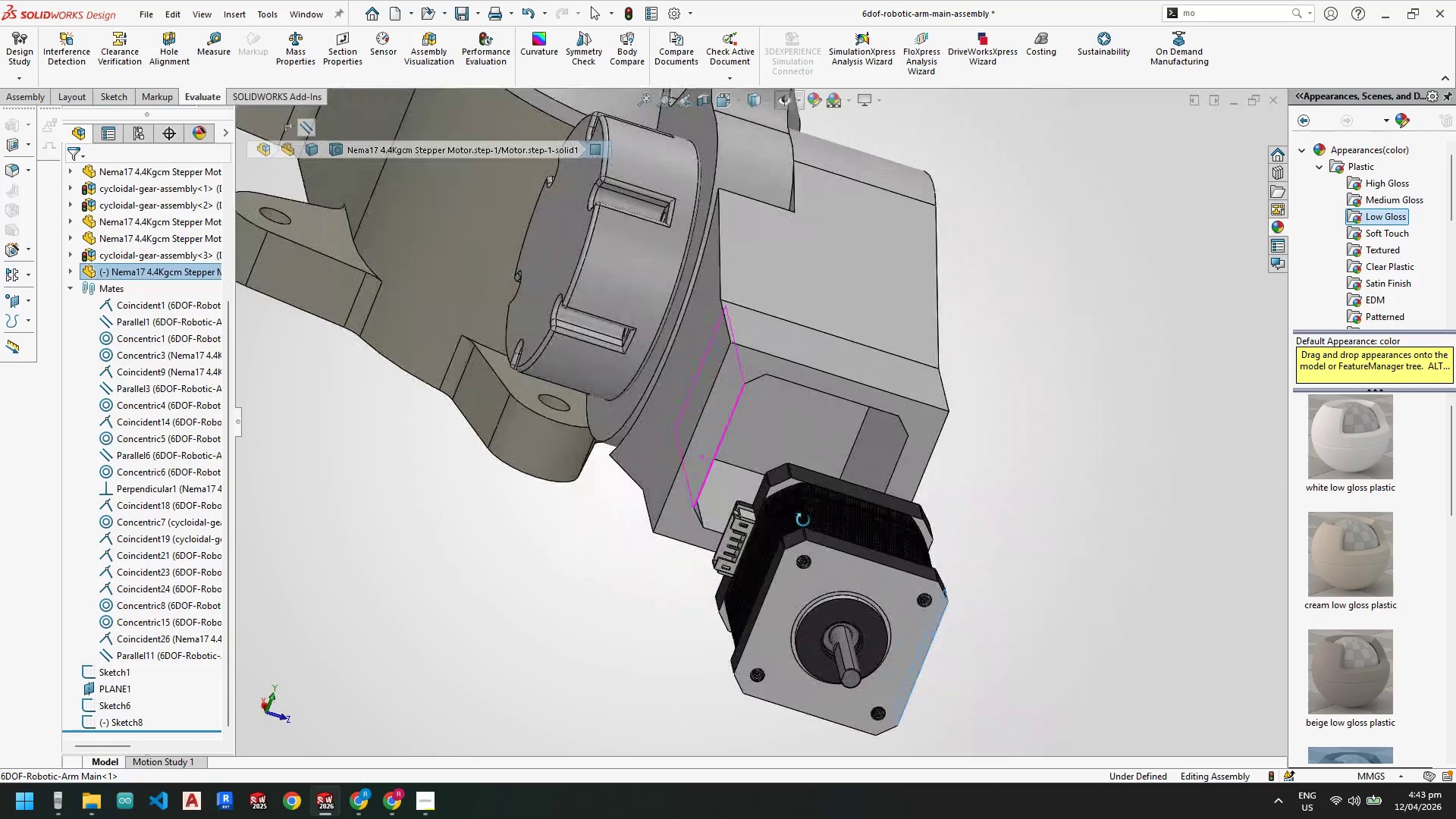 
hold_key(key=ControlLeft, duration=0.52)
left_click([876, 470])
 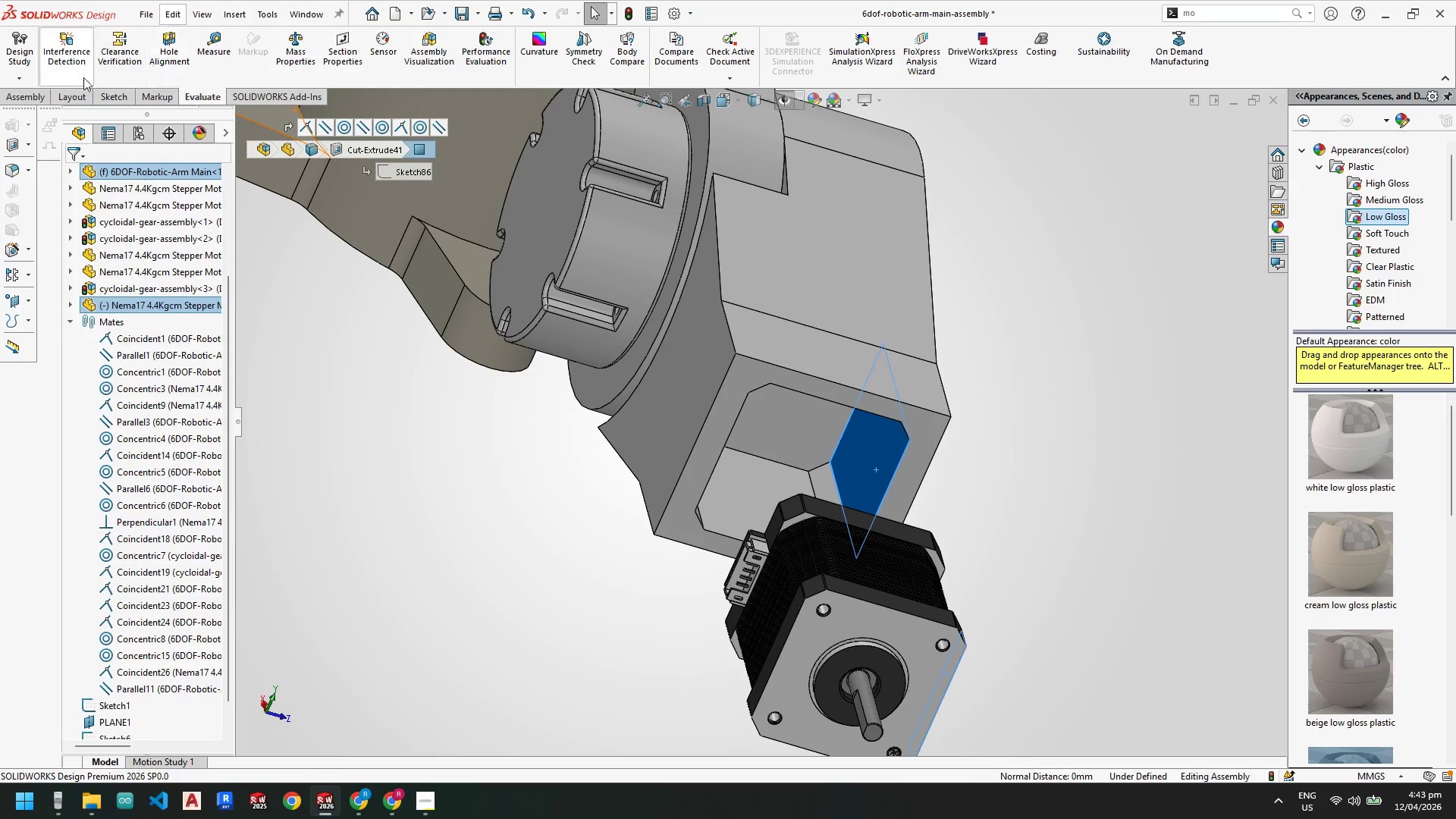 
left_click([31, 93])
 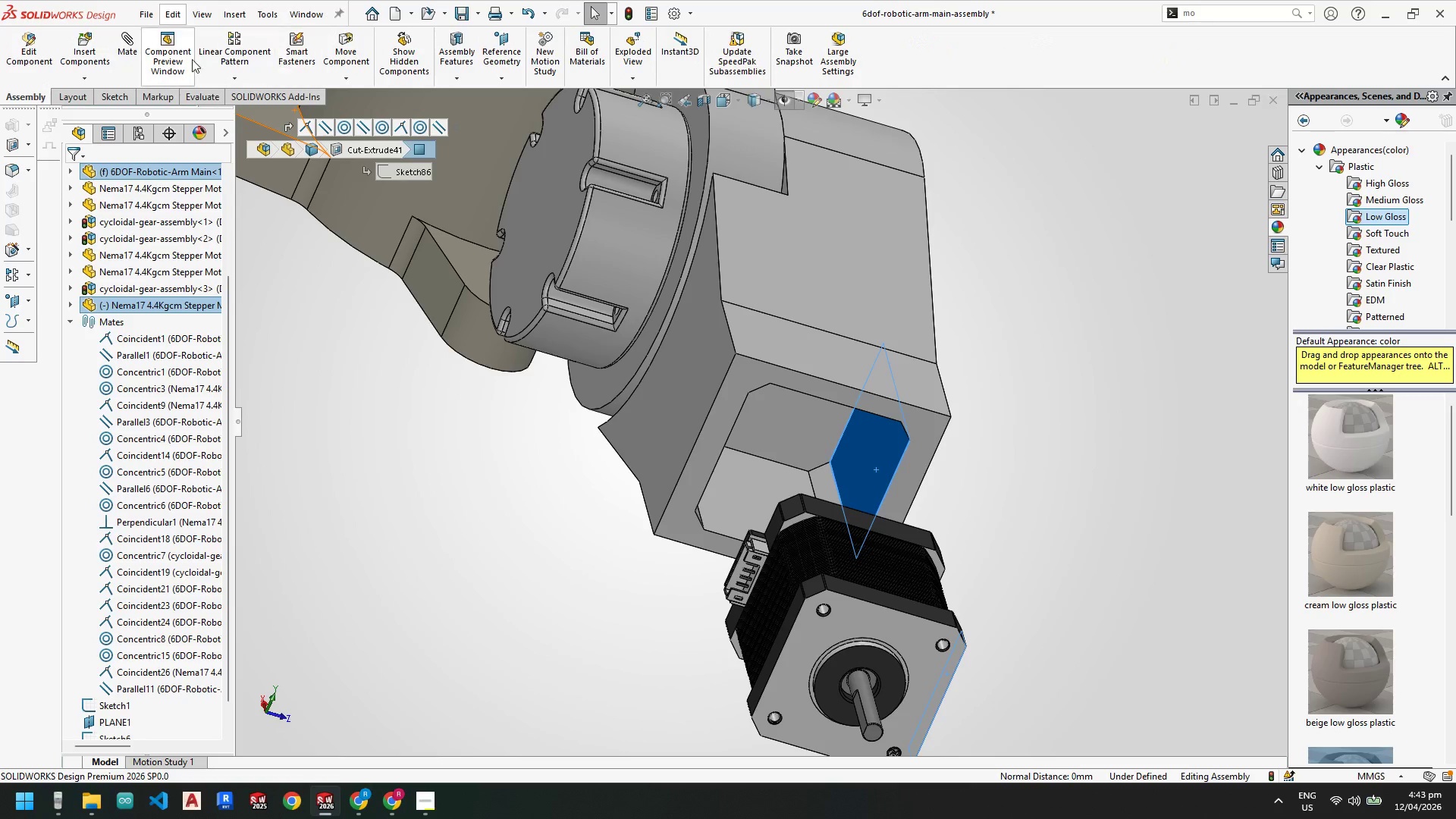 
left_click([123, 46])
 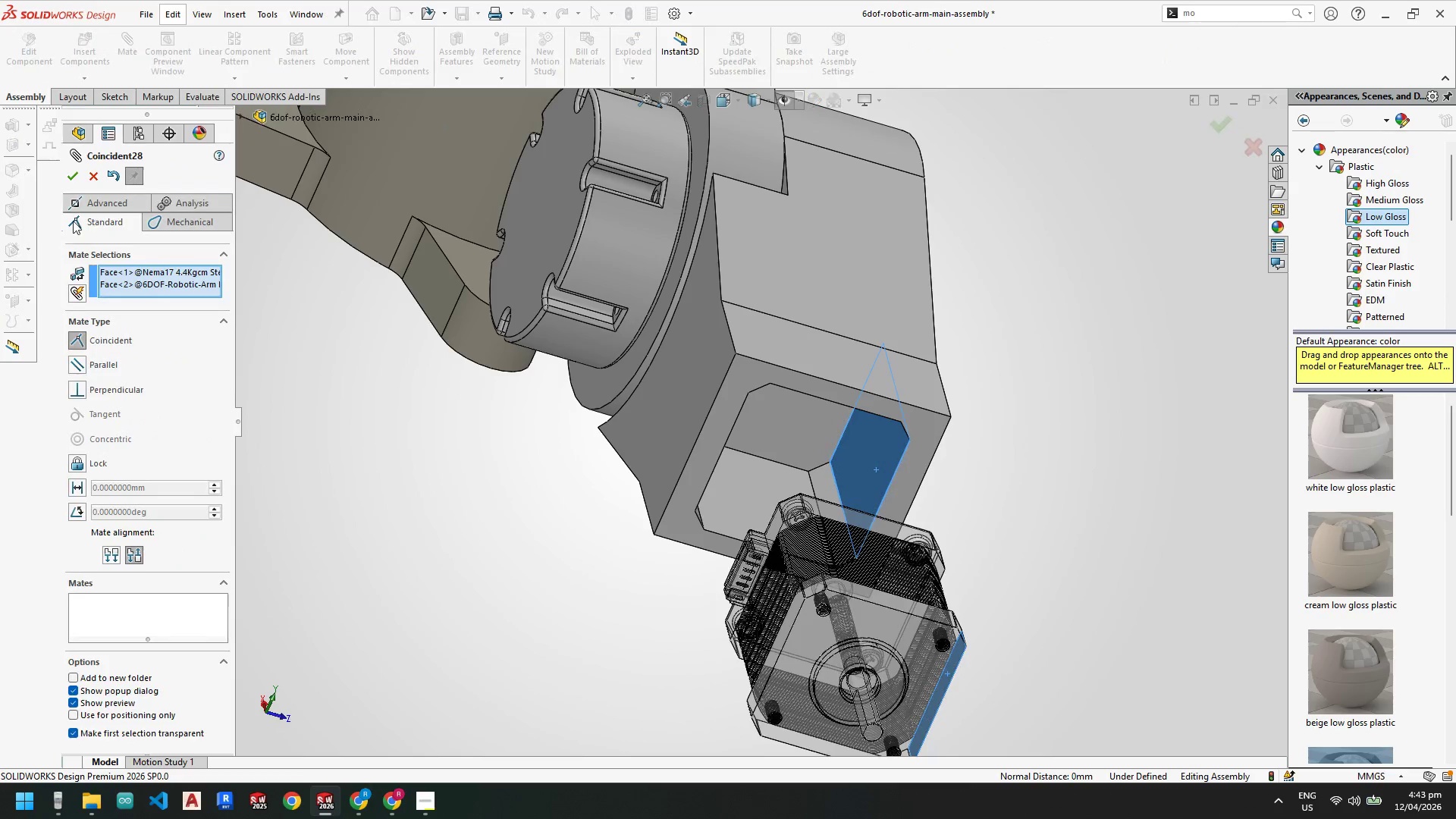 
left_click([77, 174])
 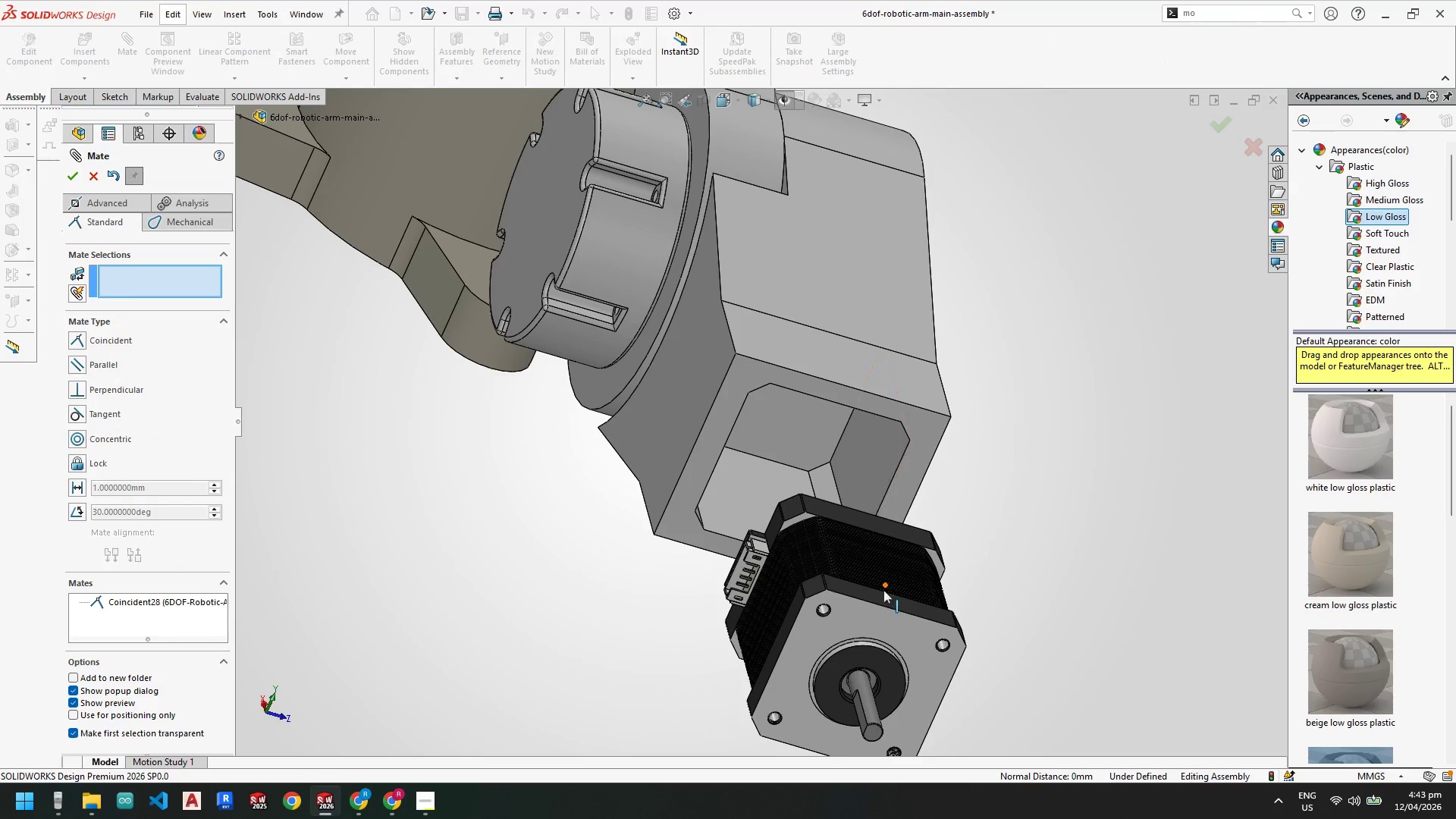 
left_click([883, 600])
 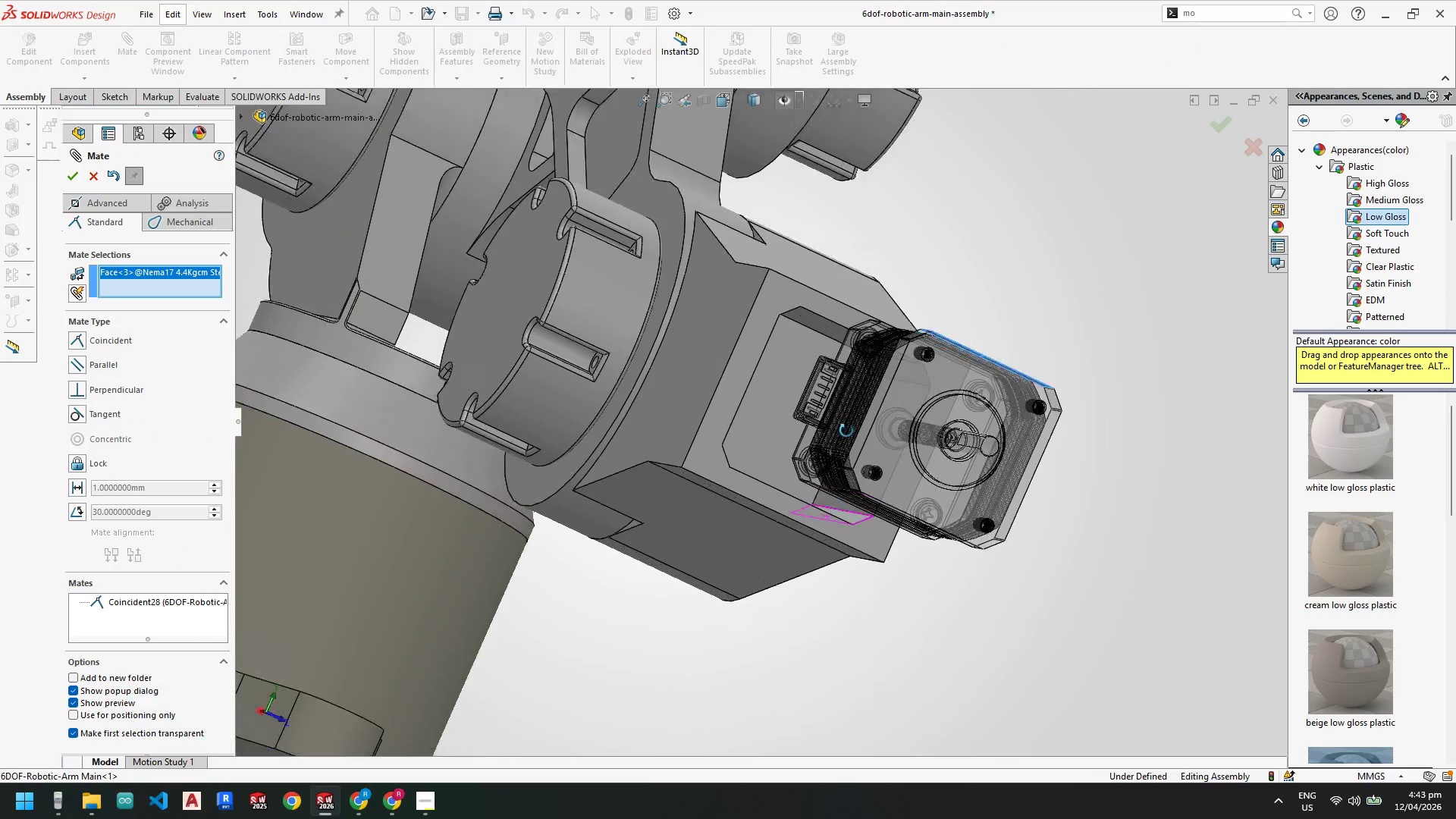 
hold_key(key=ControlLeft, duration=0.98)
left_click([825, 328])
 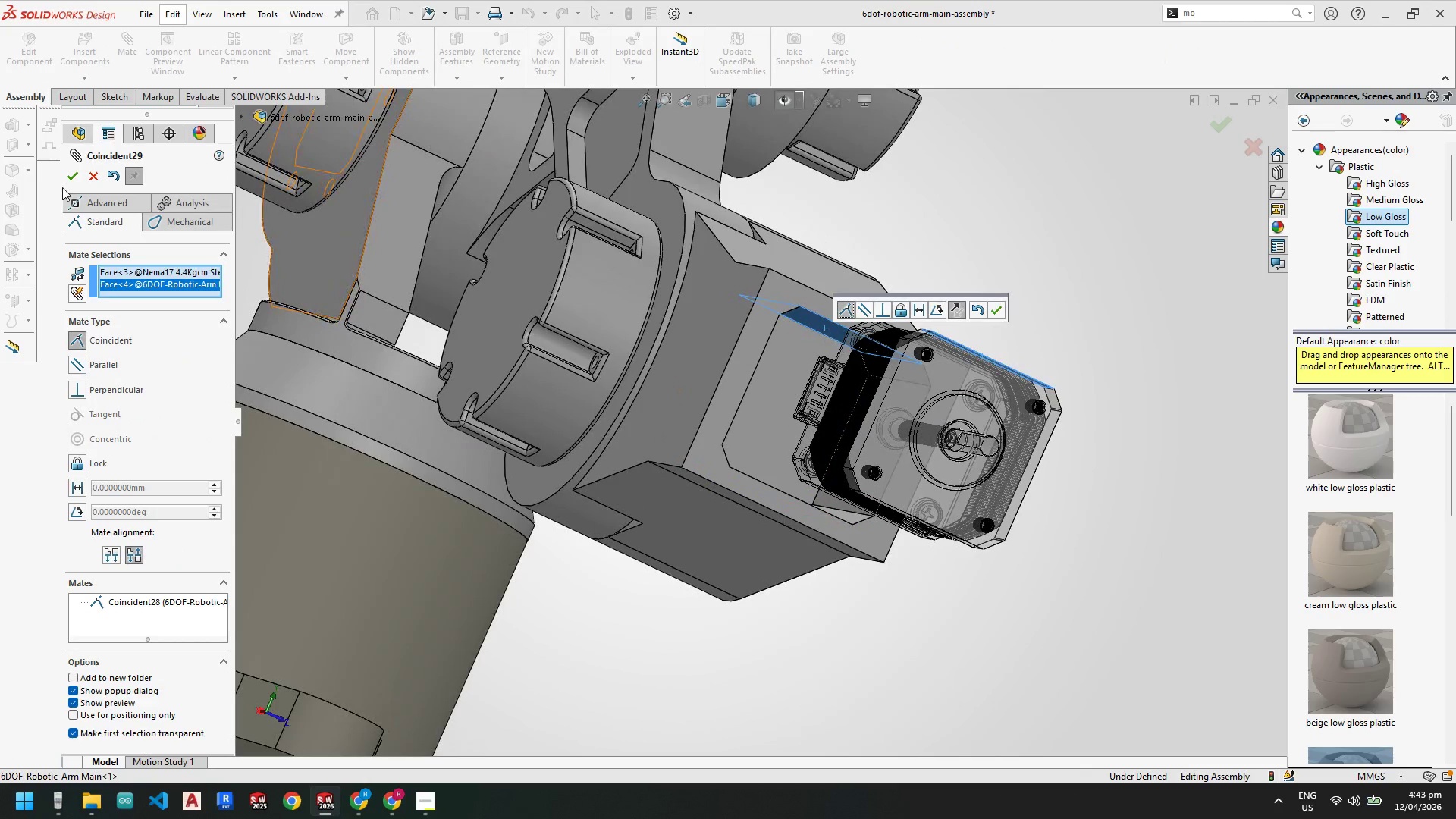 
left_click([68, 178])
 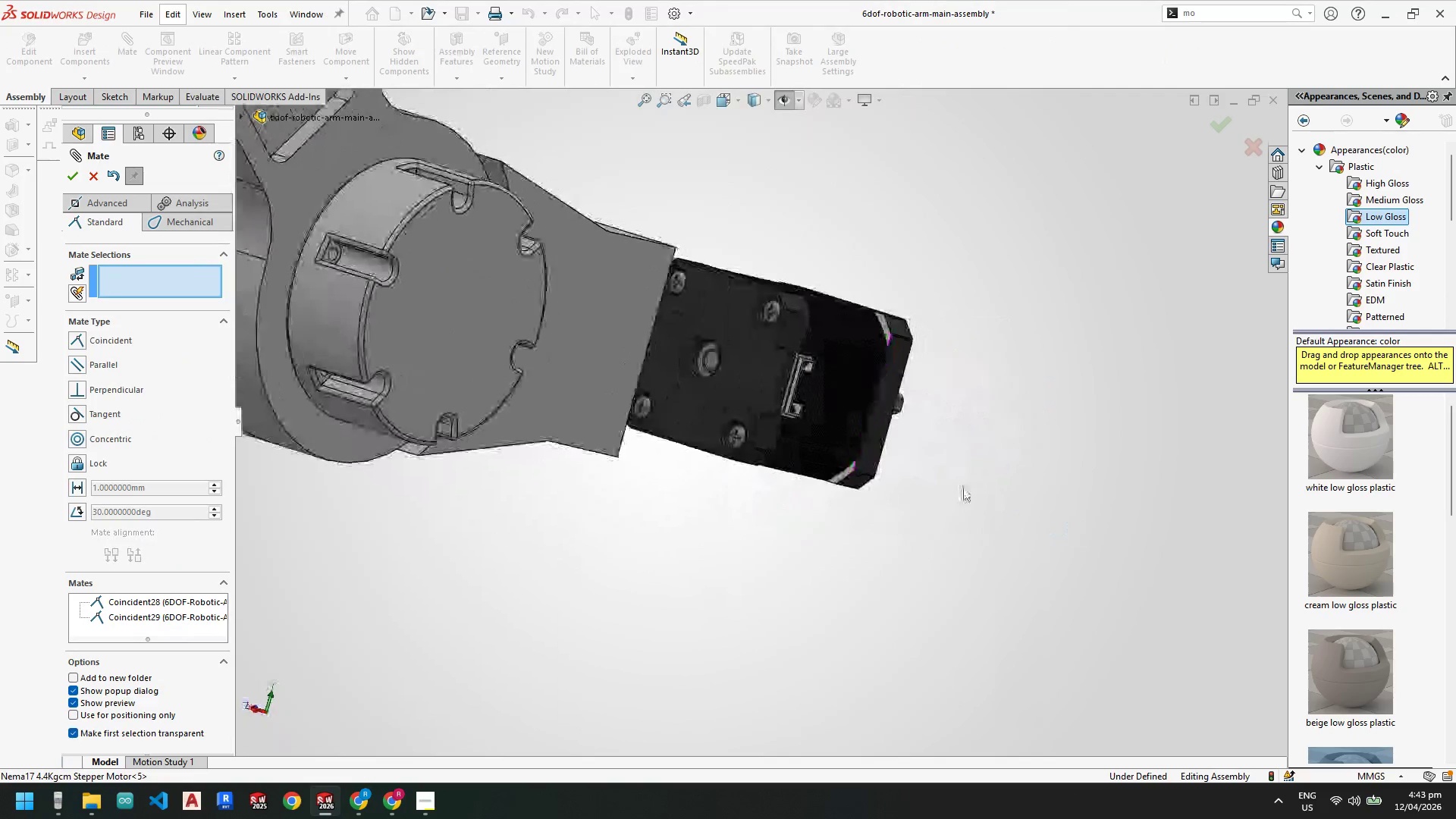 
left_click([739, 373])
 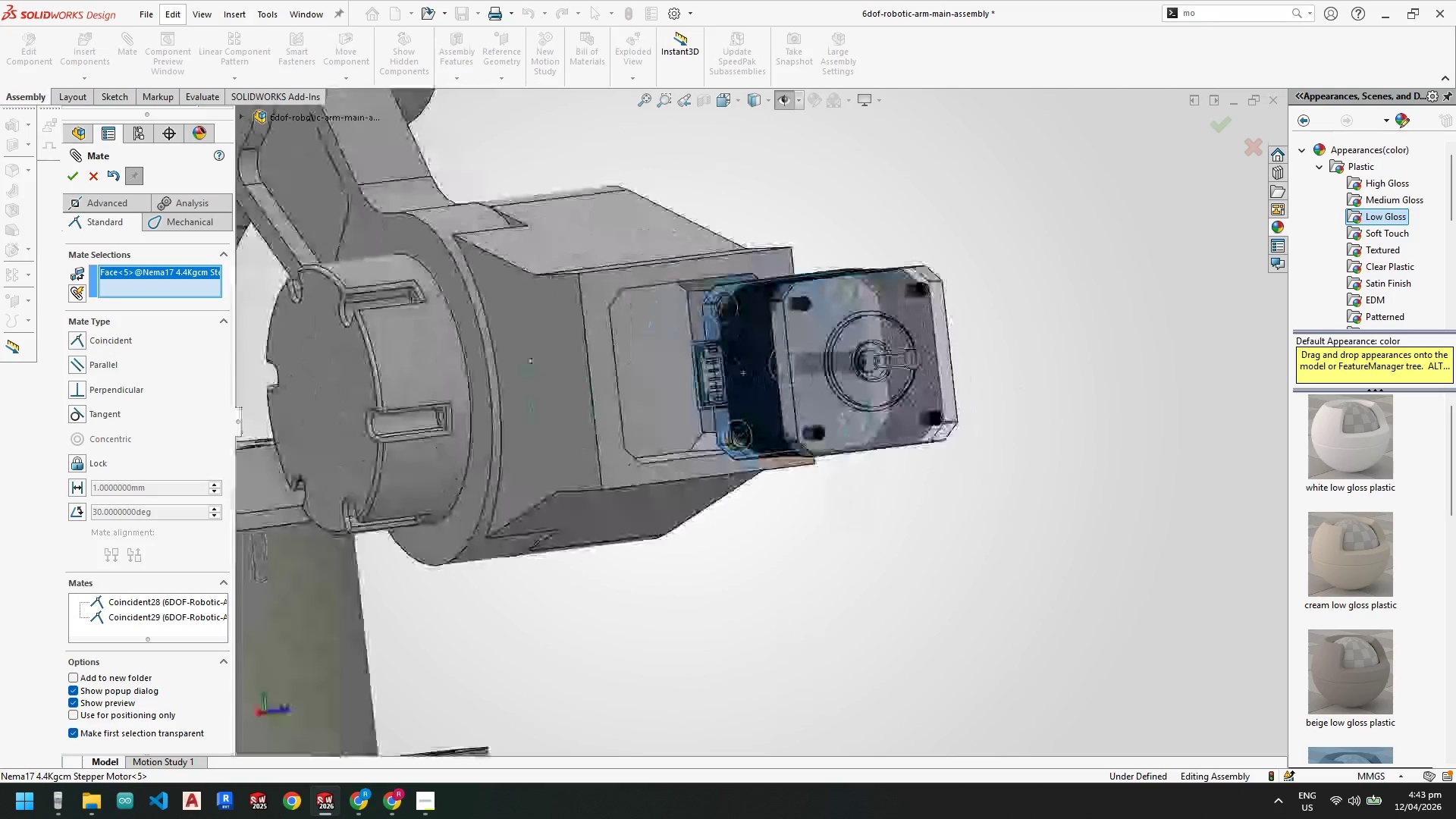 
hold_key(key=ControlLeft, duration=0.45)
left_click([660, 360])
 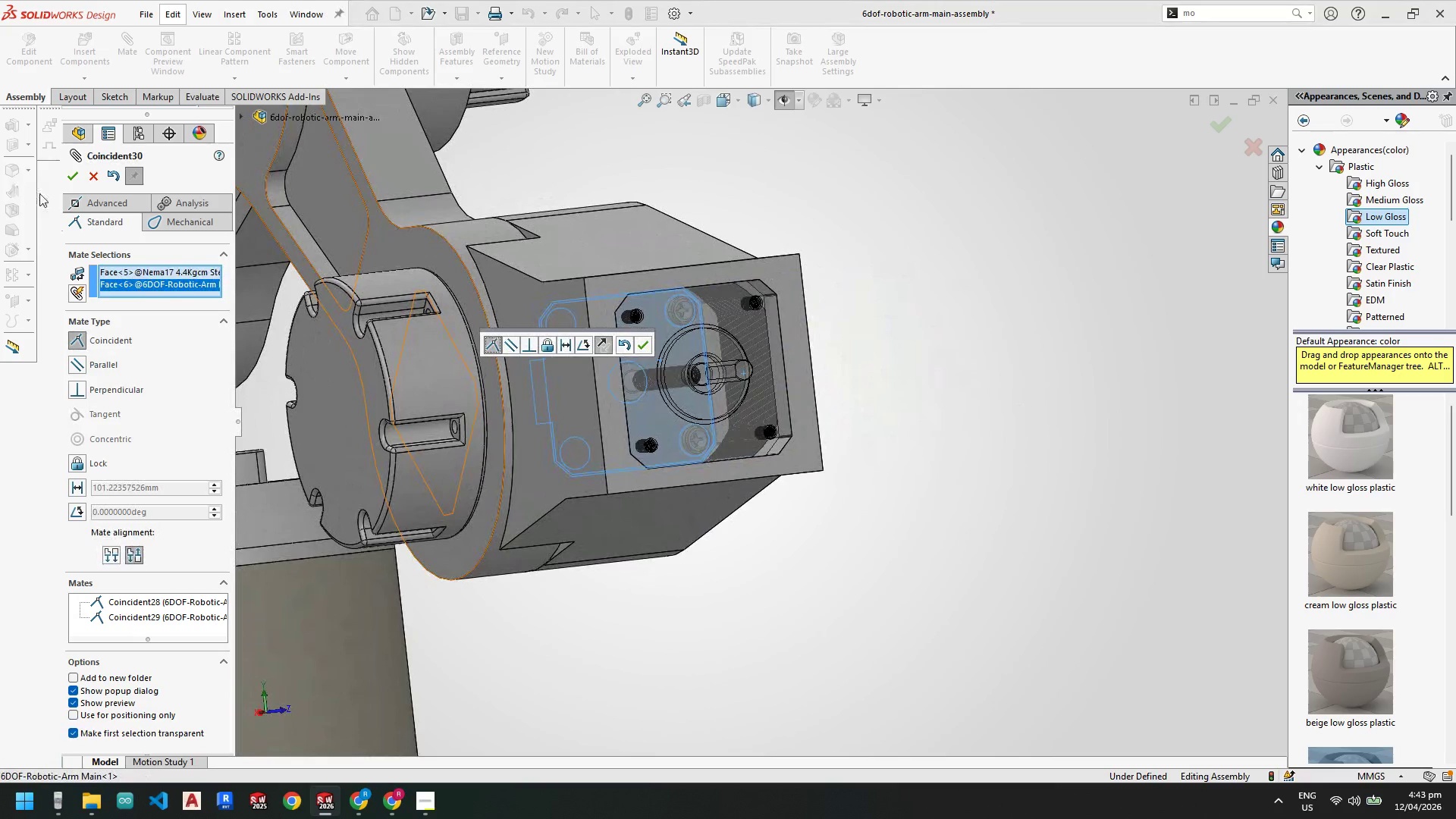 
left_click([76, 175])
 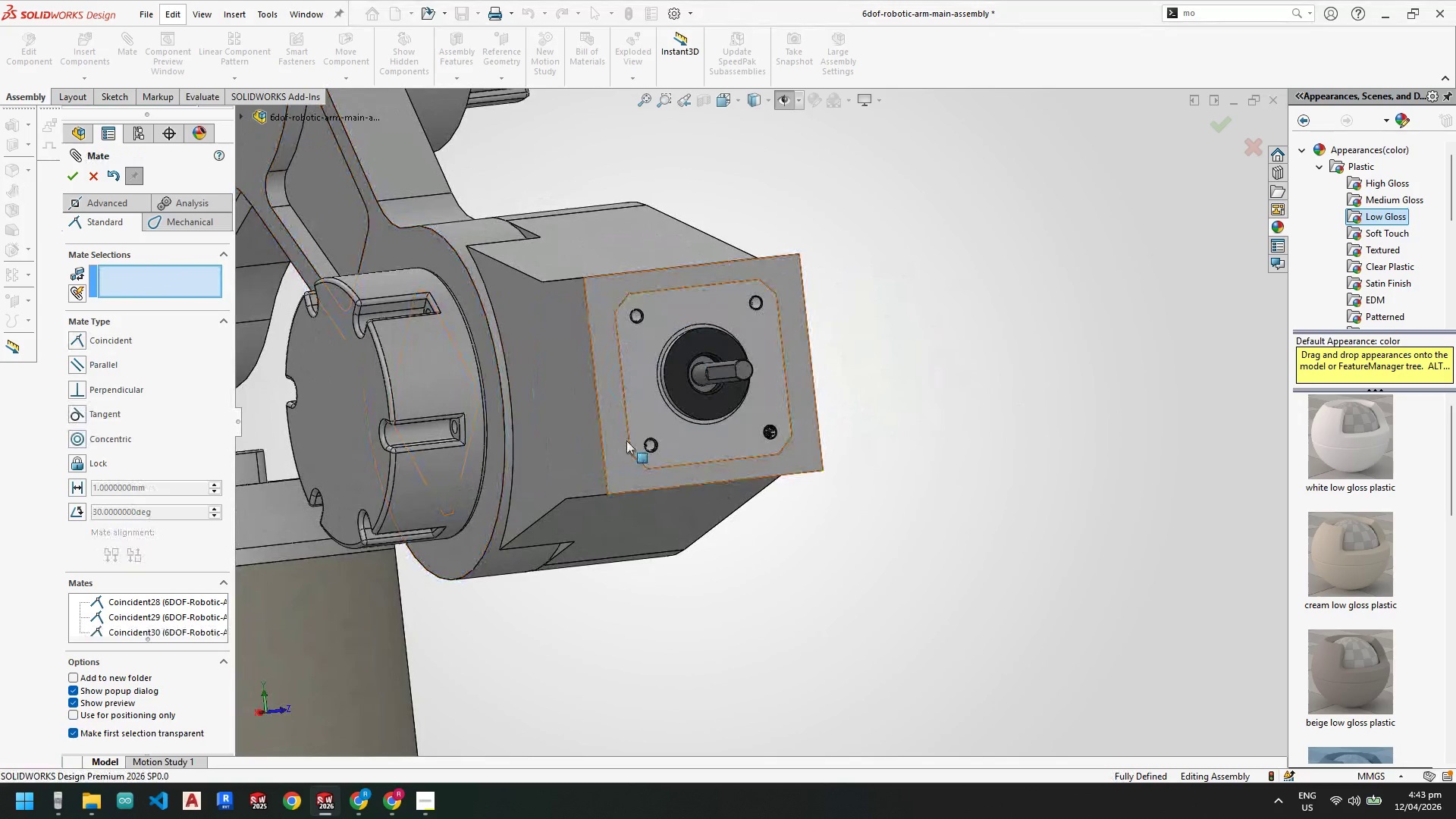 
scroll: coordinate [668, 326], scroll_direction: down, amount: 4.0
 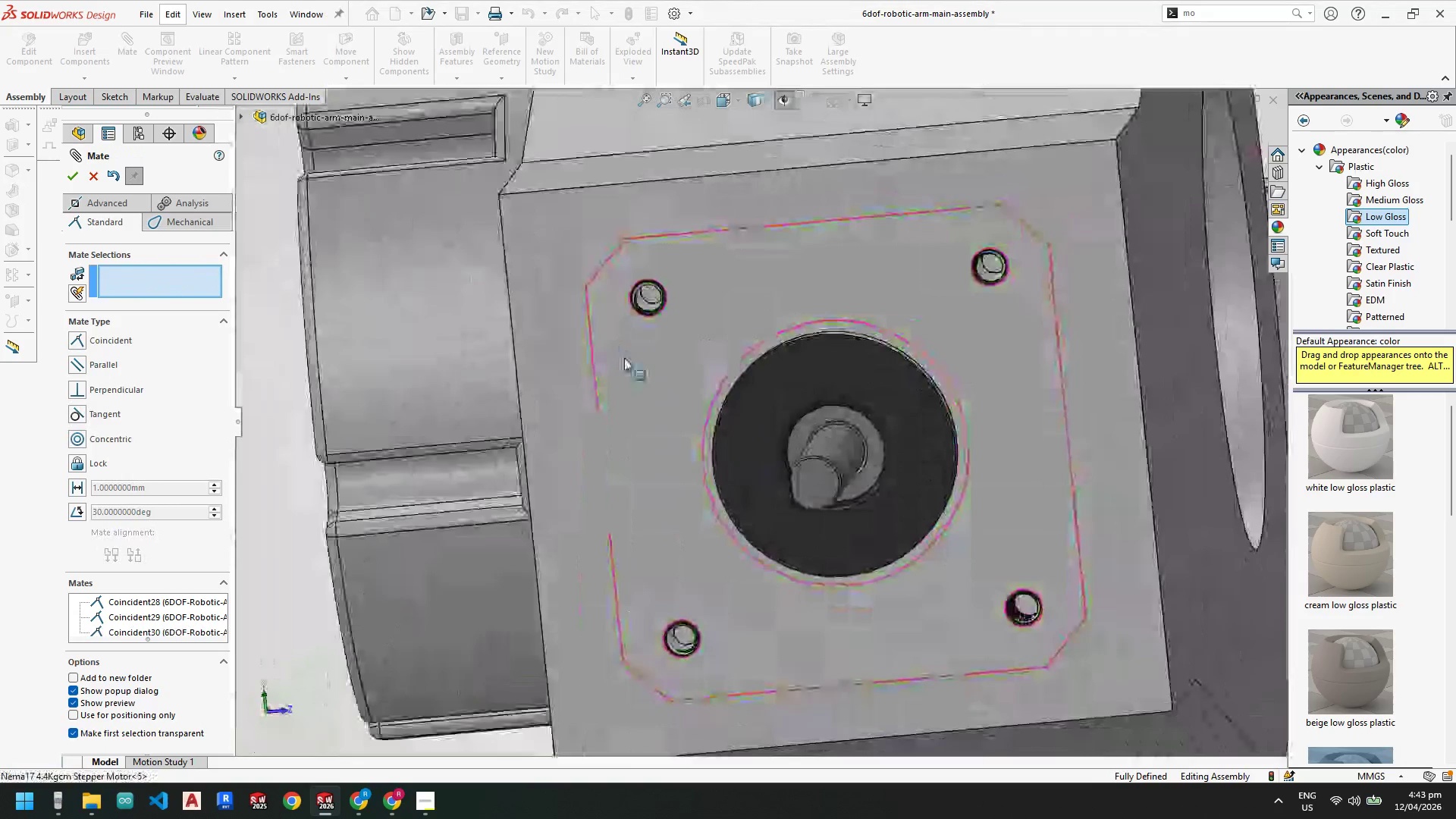 
scroll: coordinate [848, 519], scroll_direction: up, amount: 15.0
 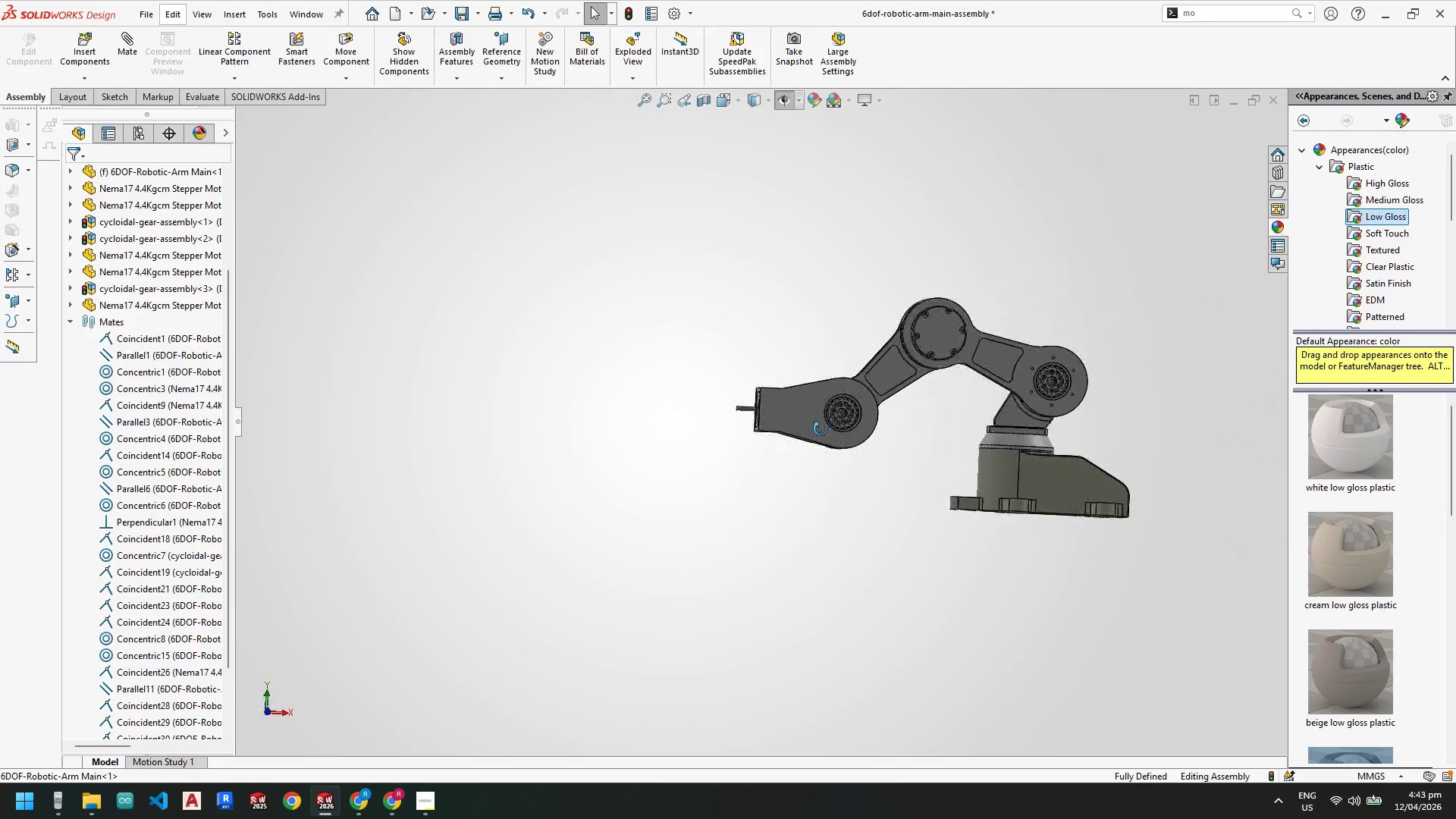 
scroll: coordinate [811, 398], scroll_direction: down, amount: 6.0
 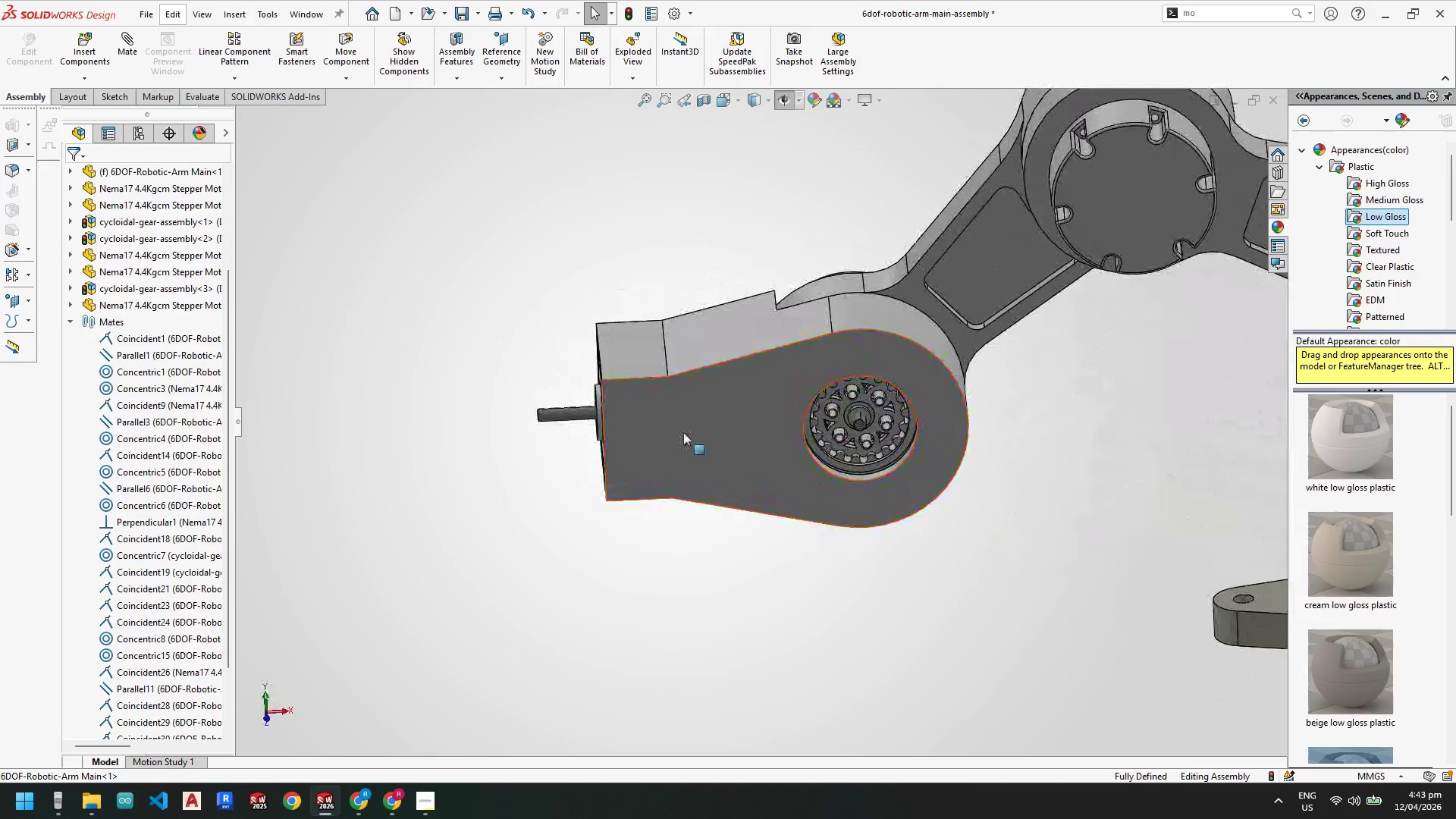 
scroll: coordinate [711, 367], scroll_direction: up, amount: 5.0
 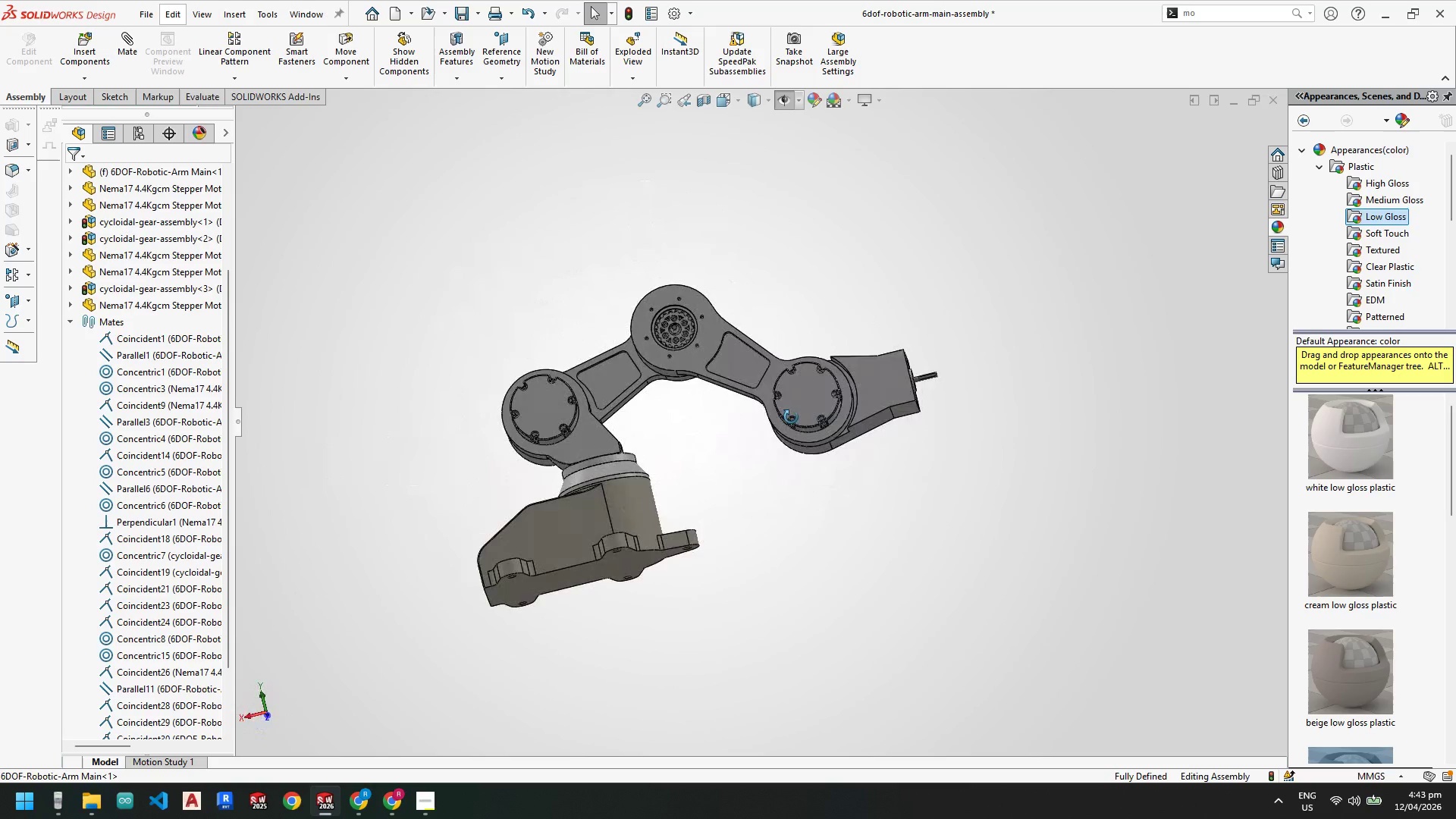 
scroll: coordinate [551, 356], scroll_direction: down, amount: 11.0
 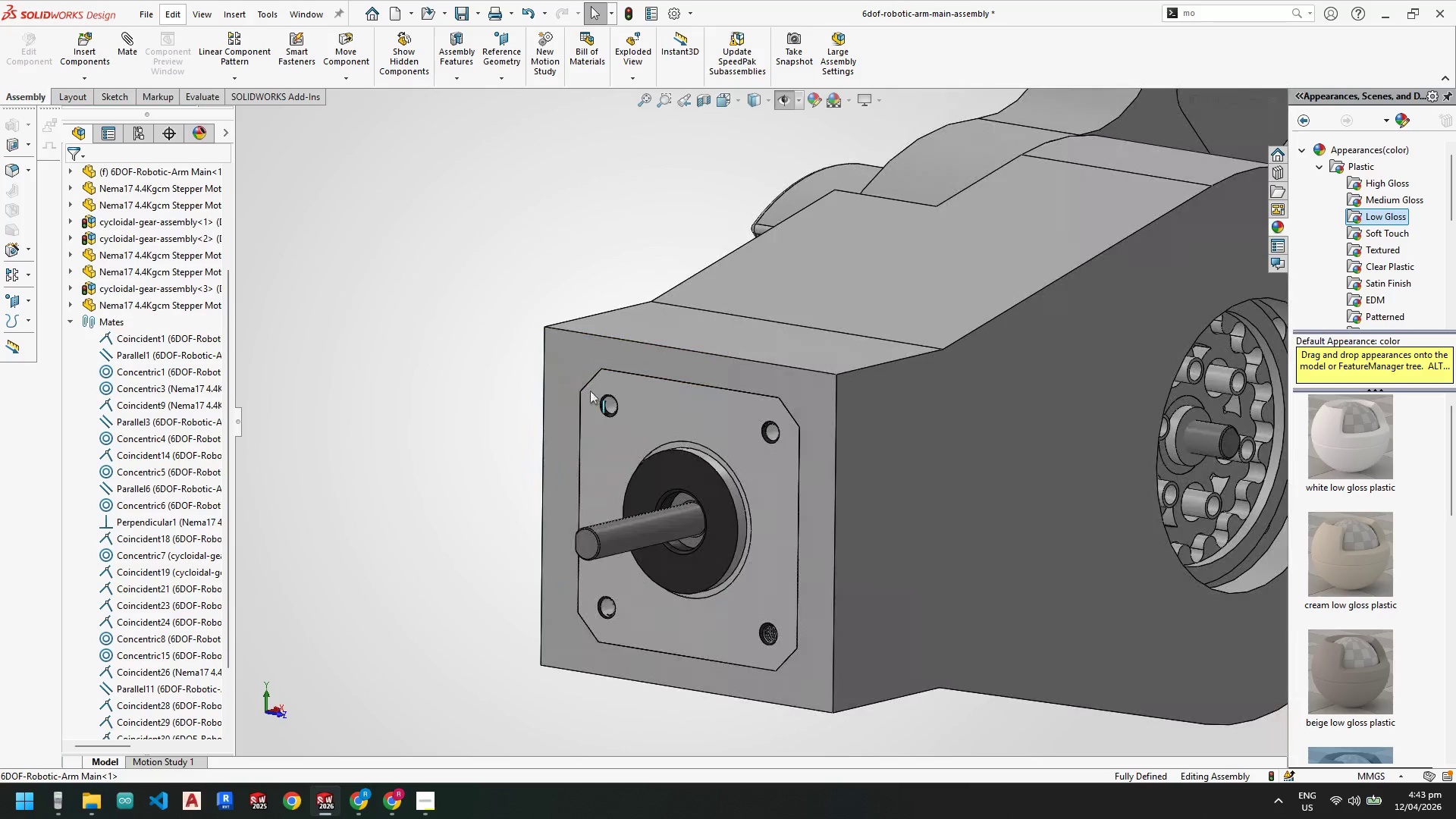 
scroll: coordinate [649, 432], scroll_direction: up, amount: 2.0
 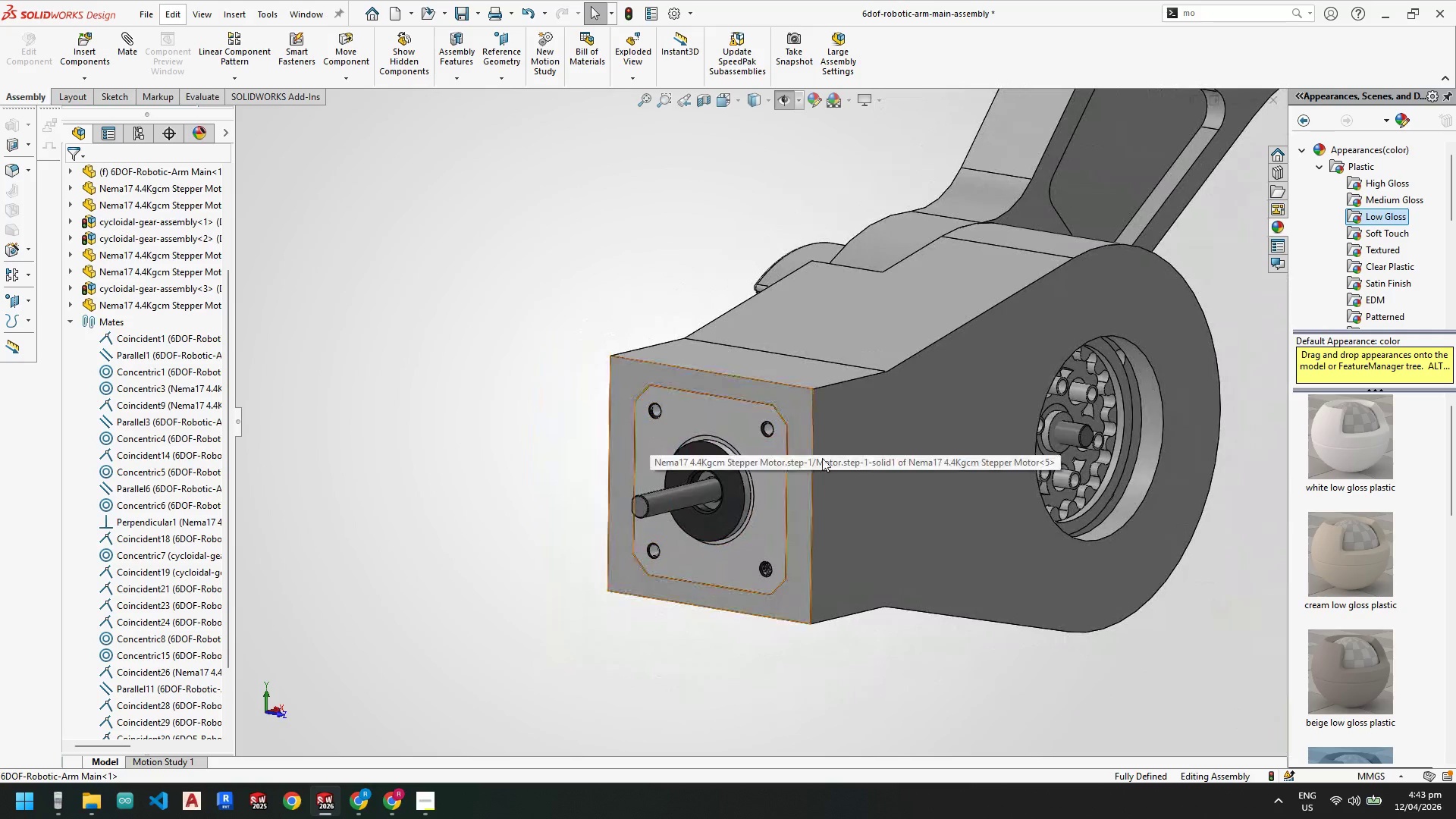 
scroll: coordinate [700, 469], scroll_direction: down, amount: 3.0
 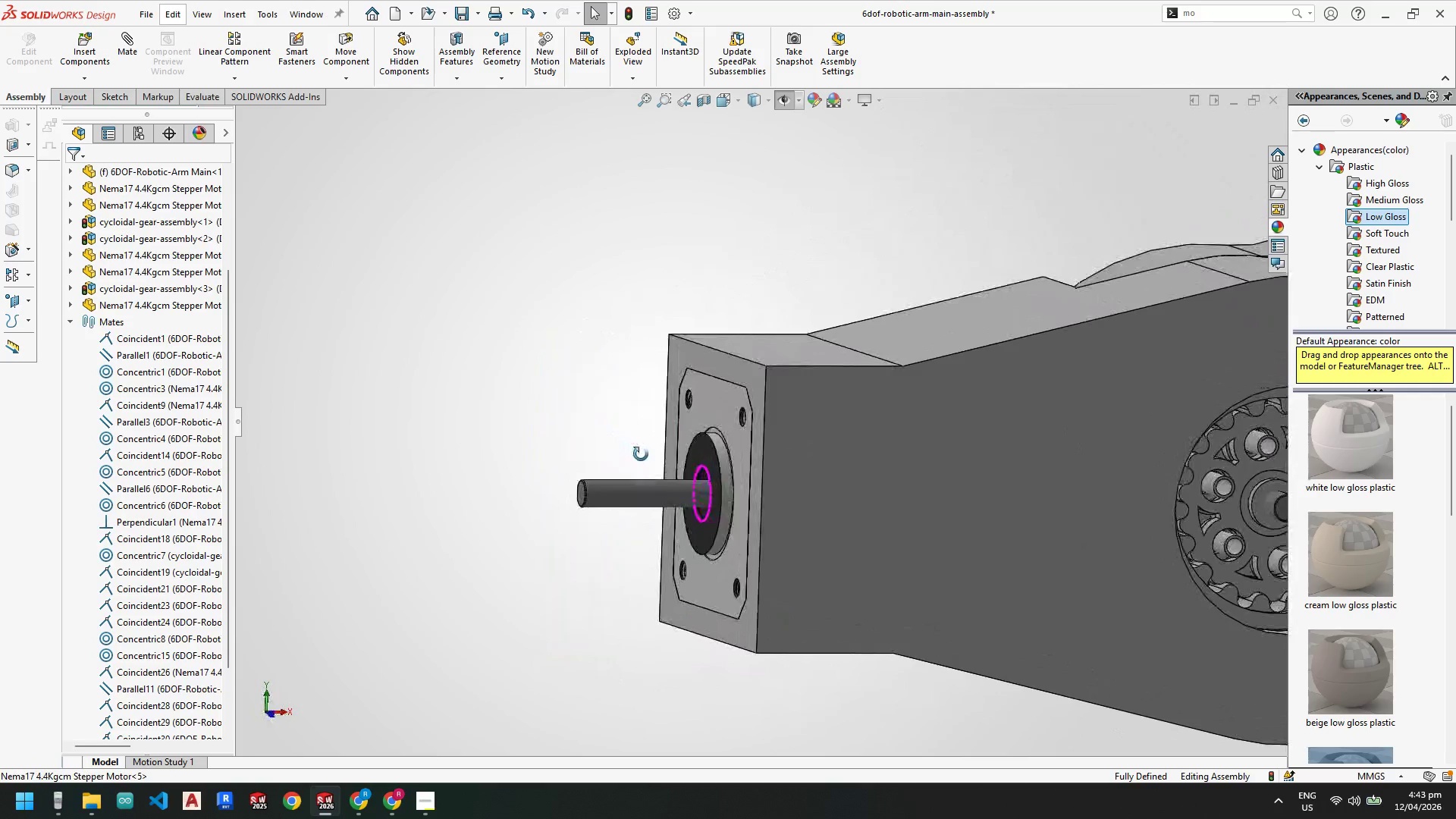 
wait(5.55)
 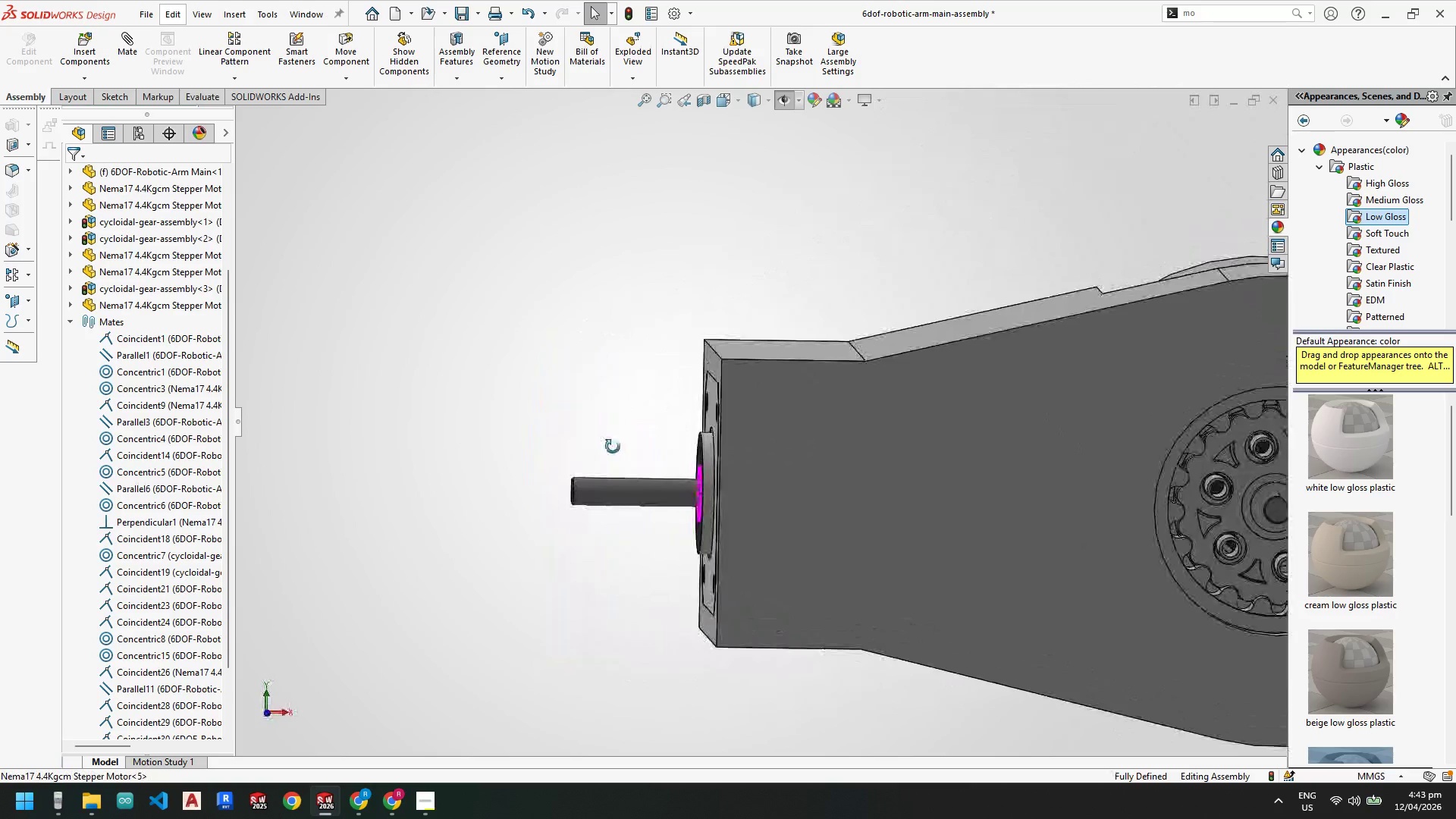 
scroll: coordinate [678, 450], scroll_direction: up, amount: 3.0
 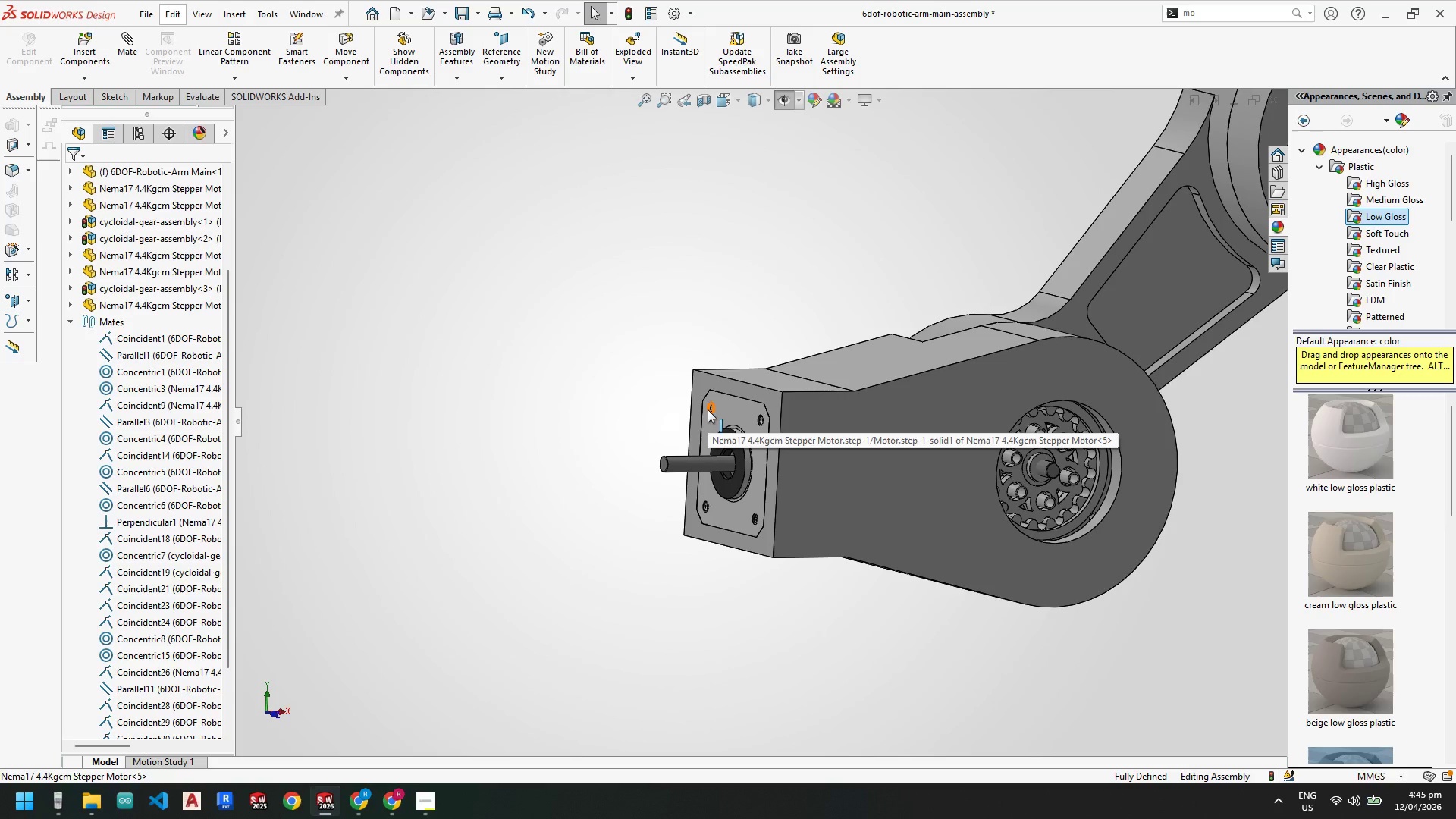 
wait(93.18)
 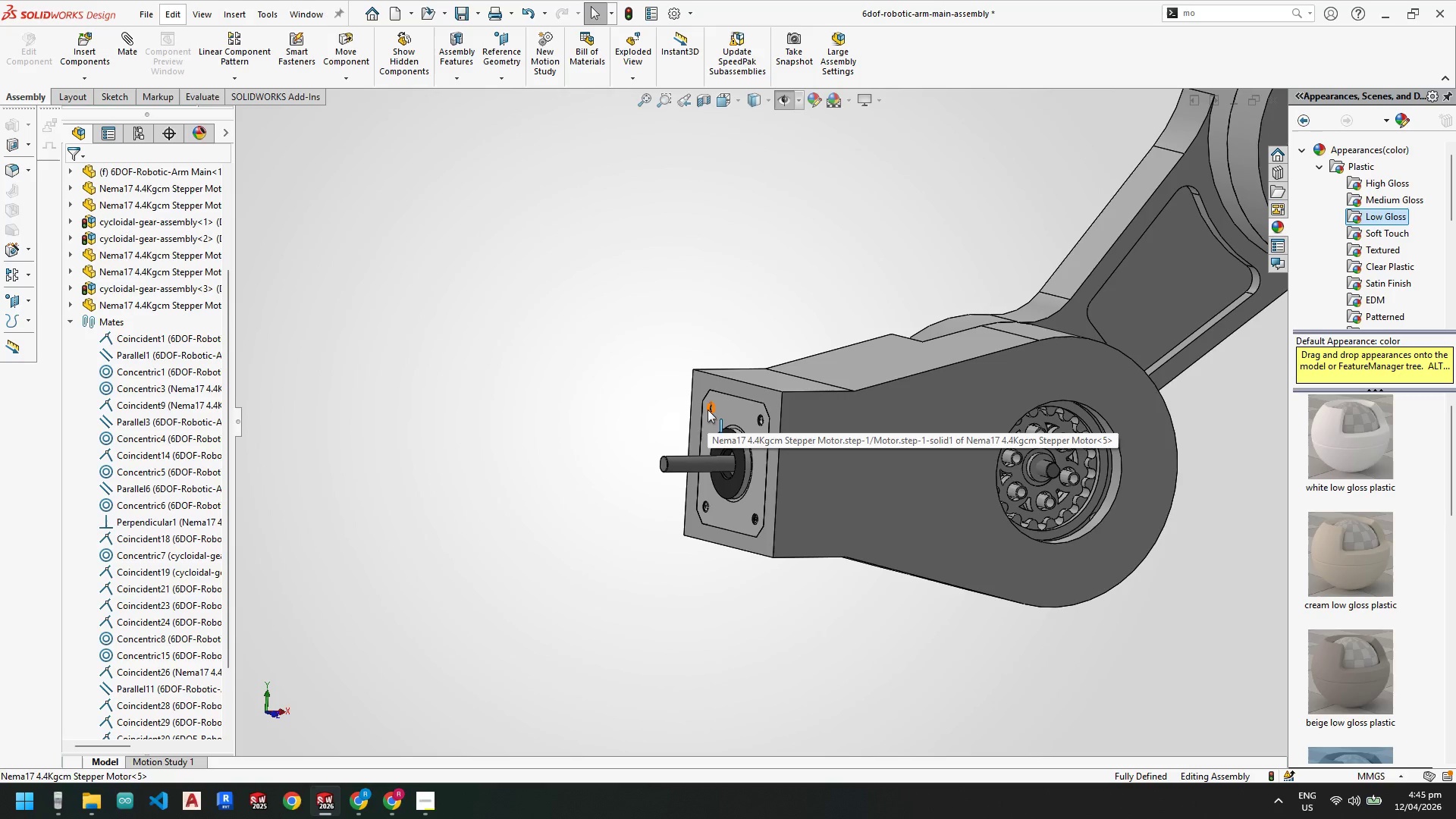 
key(Escape)
 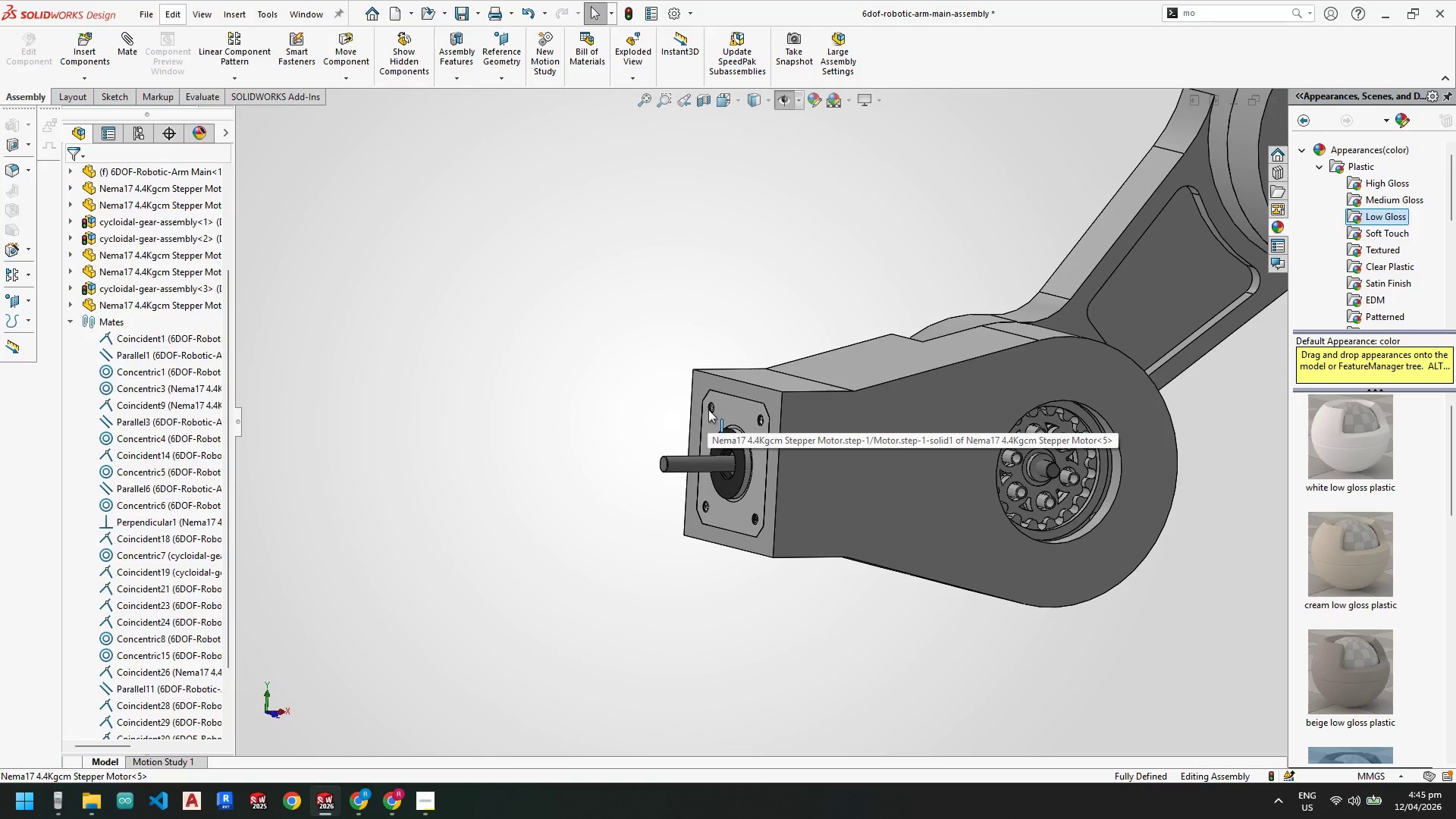 
key(Escape)
 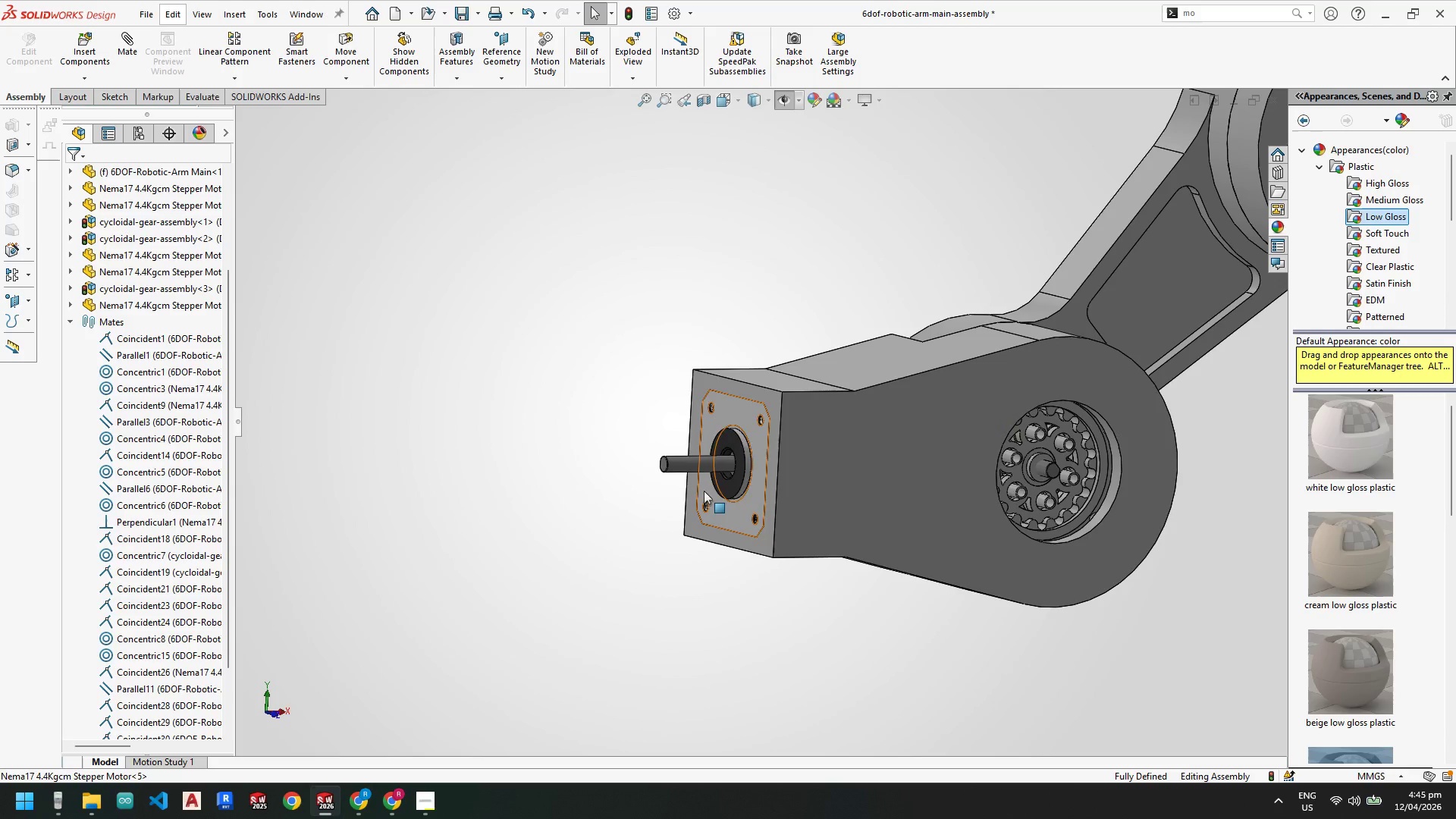 
scroll: coordinate [723, 545], scroll_direction: down, amount: 7.0
 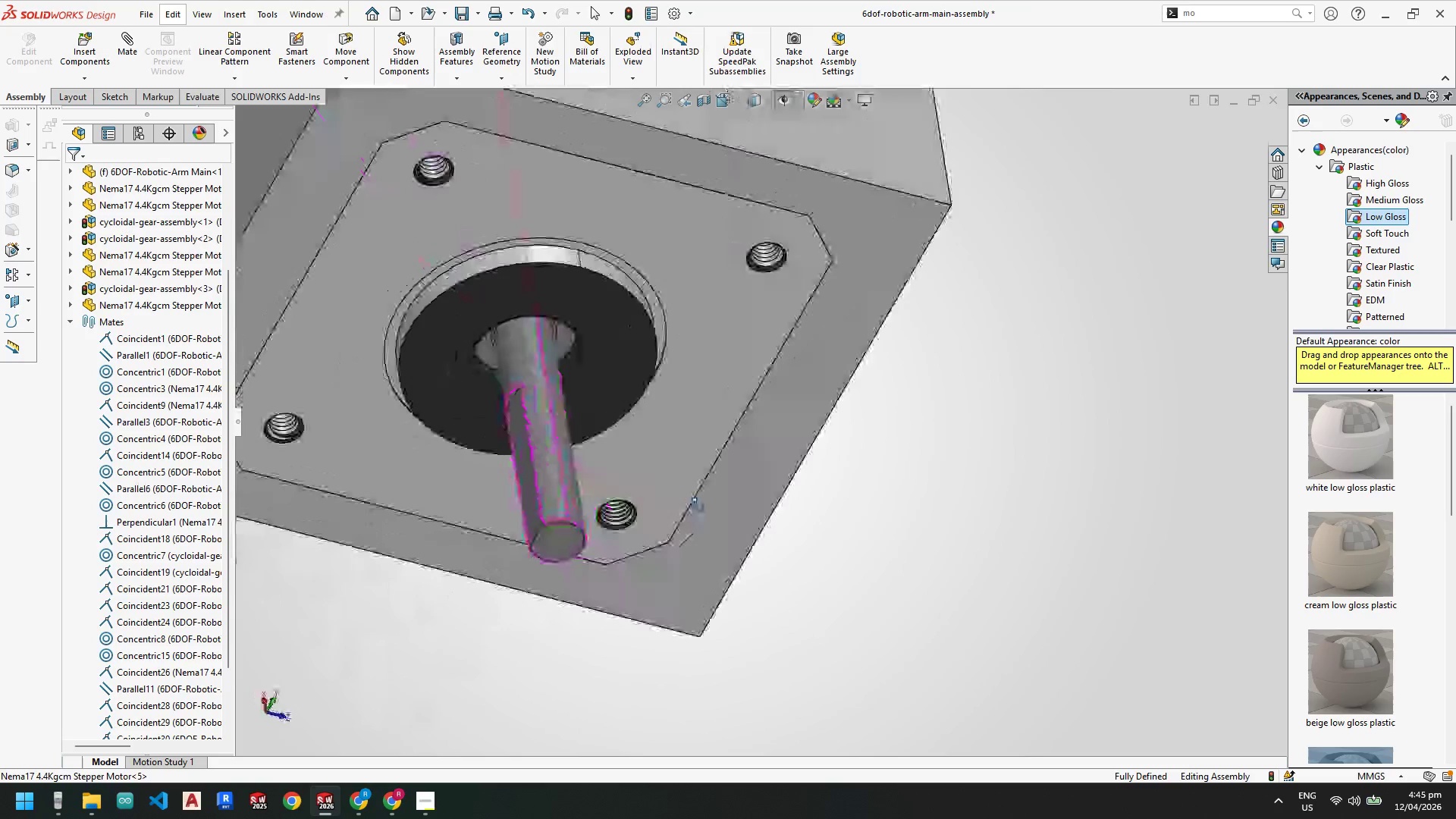 
scroll: coordinate [682, 468], scroll_direction: up, amount: 4.0
 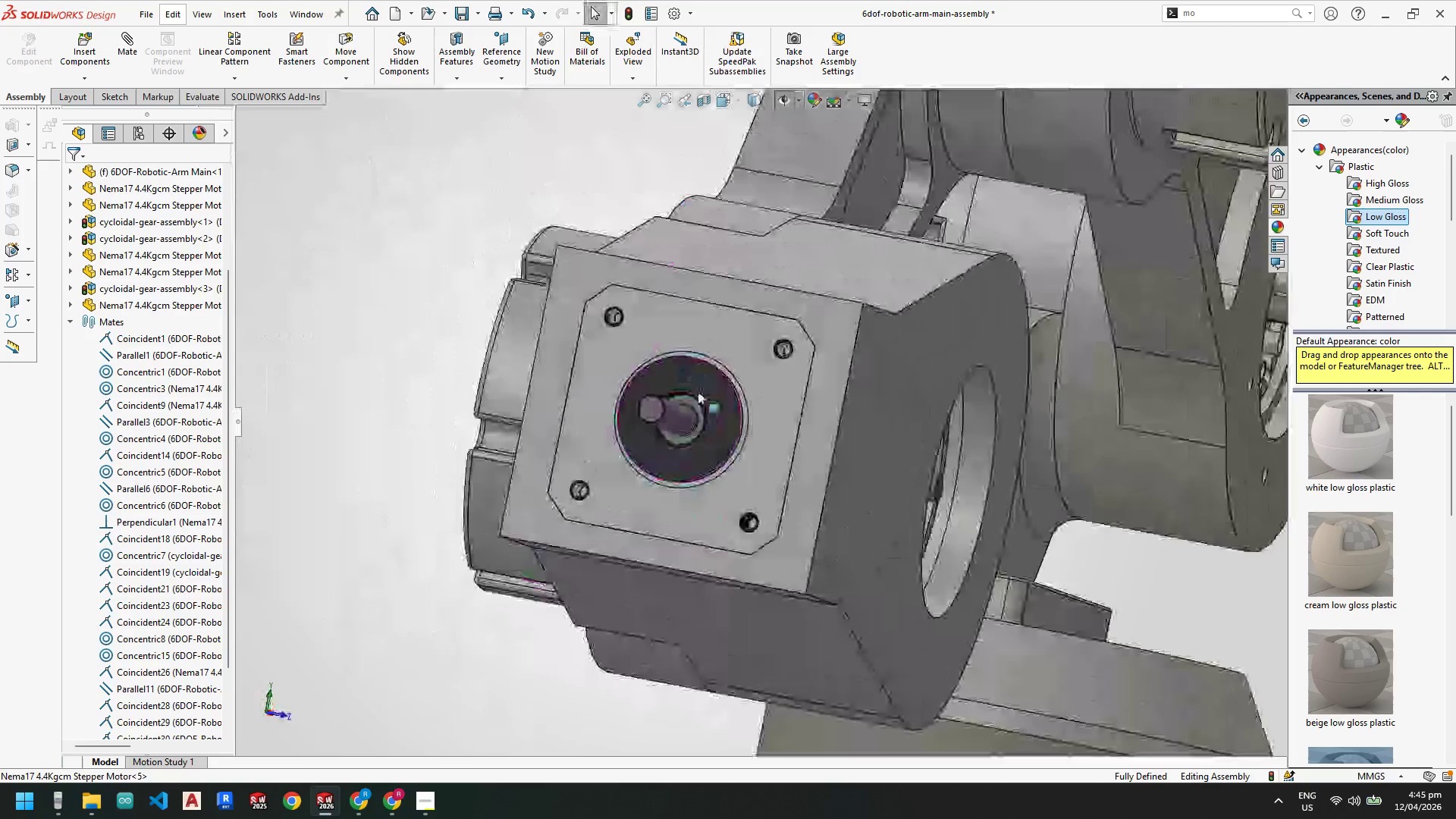 
scroll: coordinate [627, 443], scroll_direction: down, amount: 2.0
 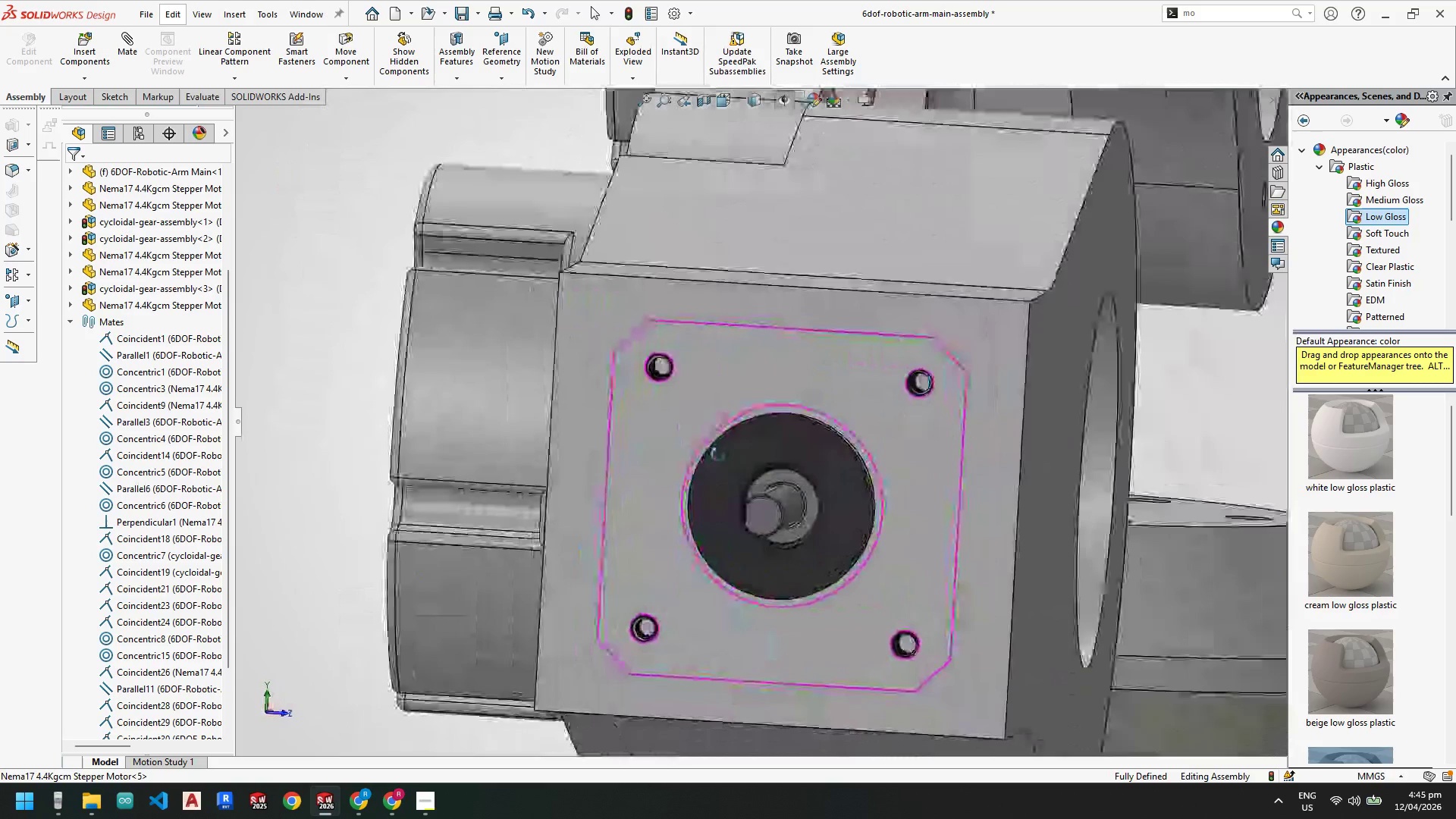 
scroll: coordinate [796, 481], scroll_direction: up, amount: 13.0
 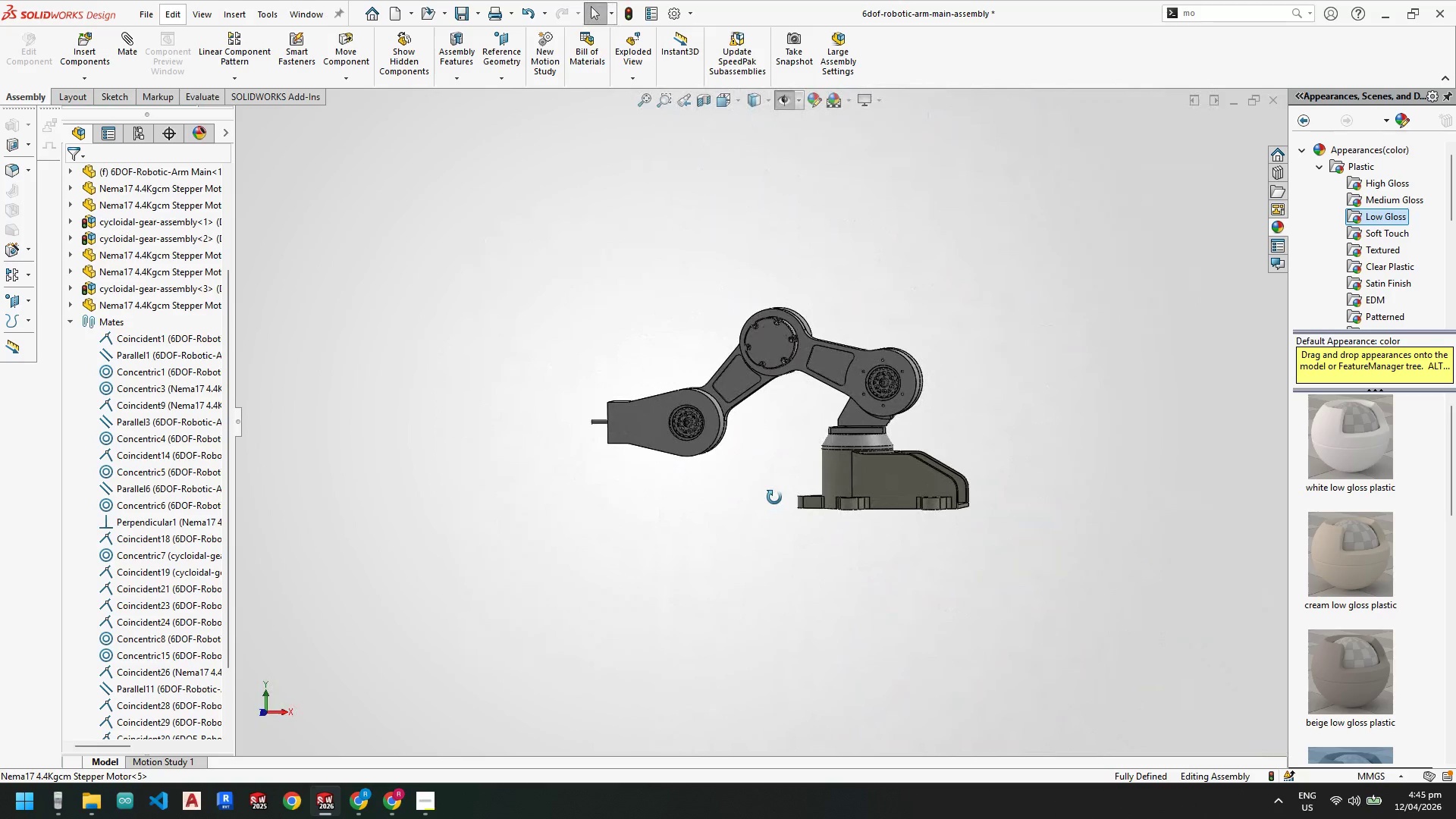 
scroll: coordinate [685, 425], scroll_direction: down, amount: 8.0
 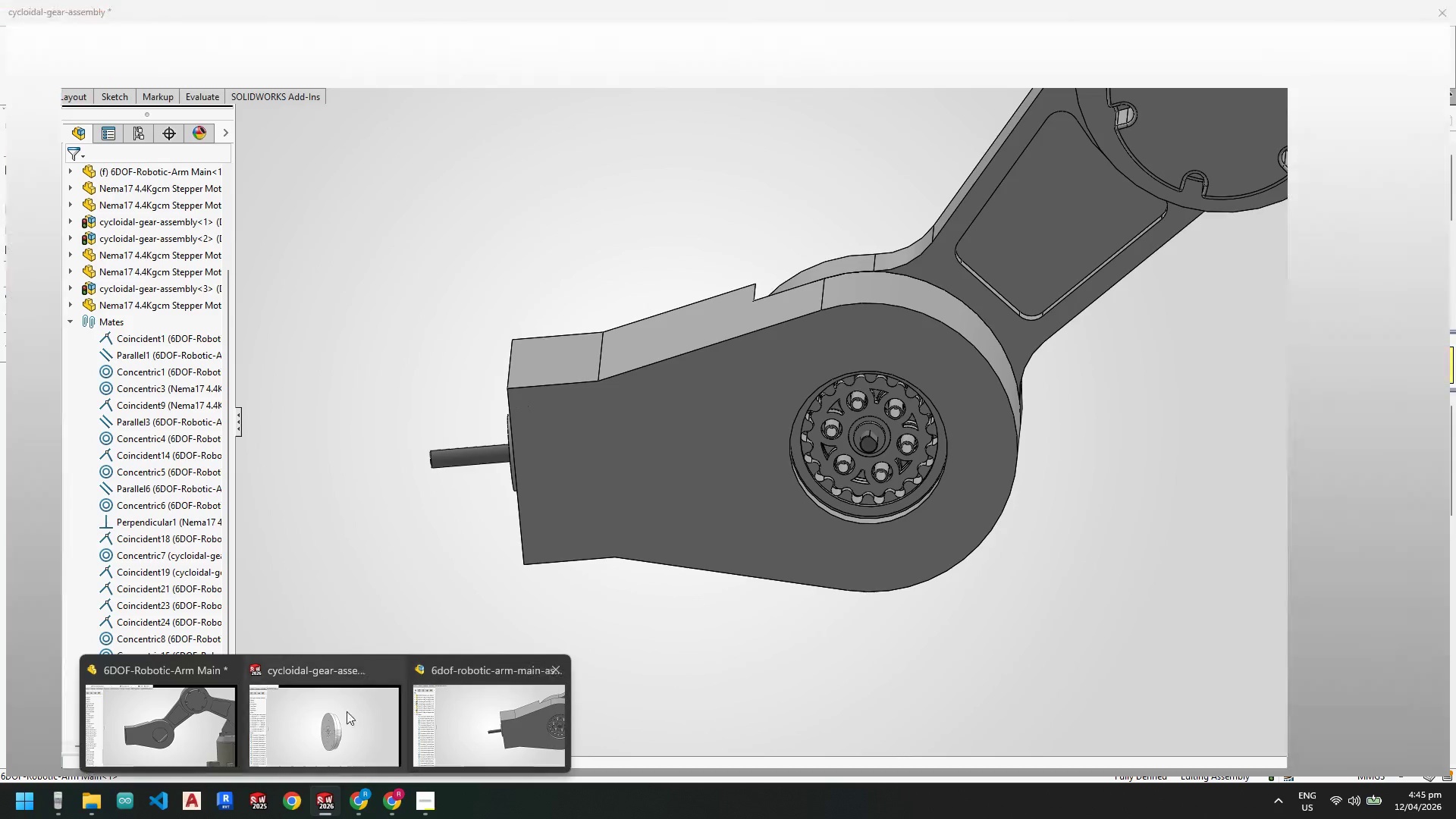 
wait(5.85)
 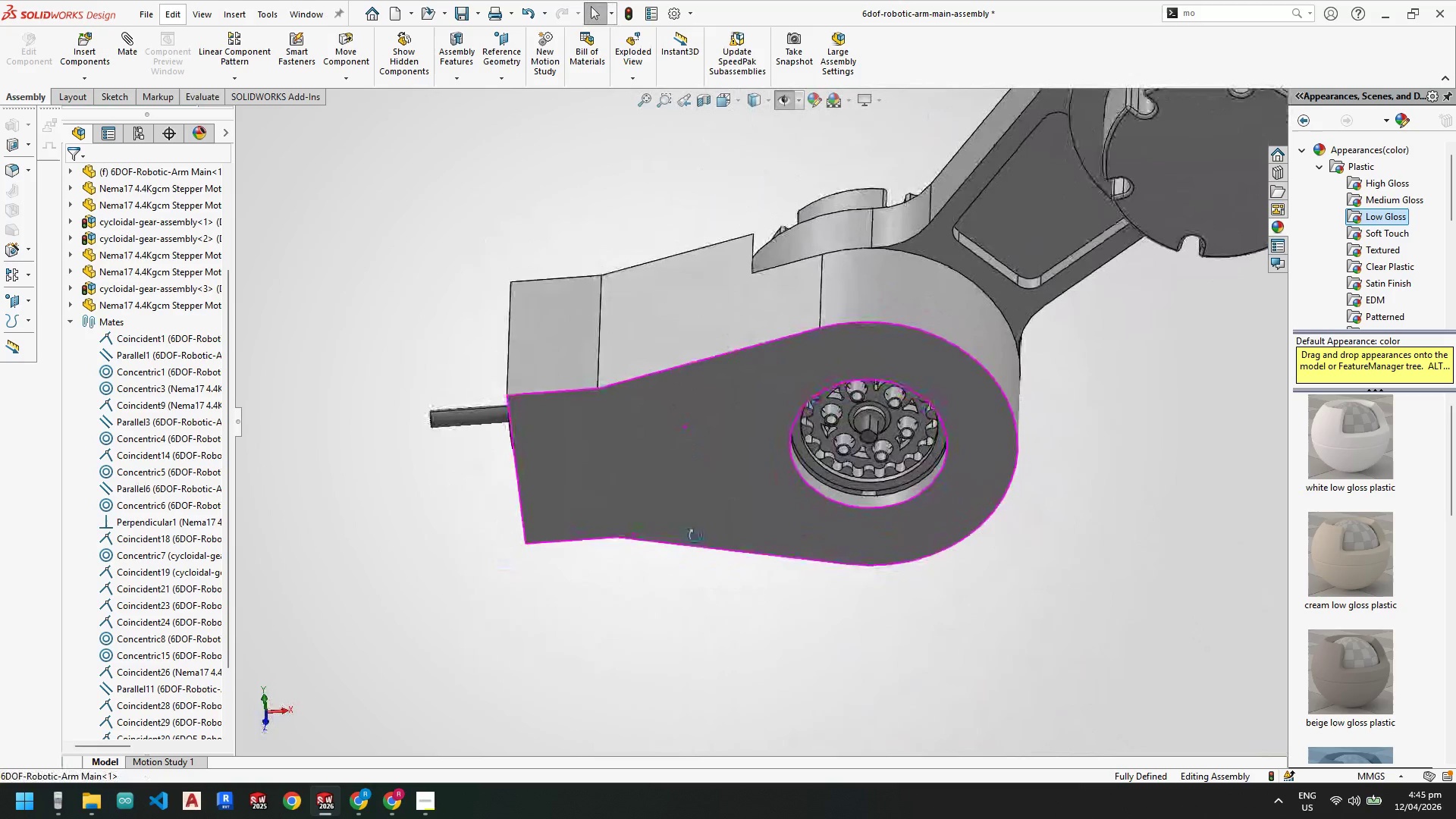 
left_click([233, 720])
 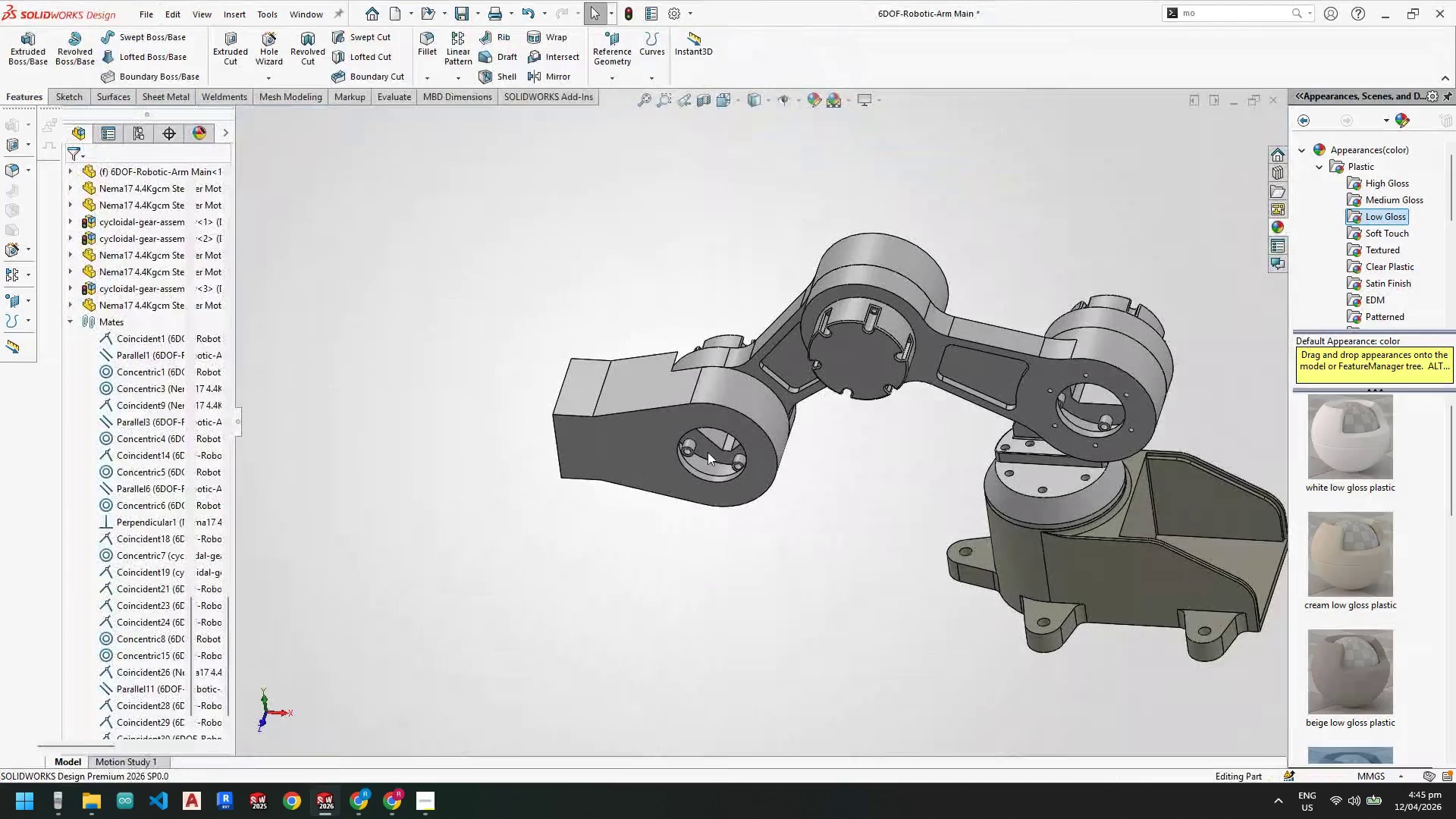 
scroll: coordinate [555, 430], scroll_direction: down, amount: 4.0
 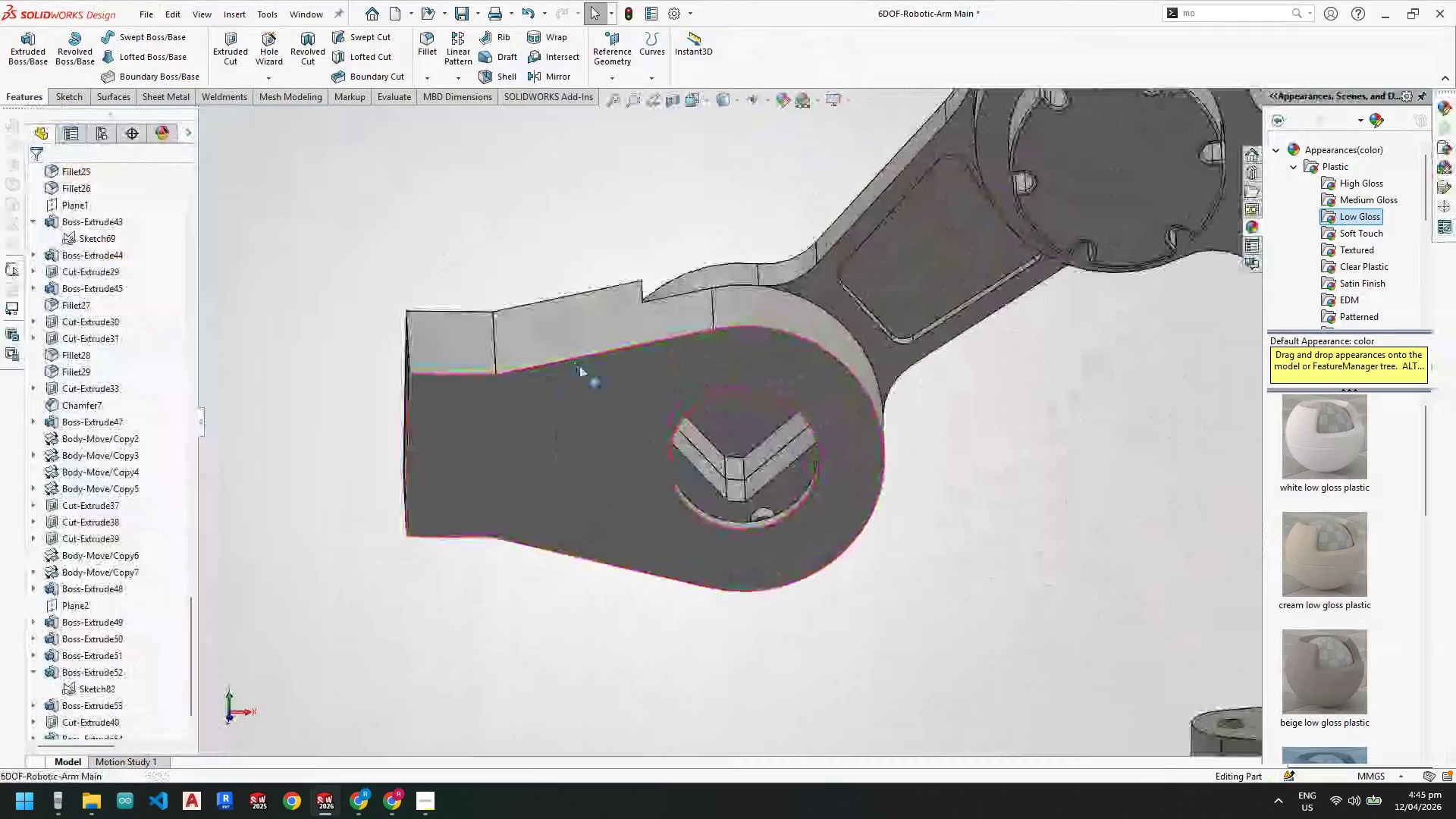 
left_click([579, 406])
 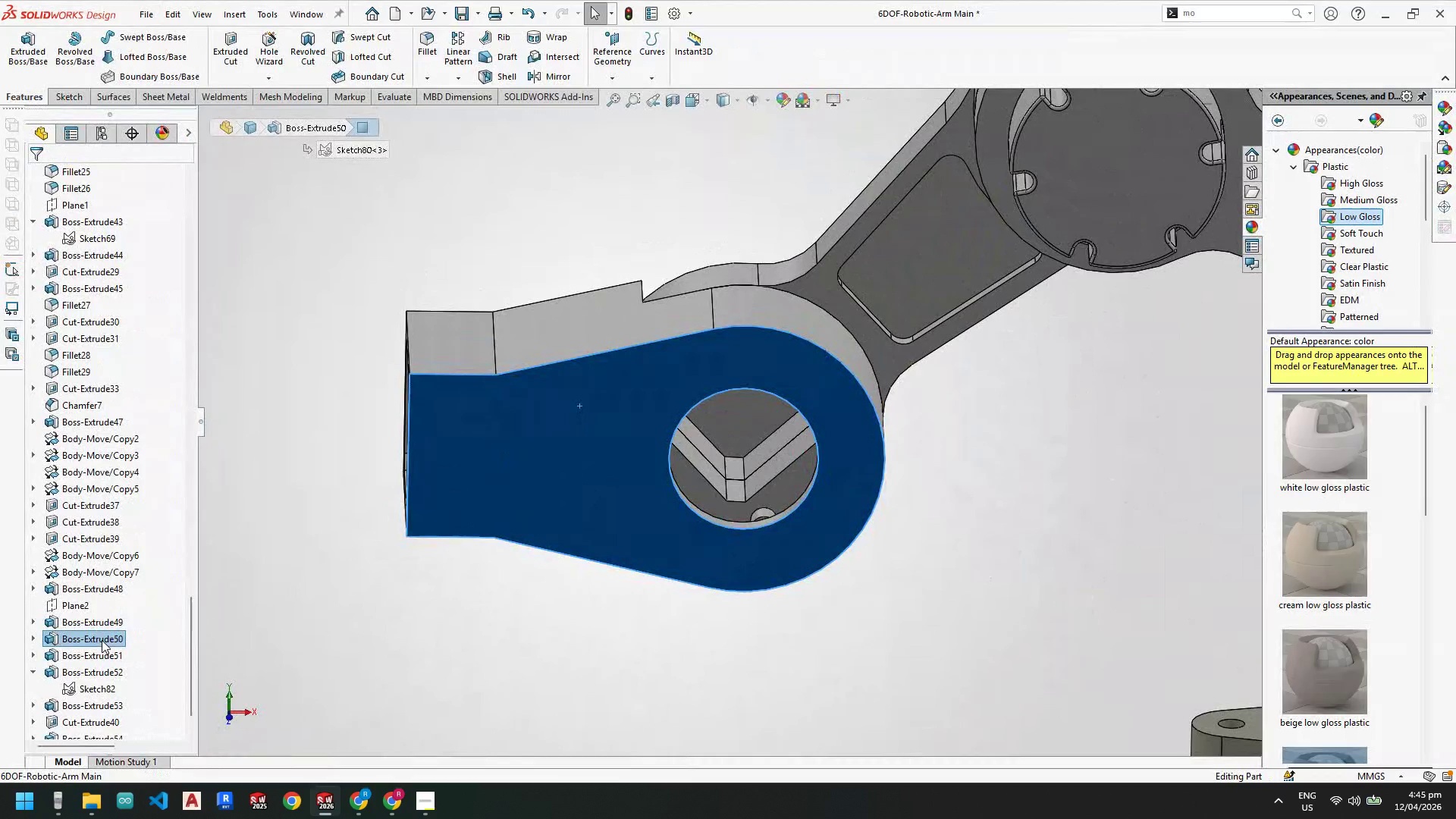 
right_click([102, 640])
 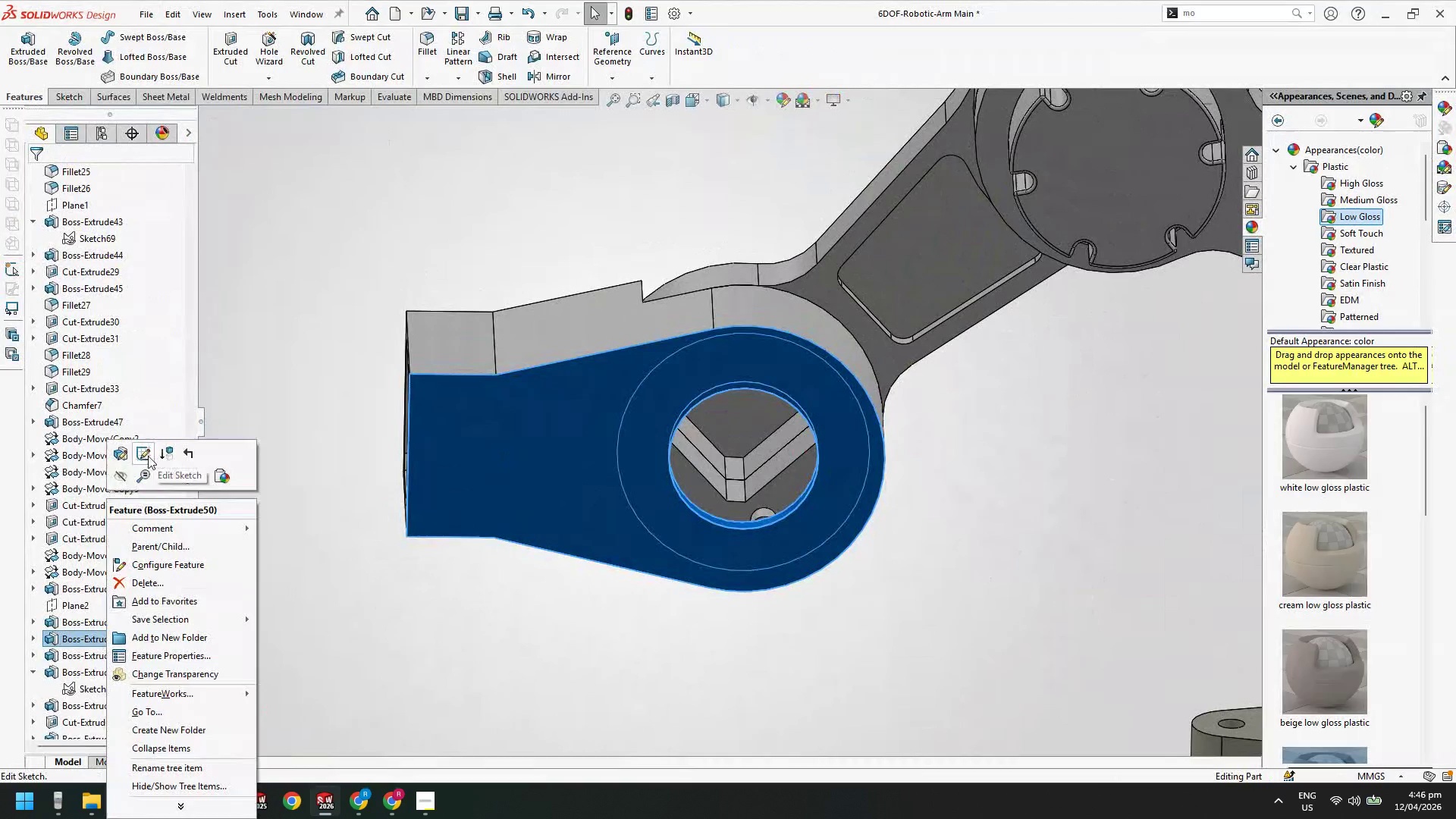 
left_click([146, 455])
 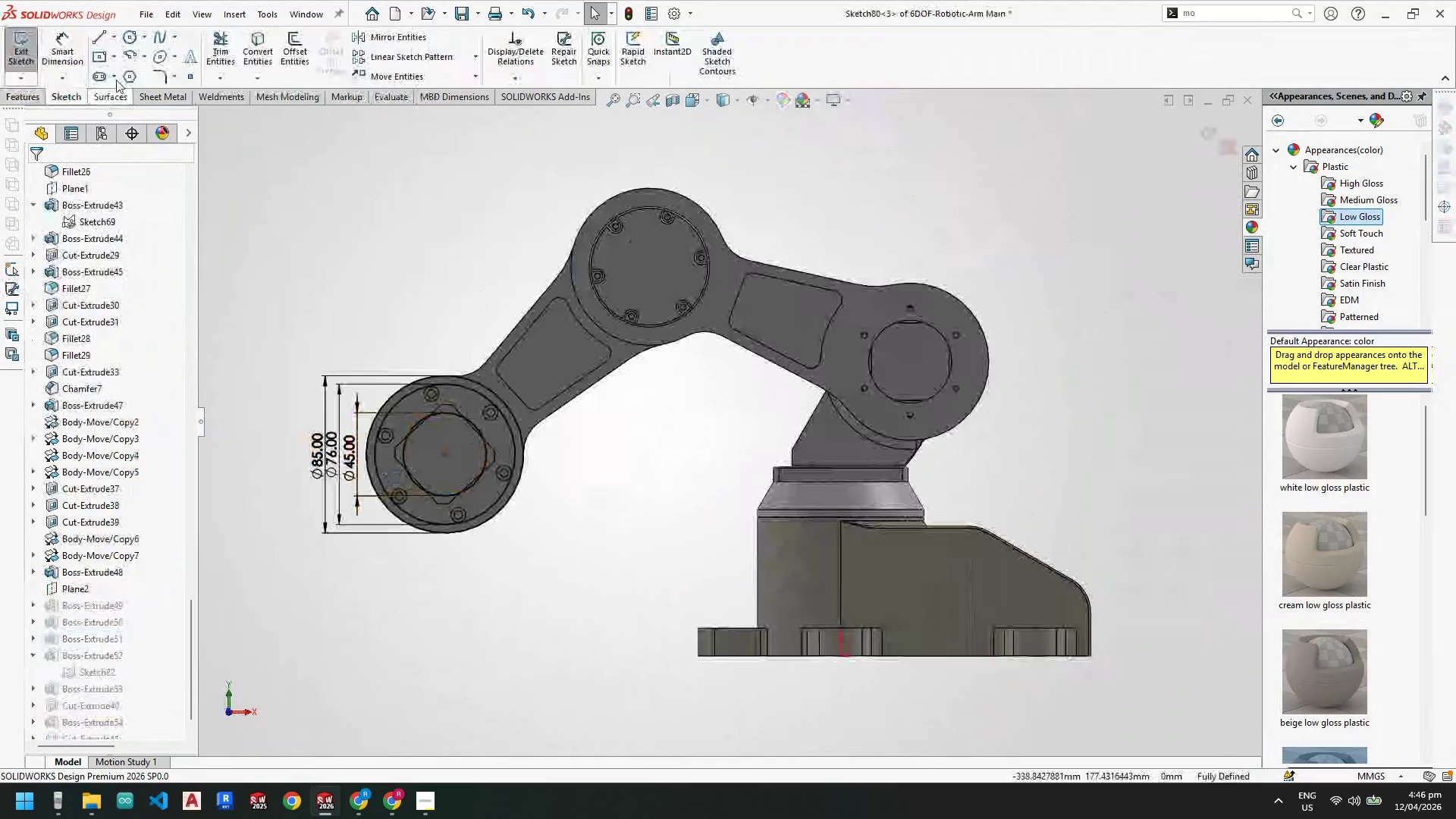 
left_click([10, 50])
 